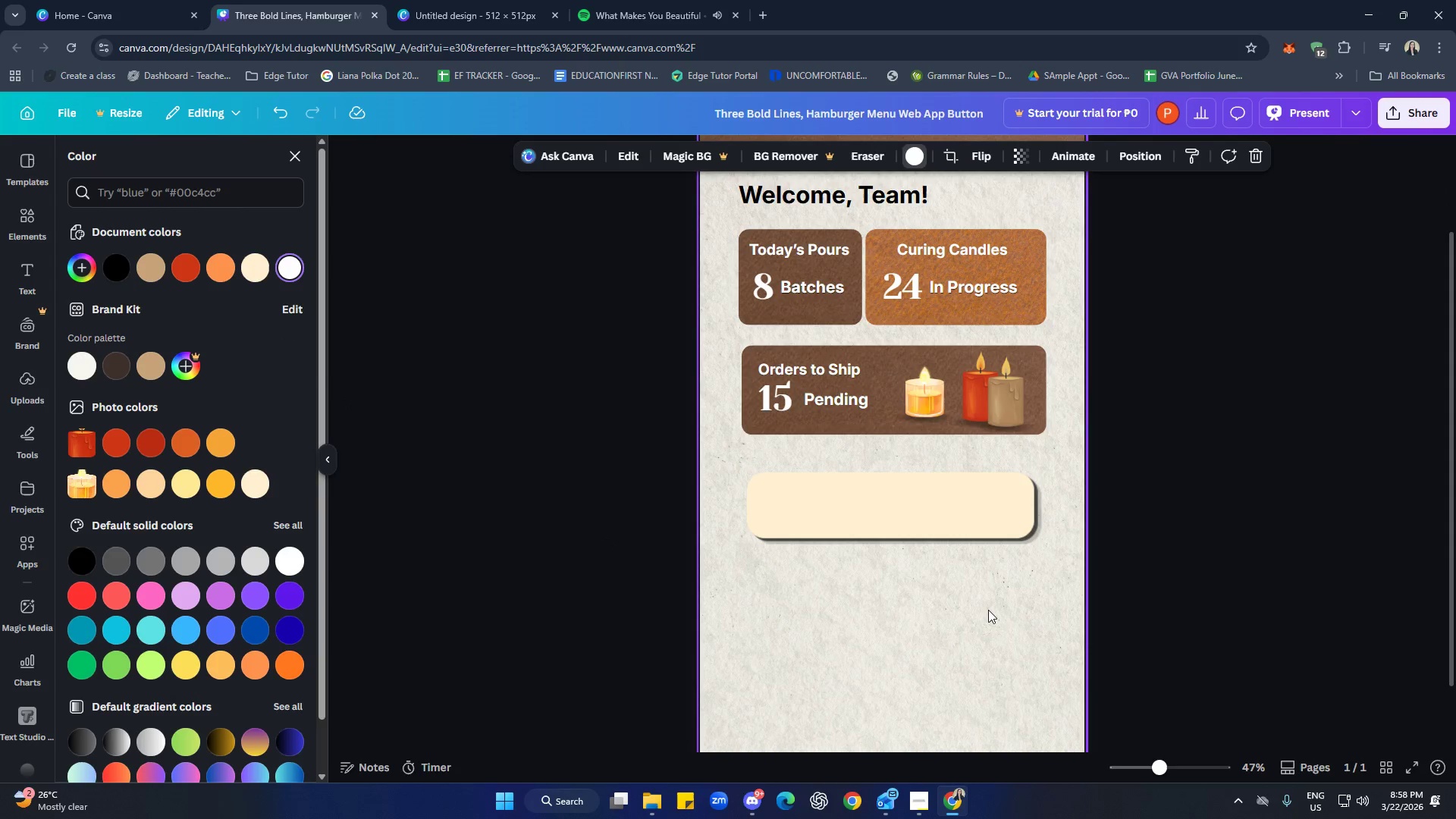 
key(Control+ControlLeft)
 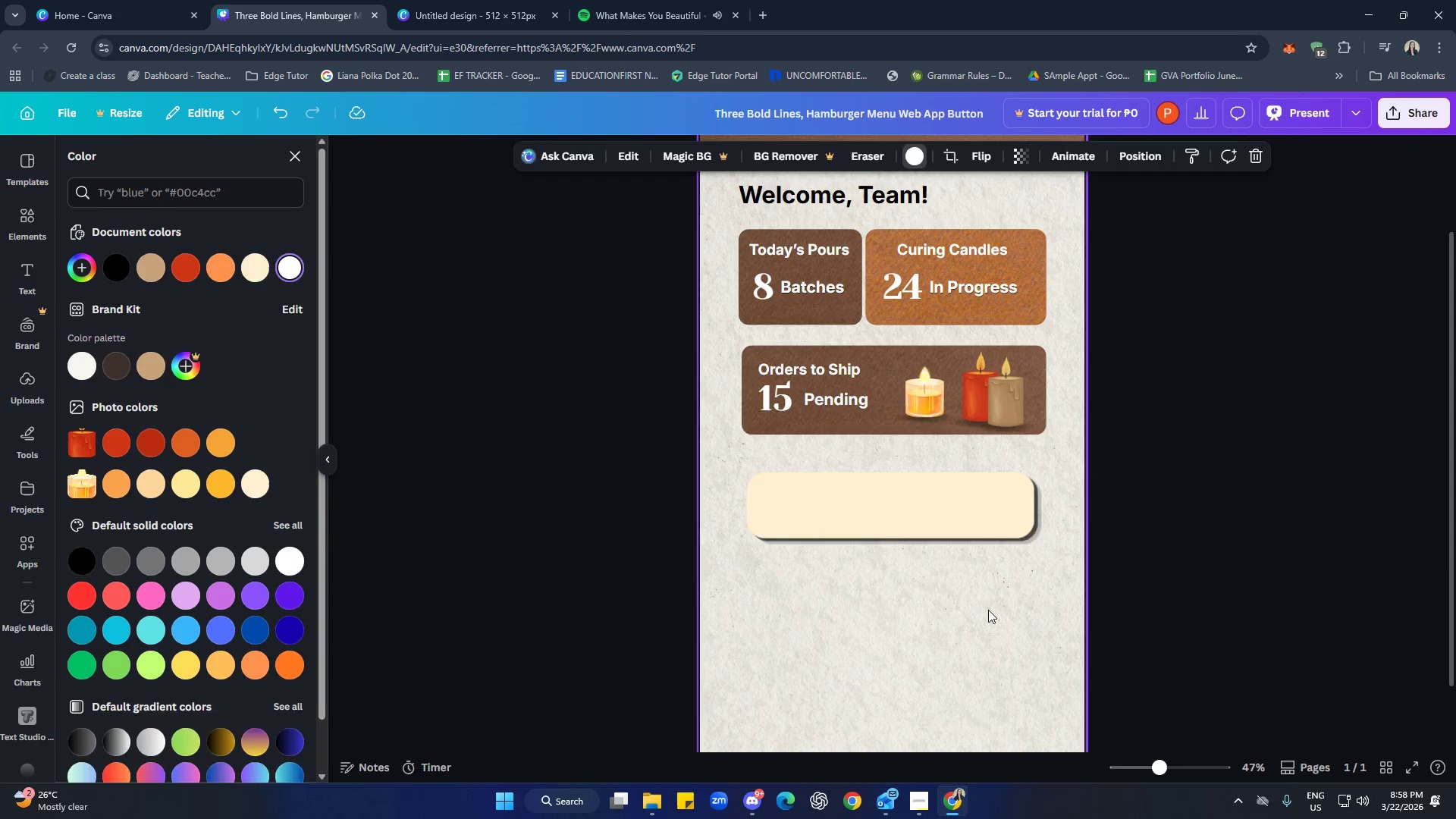 
key(Control+V)
 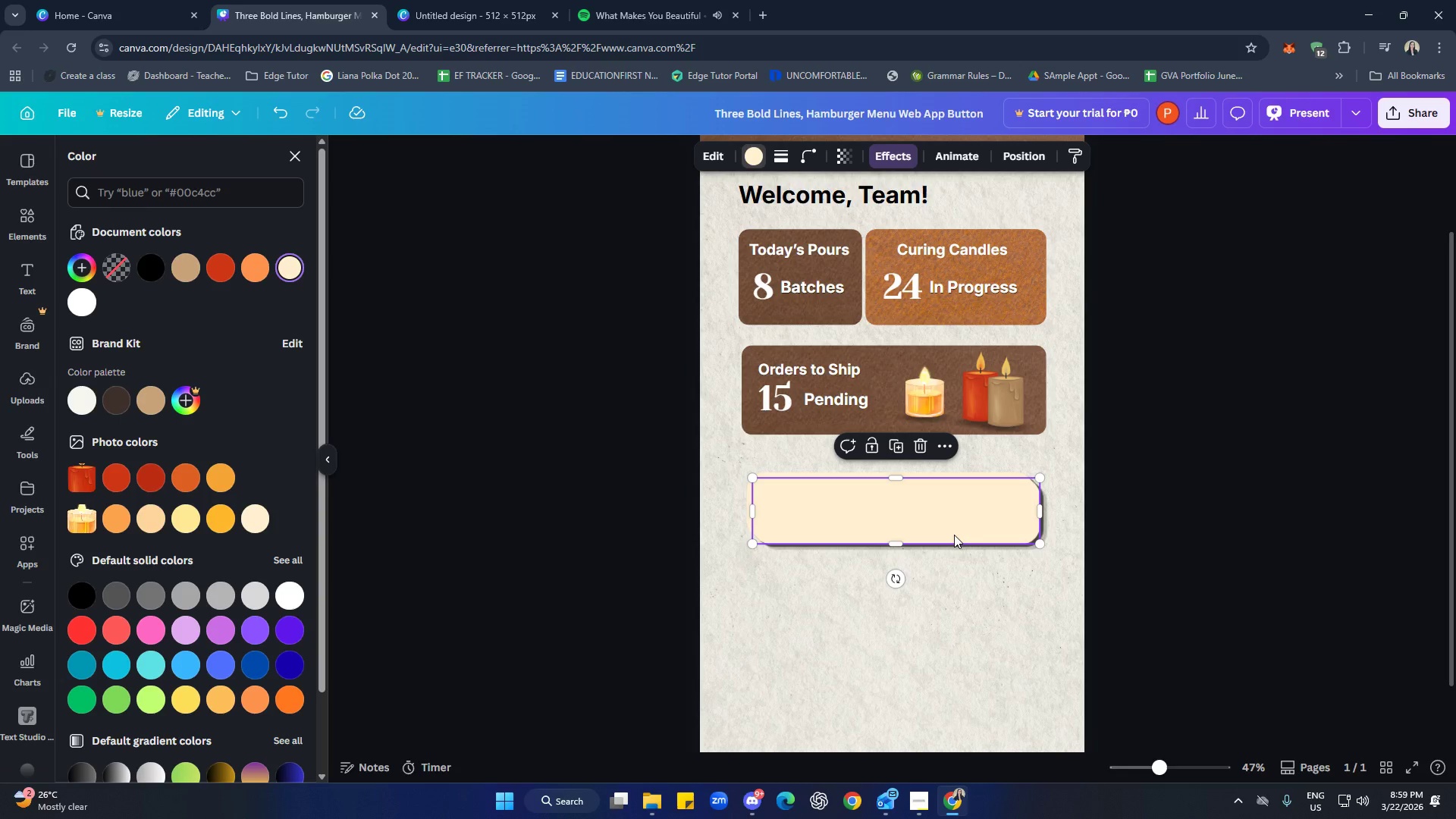 
hold_key(key=ArrowDown, duration=0.83)
 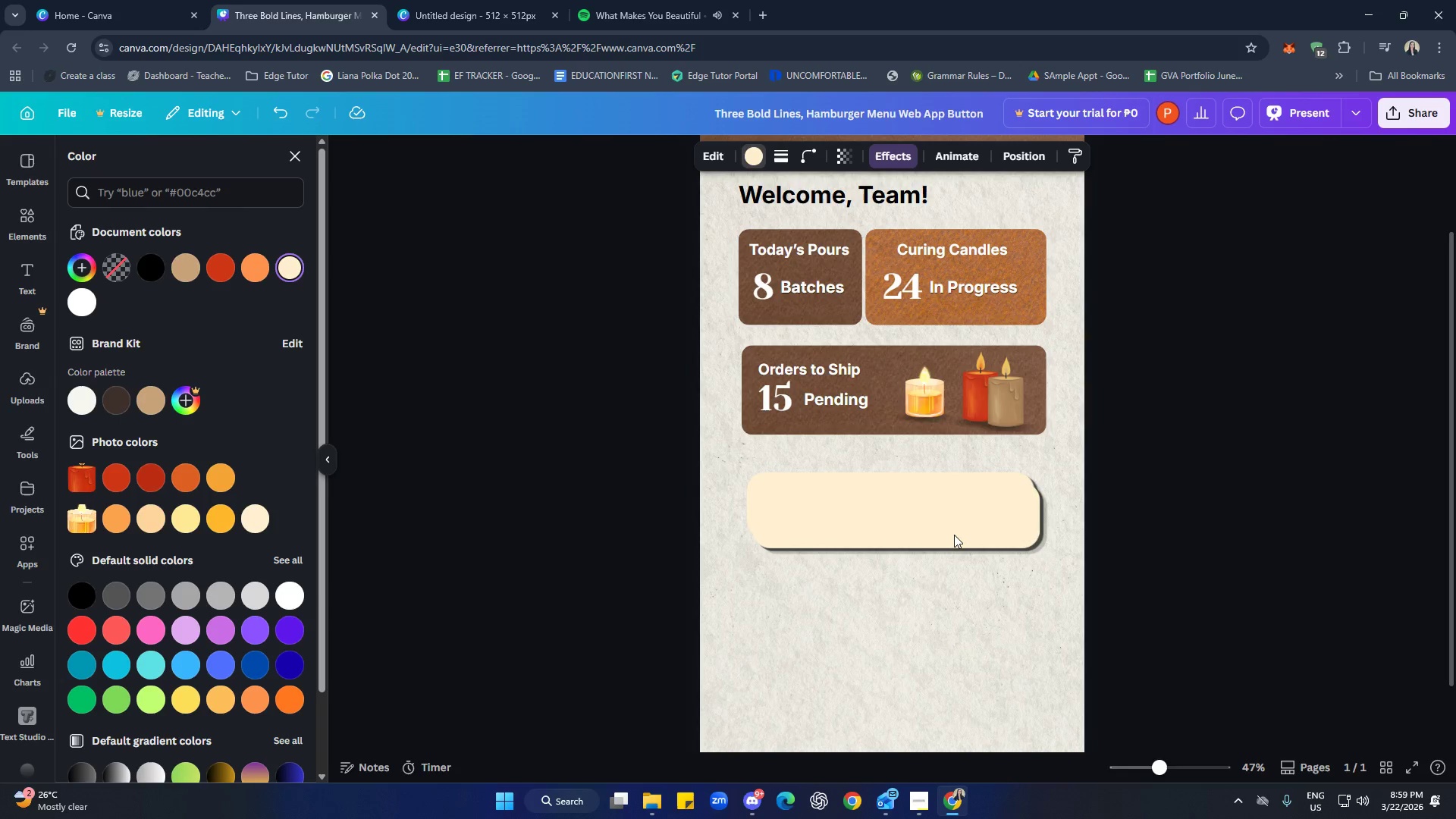 
hold_key(key=ArrowLeft, duration=0.8)
 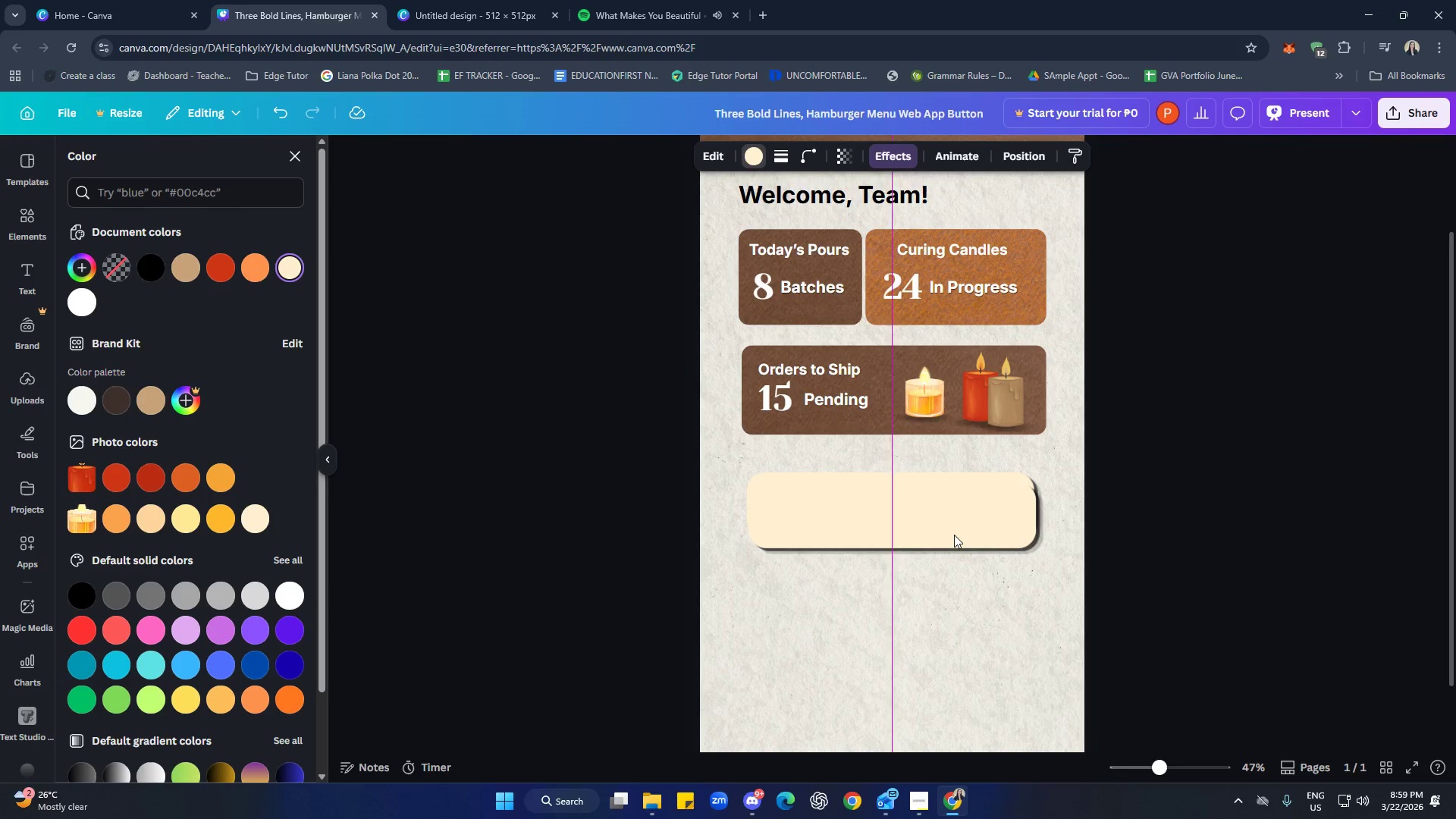 
key(ArrowLeft)
 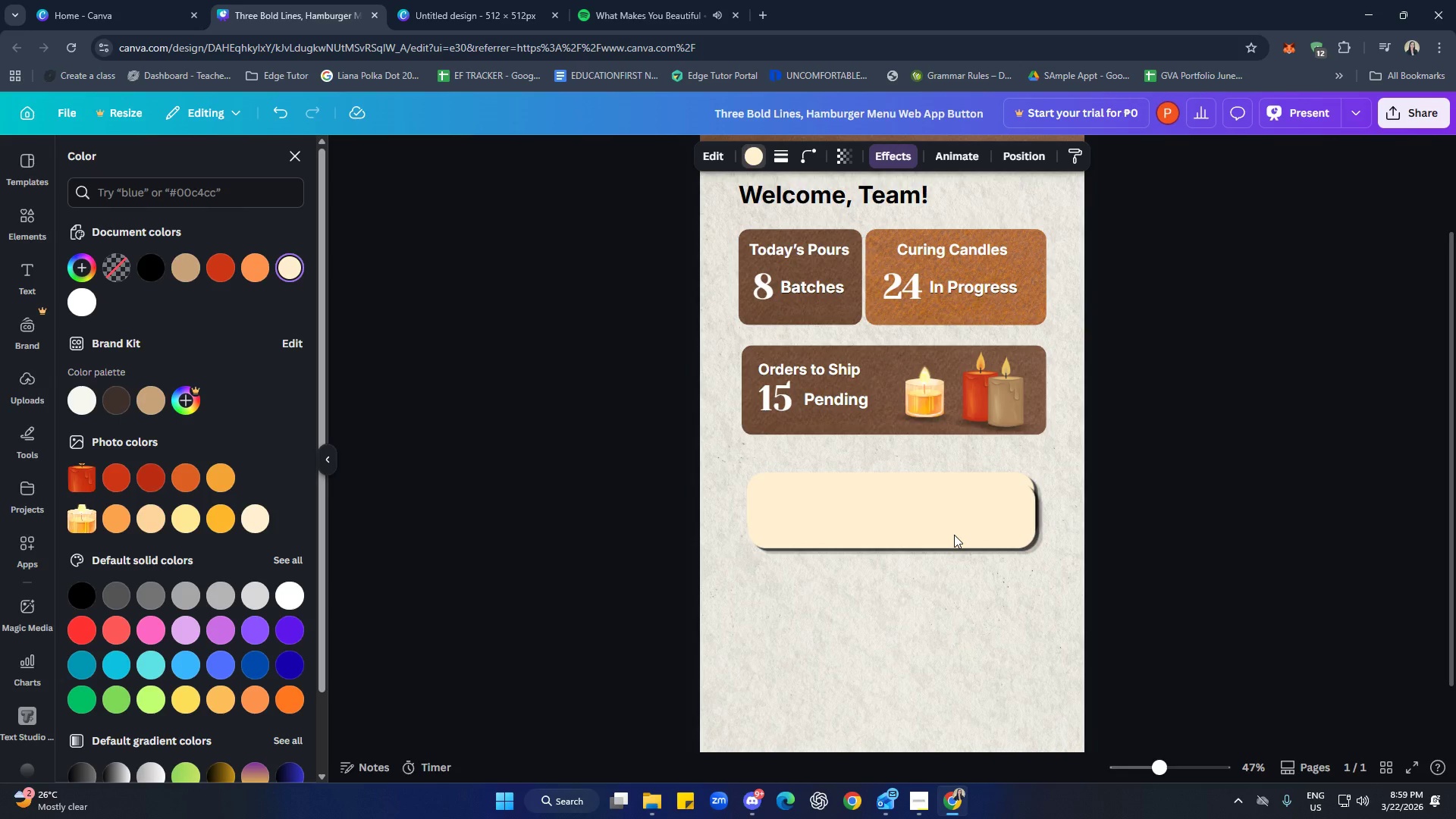 
key(ArrowLeft)
 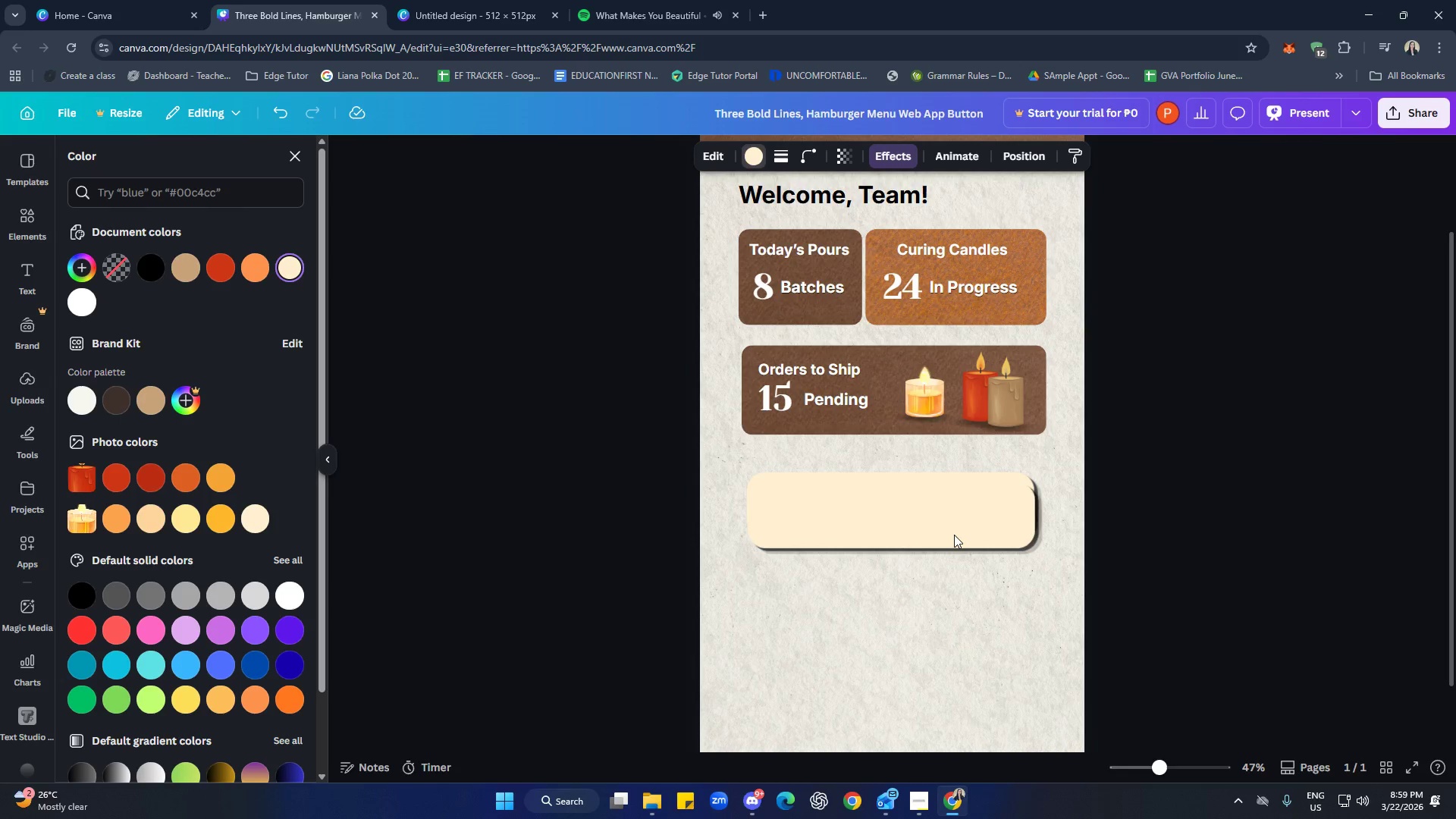 
key(ArrowLeft)
 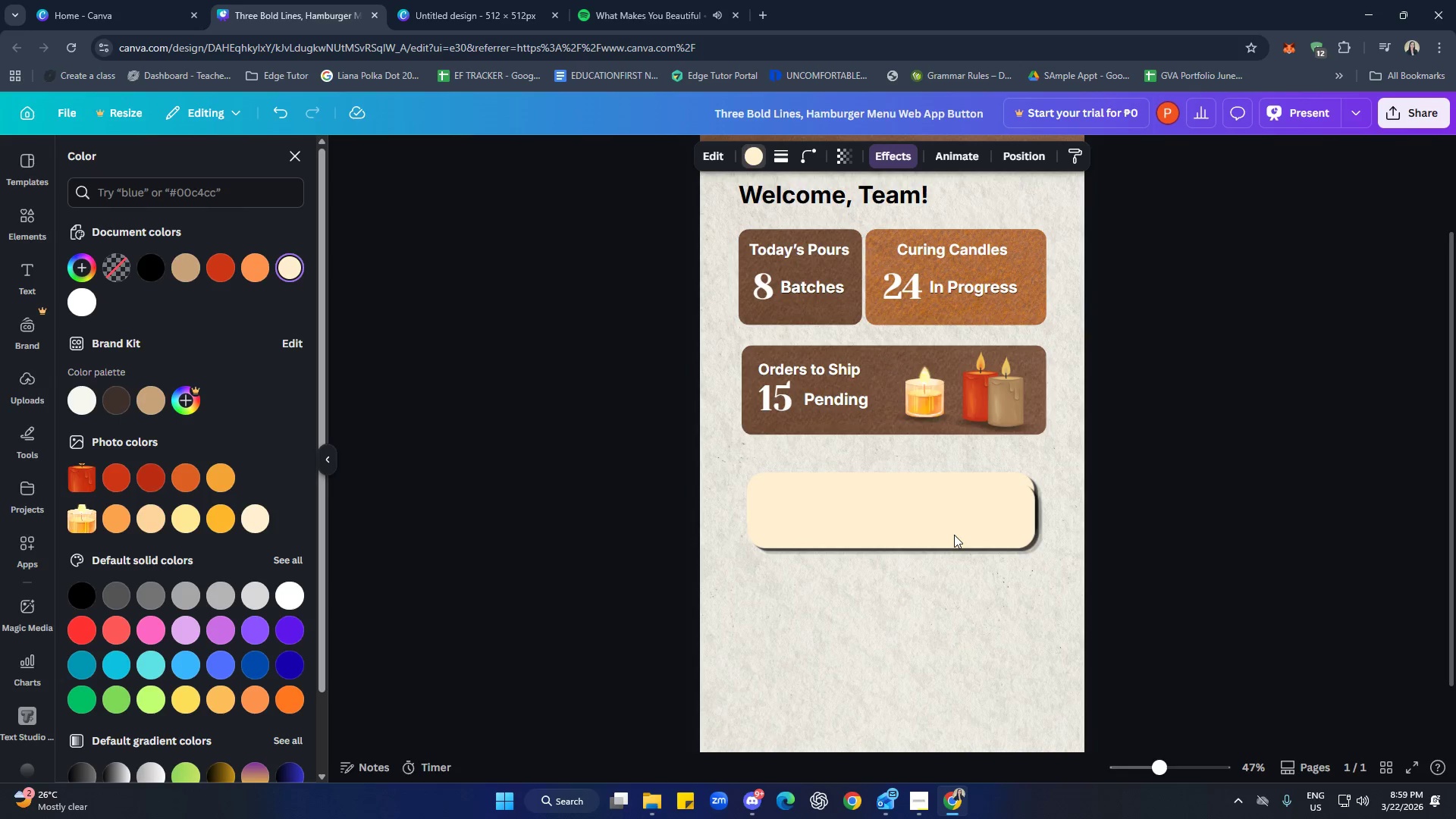 
key(ArrowLeft)
 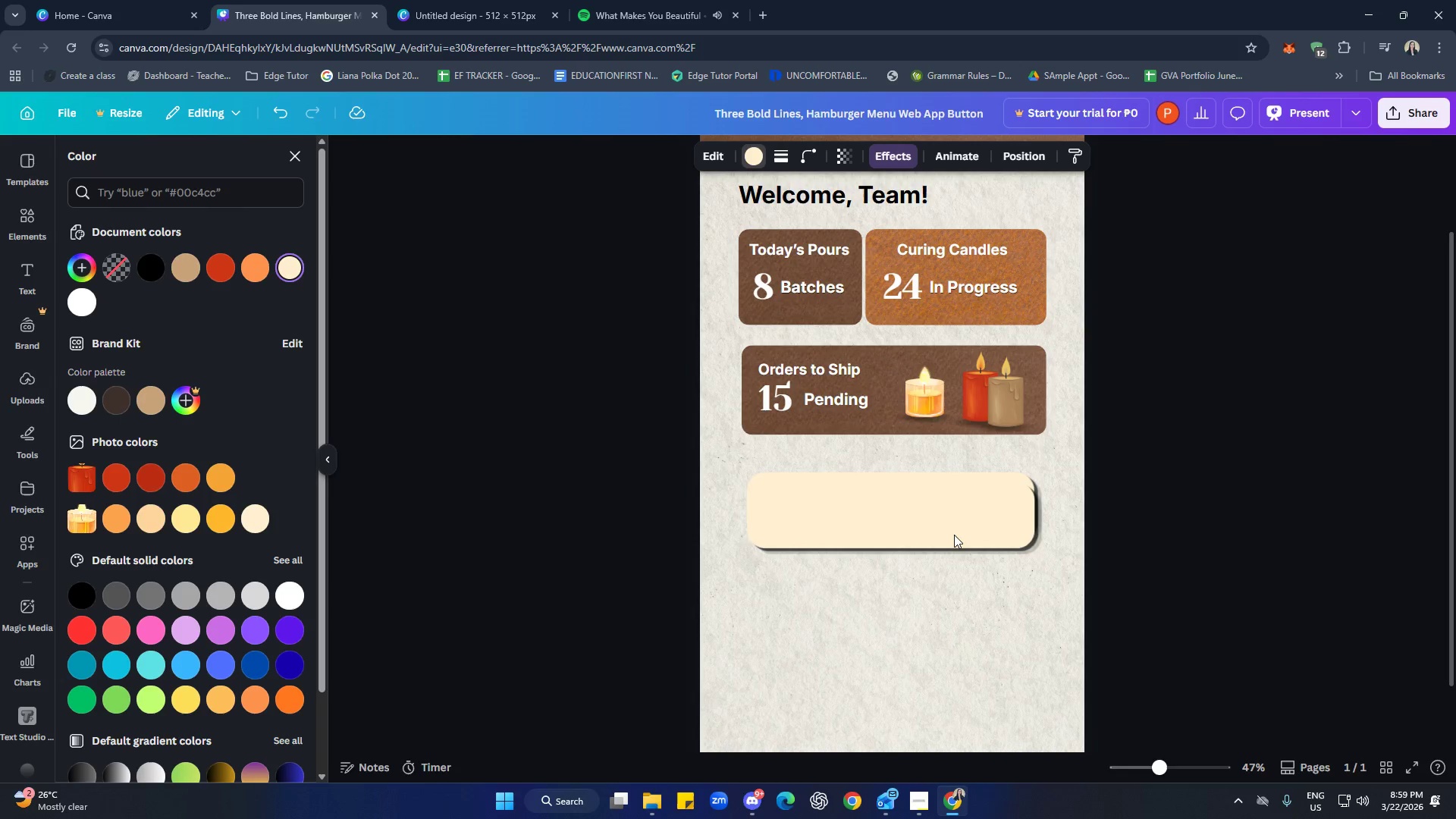 
key(ArrowLeft)
 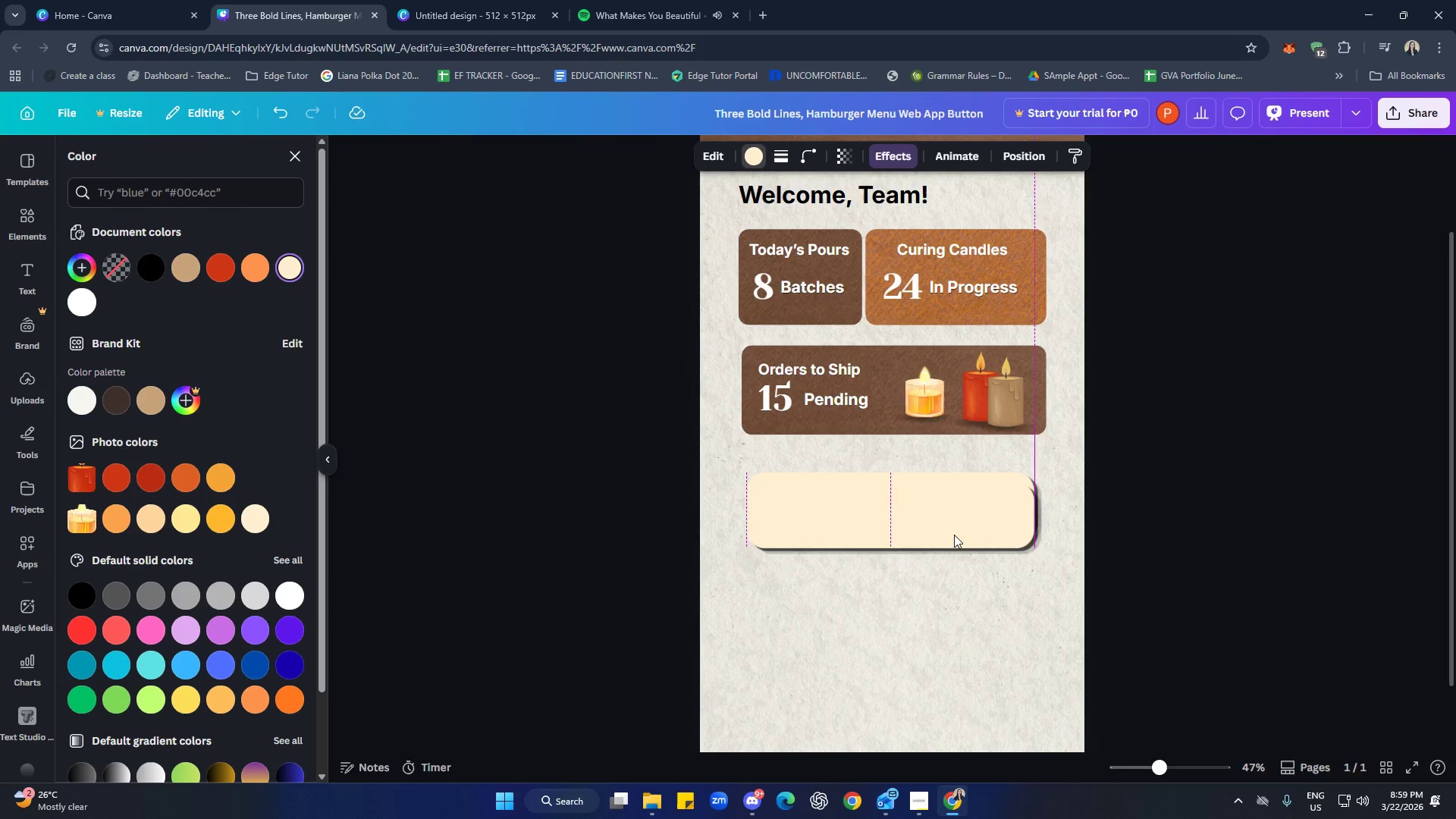 
key(ArrowLeft)
 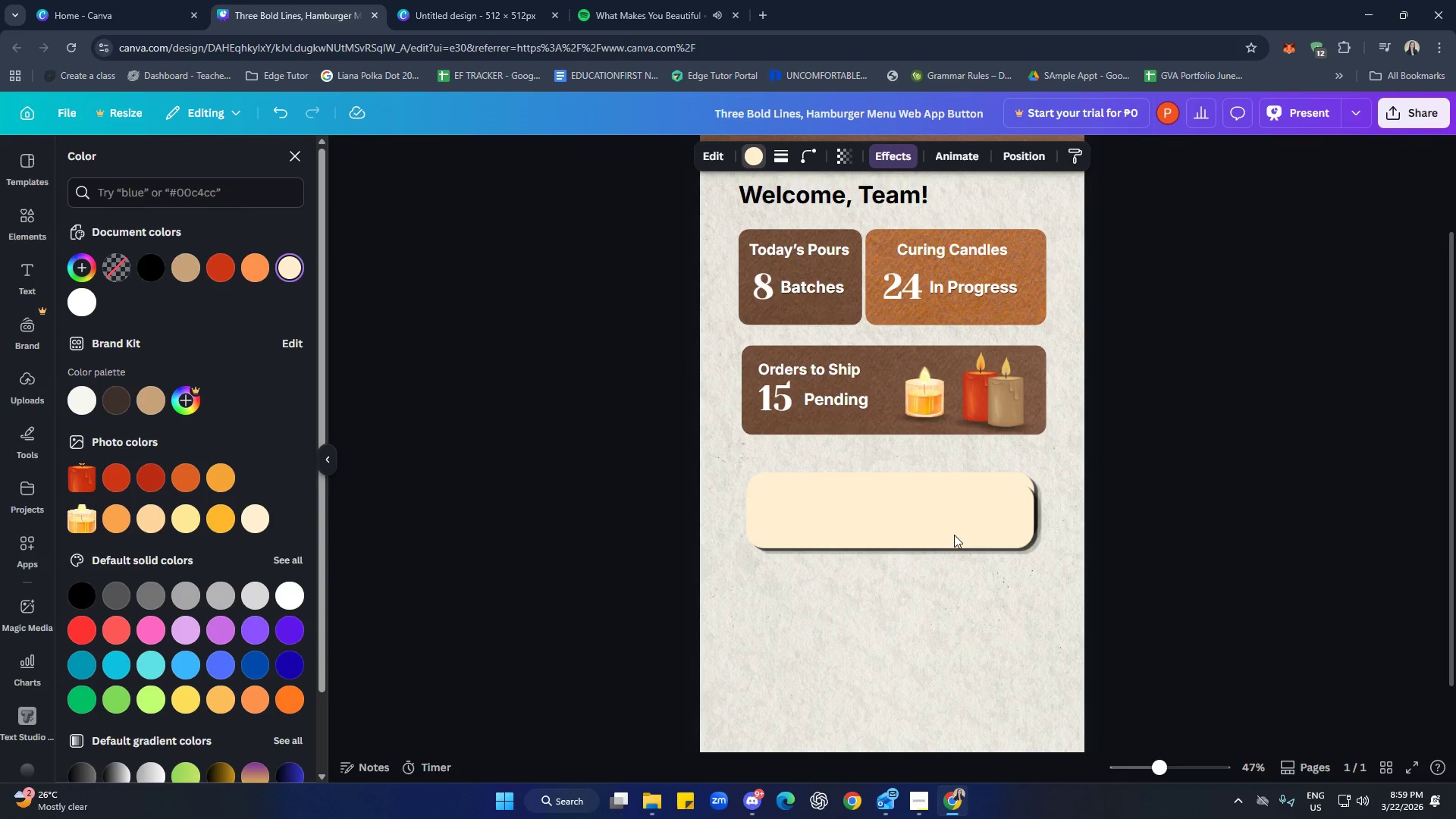 
key(ArrowRight)
 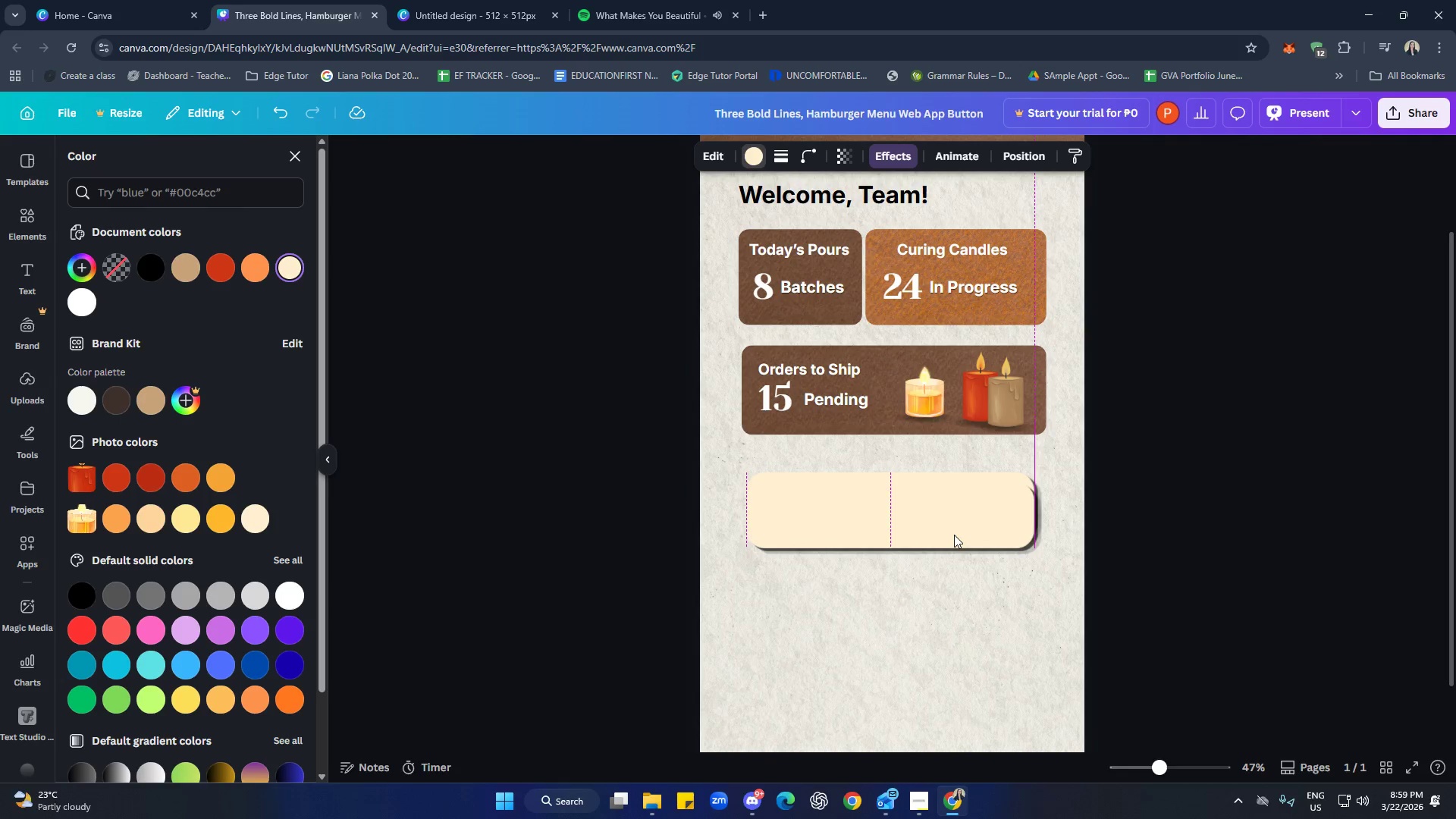 
hold_key(key=ArrowDown, duration=1.5)
 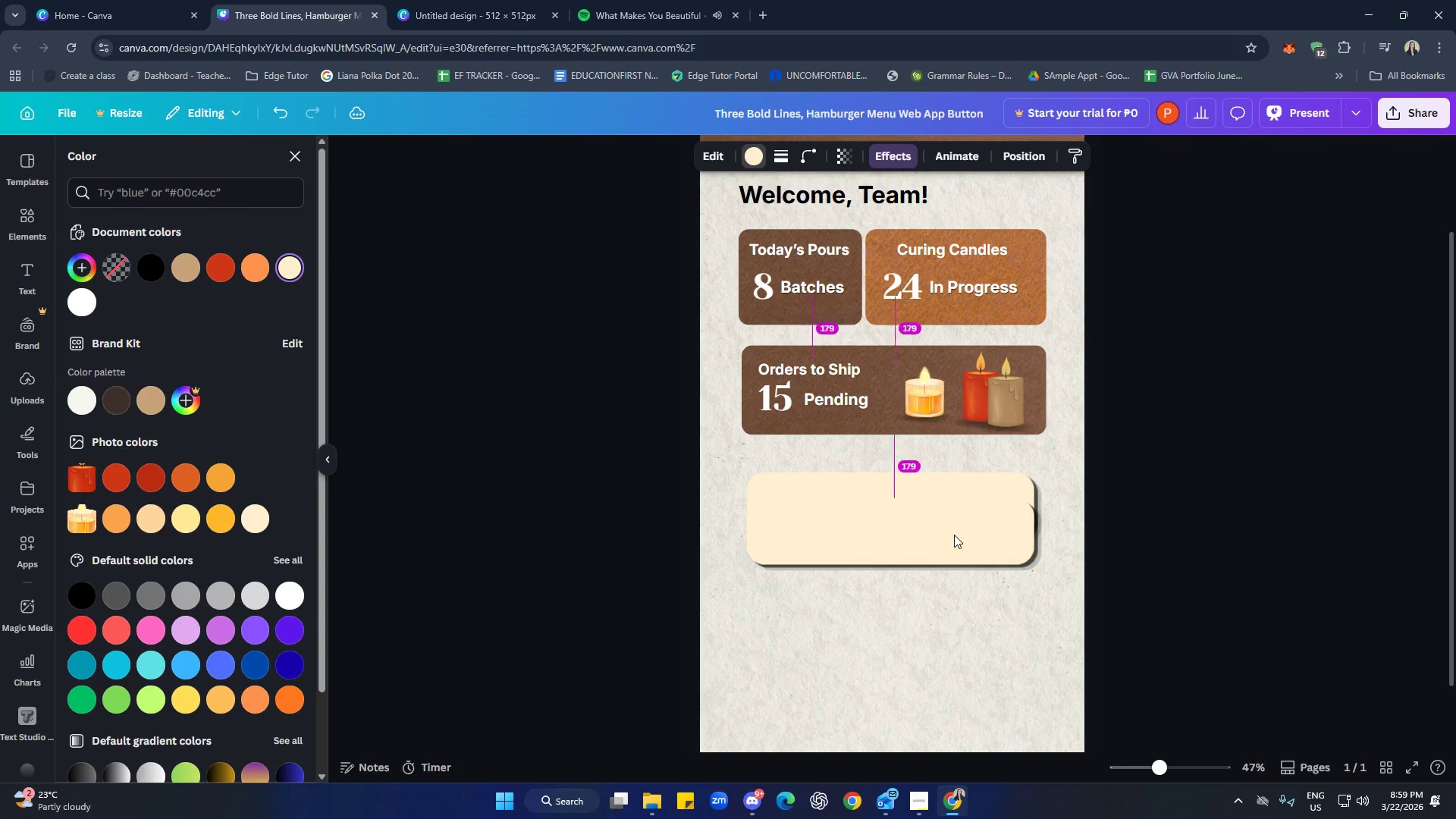 
hold_key(key=ArrowDown, duration=1.52)
 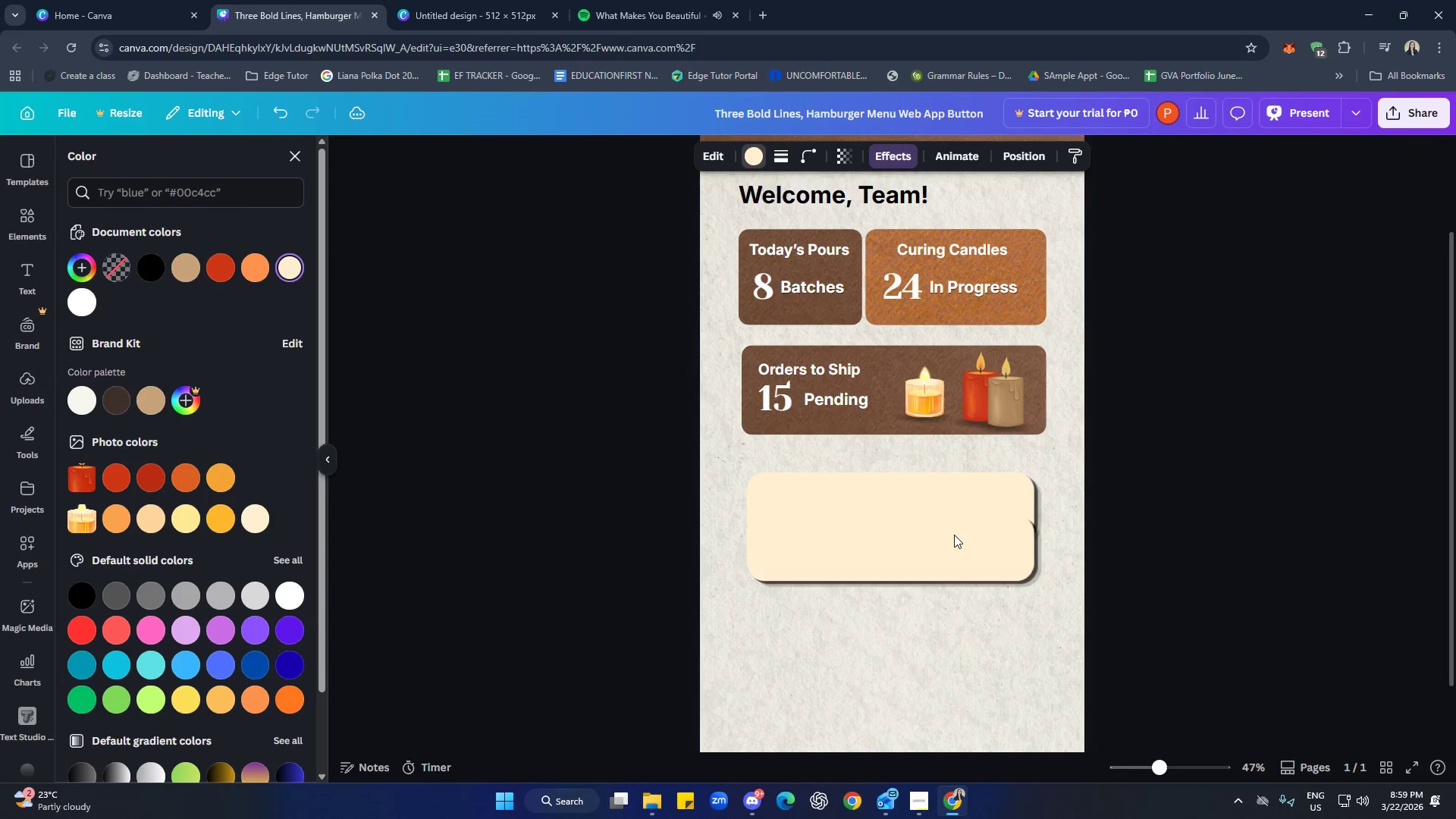 
hold_key(key=ArrowDown, duration=1.5)
 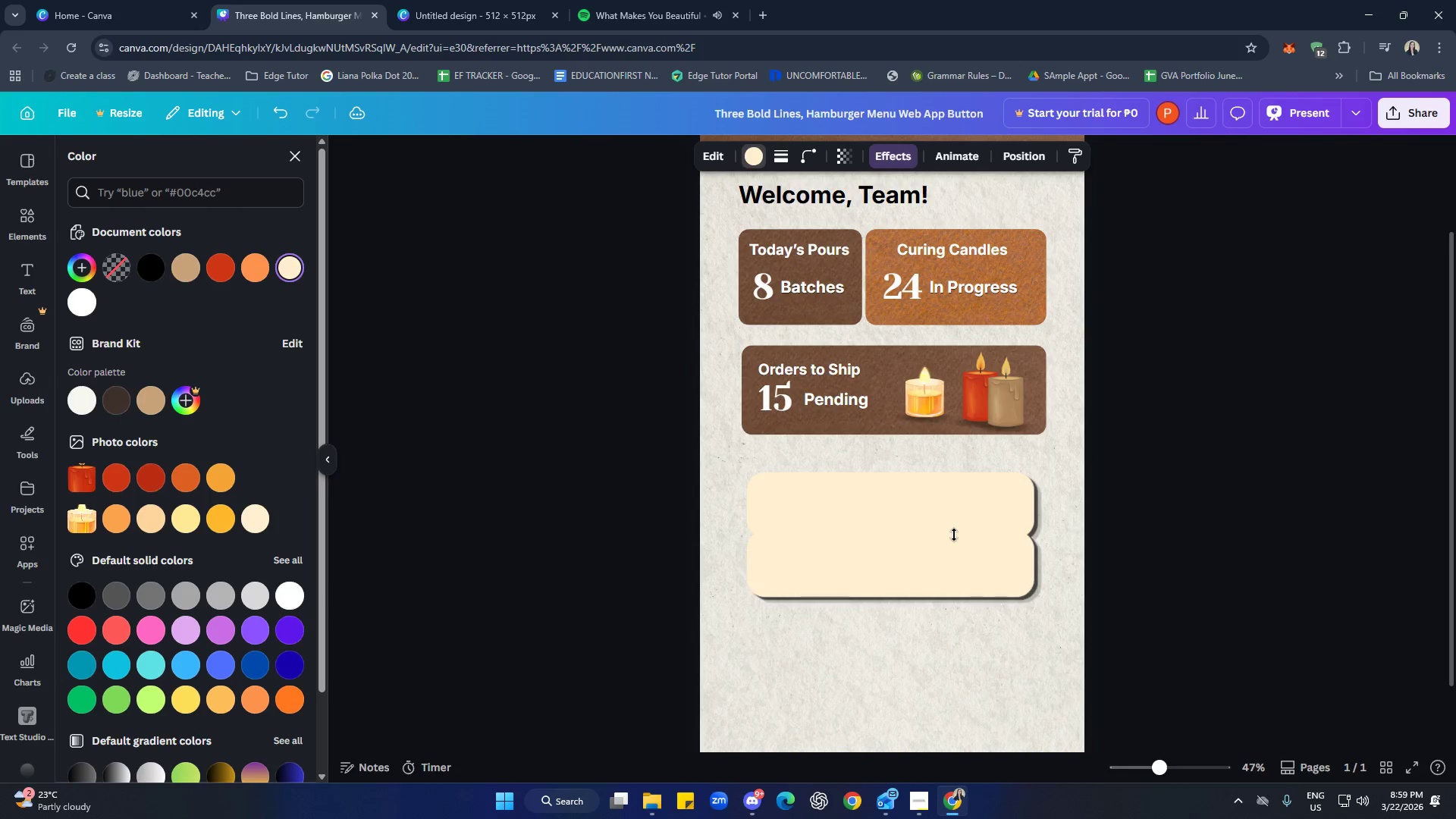 
hold_key(key=ArrowDown, duration=1.48)
 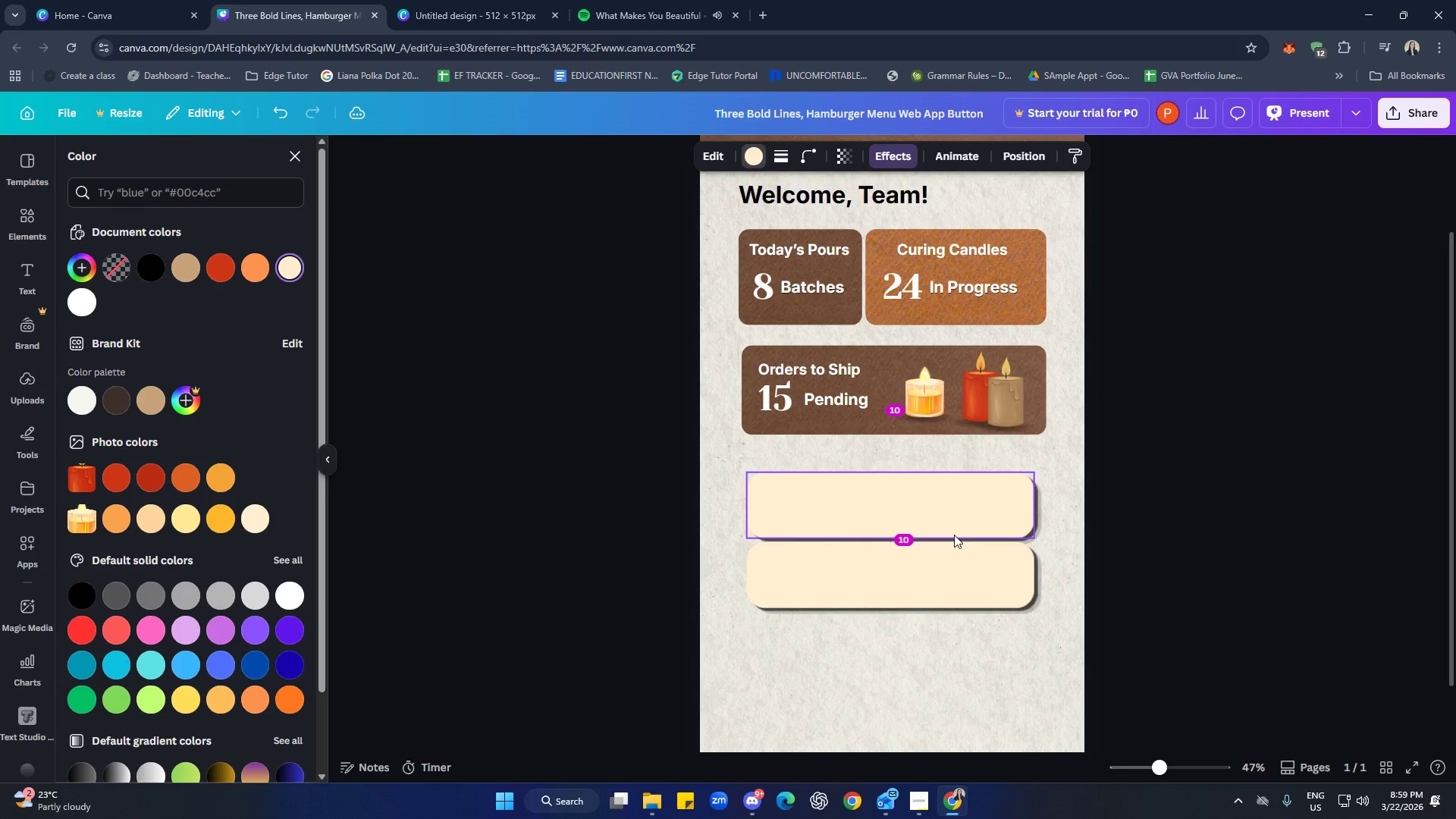 
key(ArrowUp)
 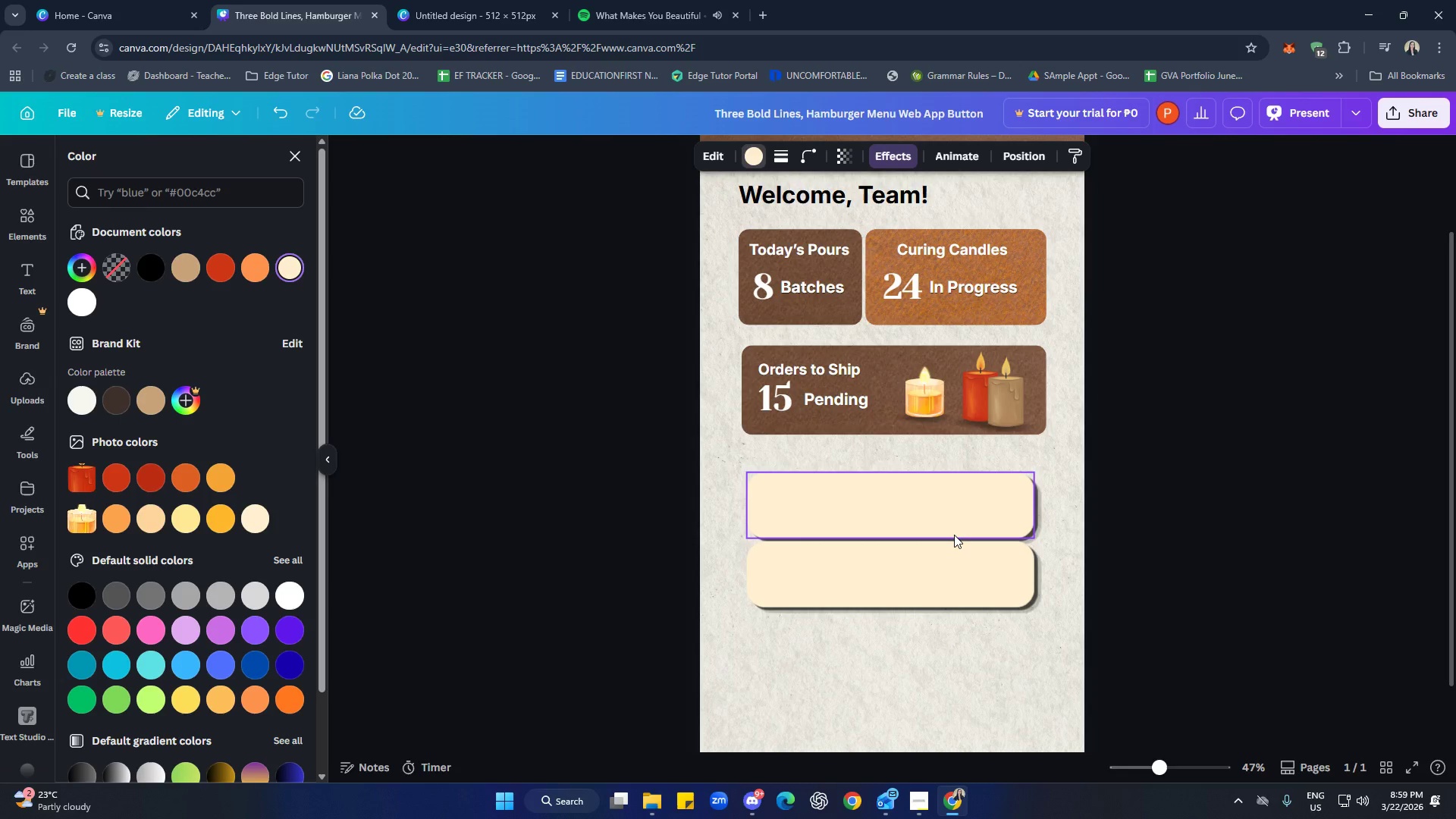 
key(ArrowUp)
 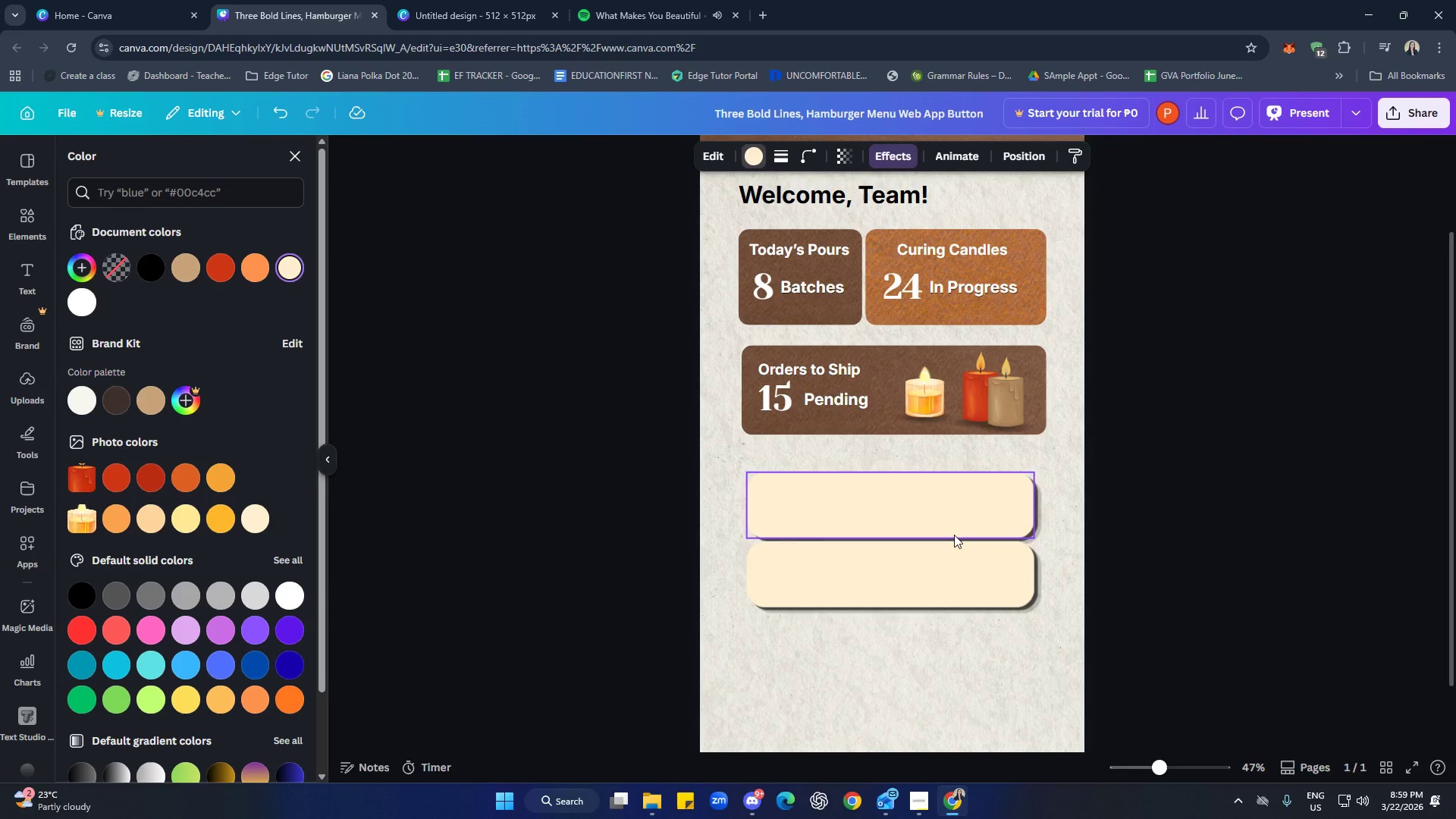 
key(ArrowUp)
 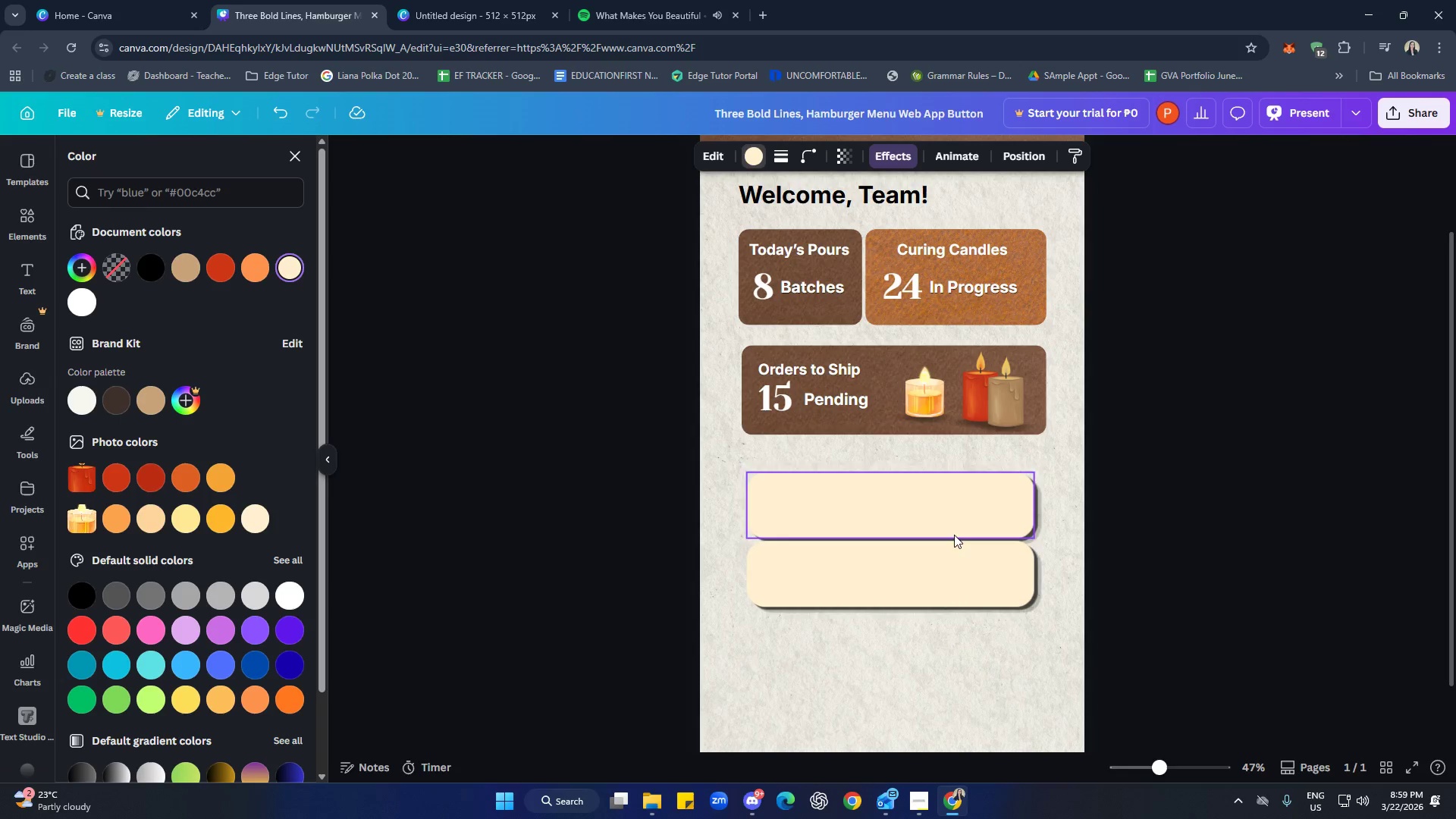 
key(ArrowUp)
 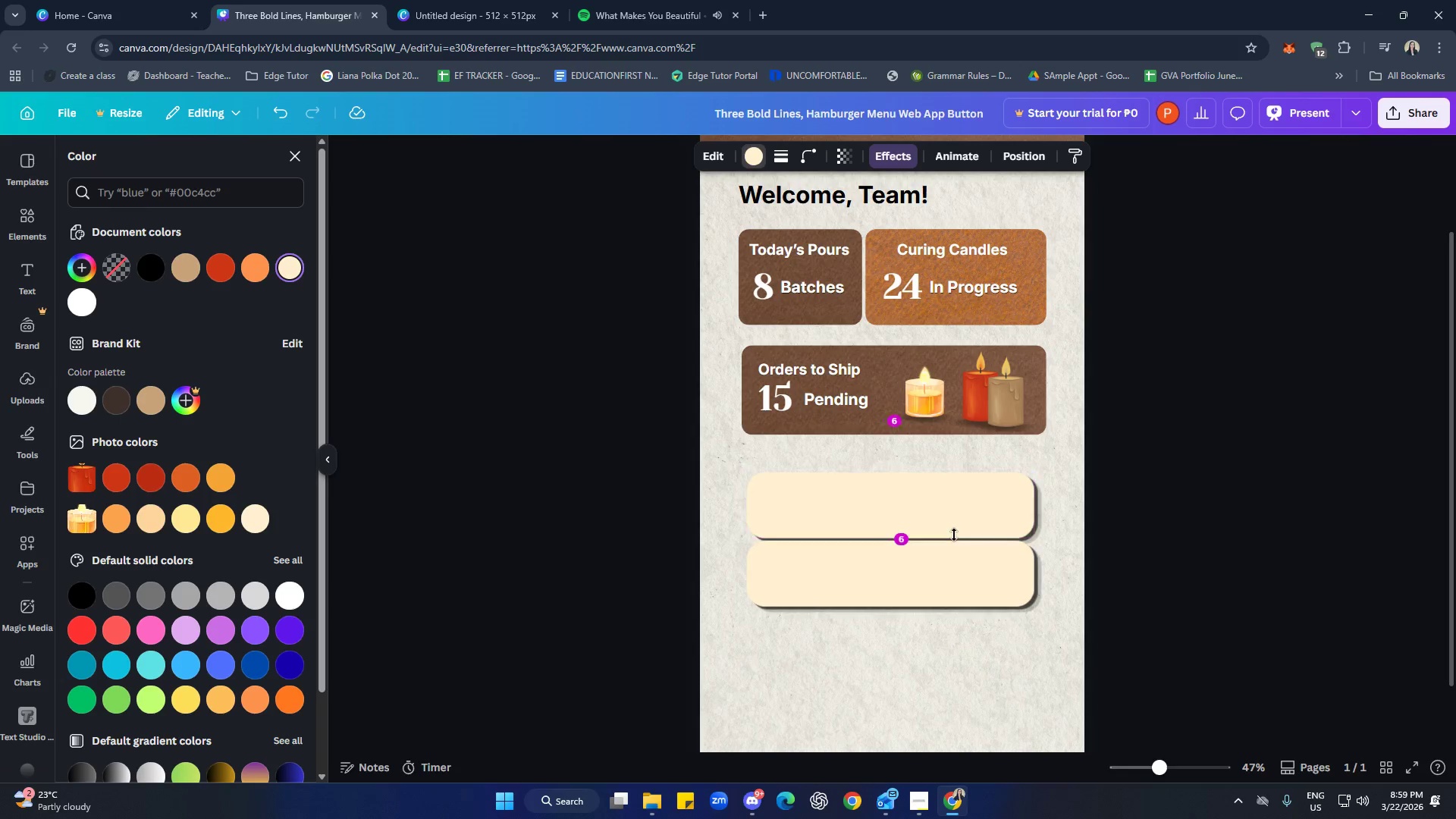 
key(ArrowUp)
 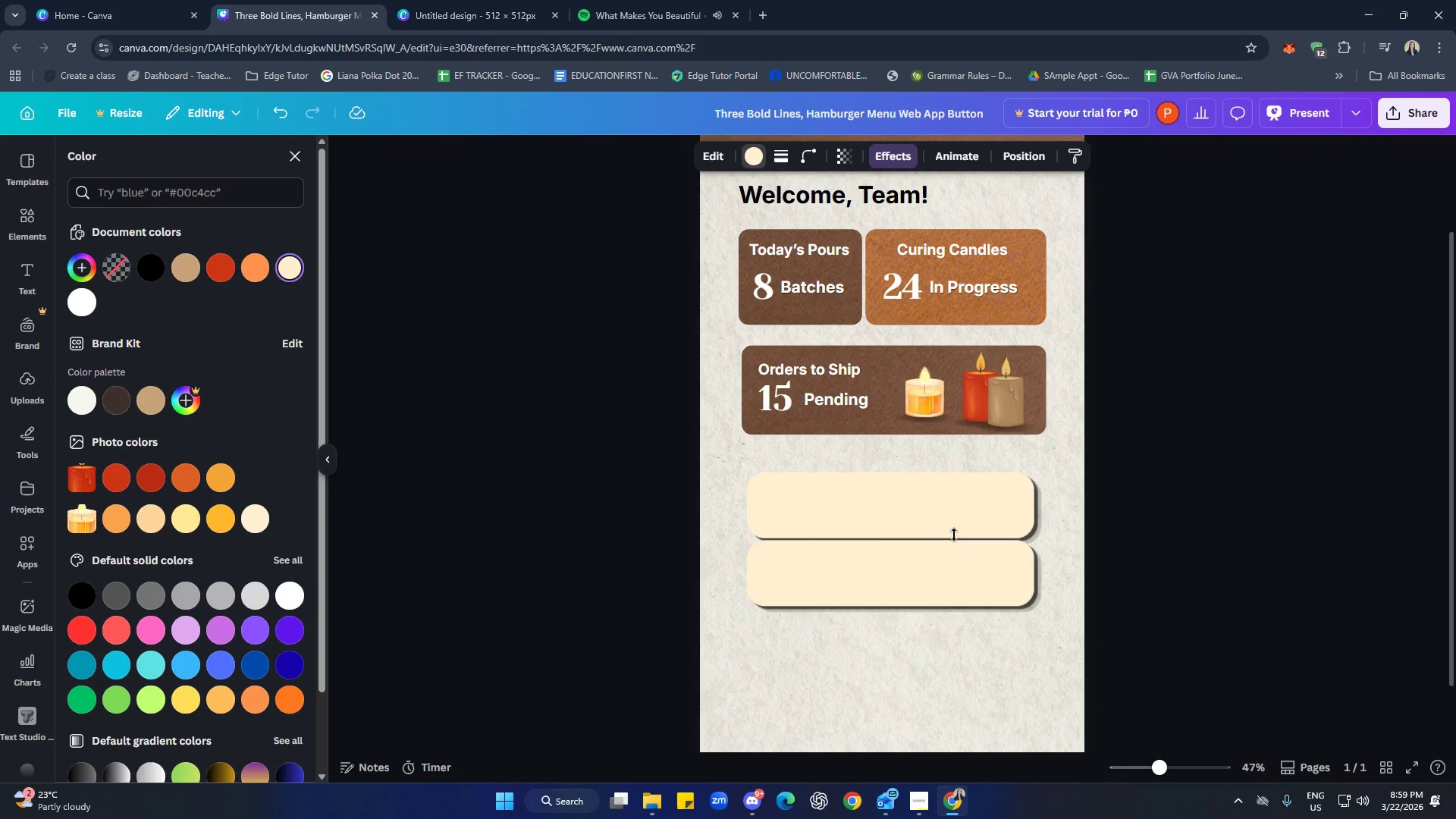 
key(ArrowUp)
 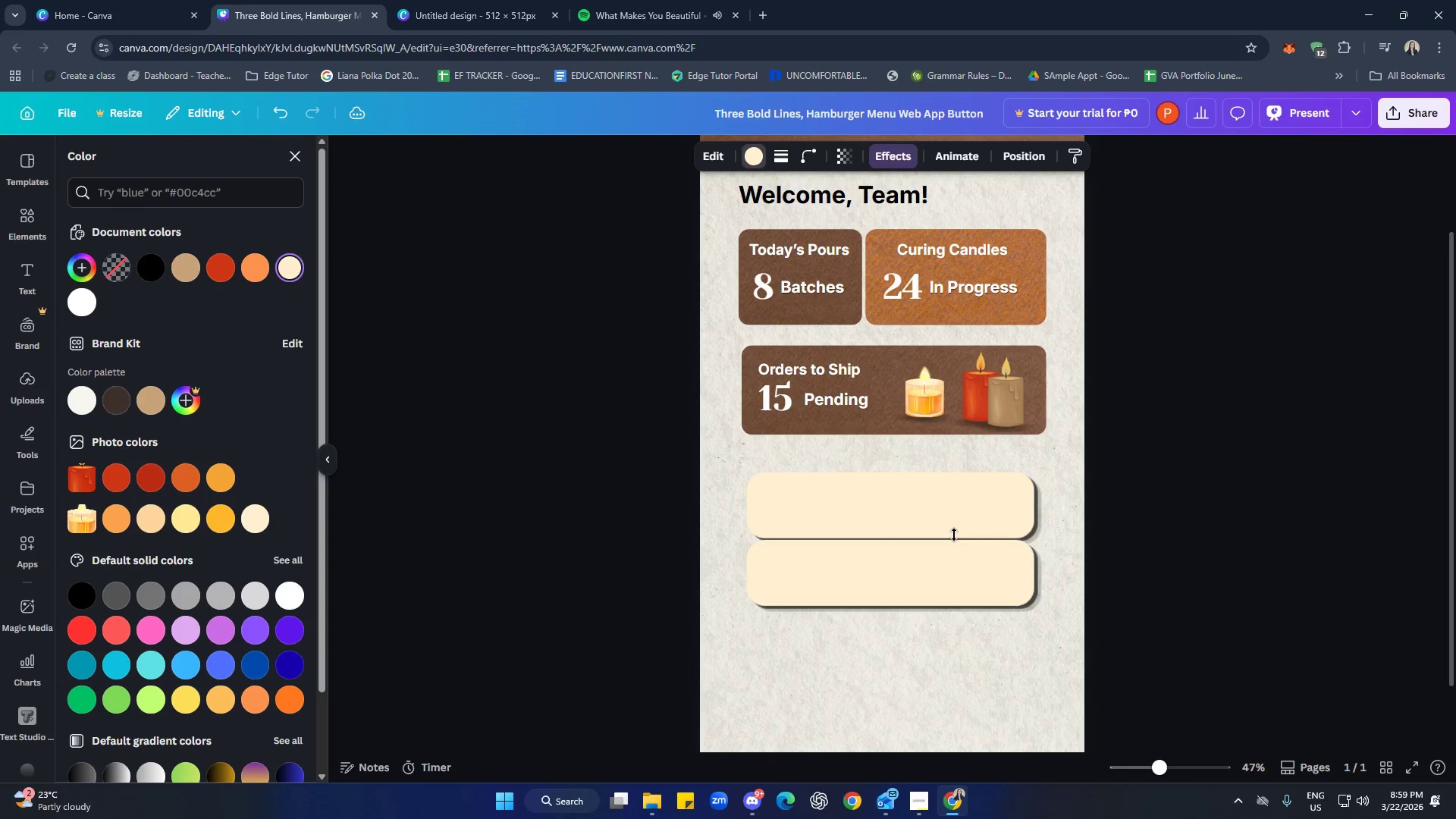 
key(ArrowUp)
 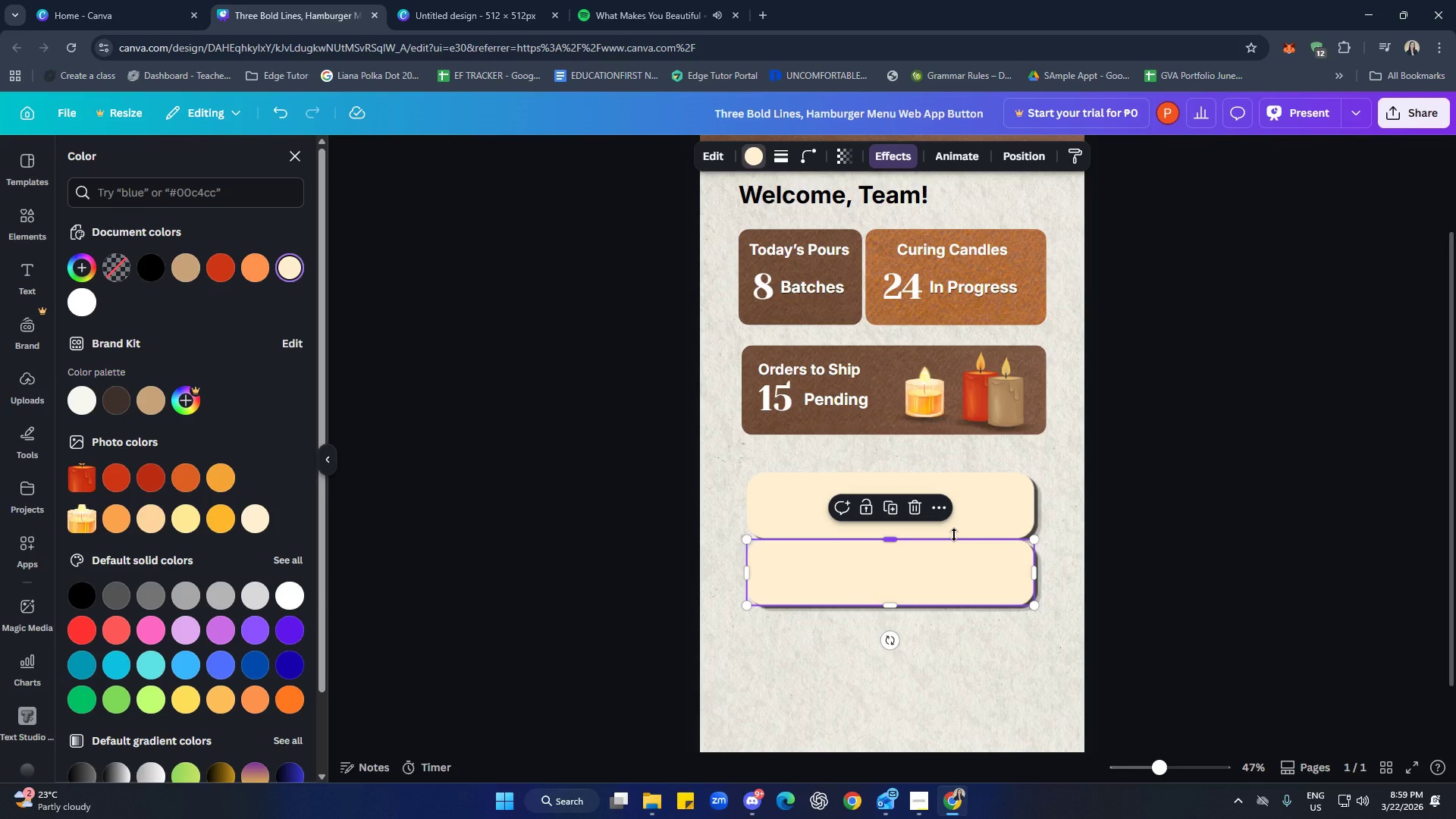 
left_click([986, 664])
 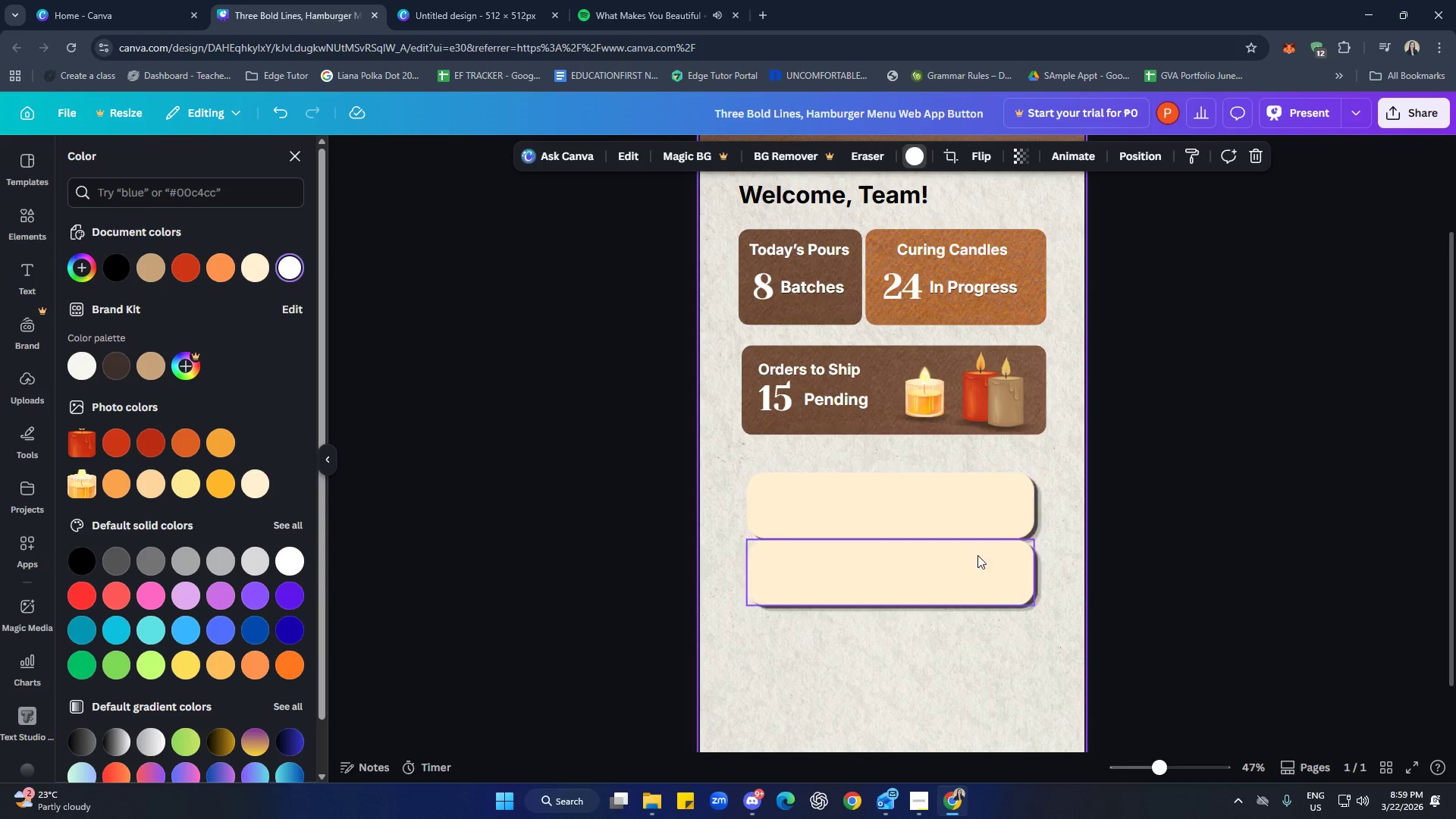 
left_click([940, 583])
 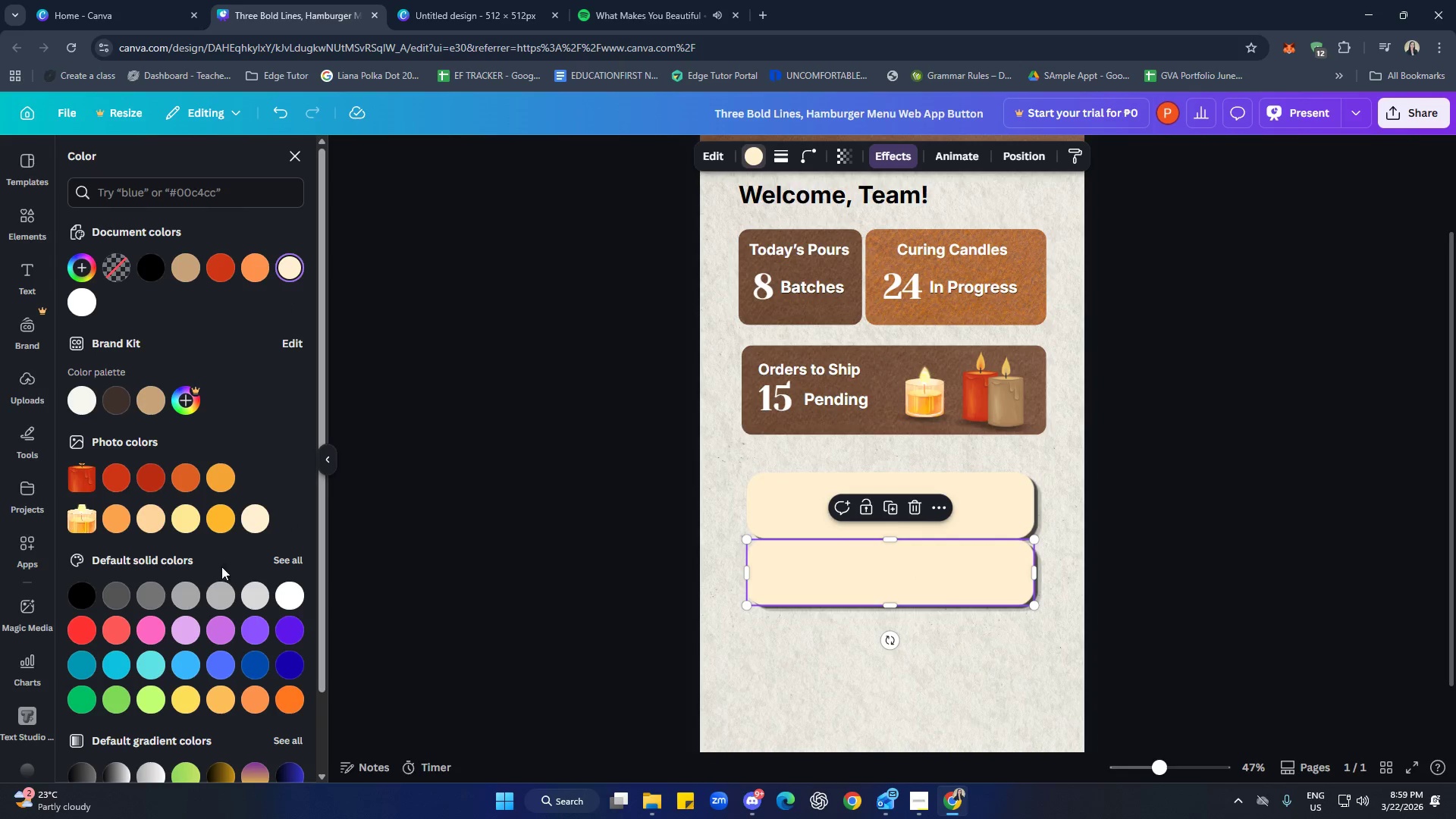 
scroll: coordinate [231, 539], scroll_direction: down, amount: 1.0
 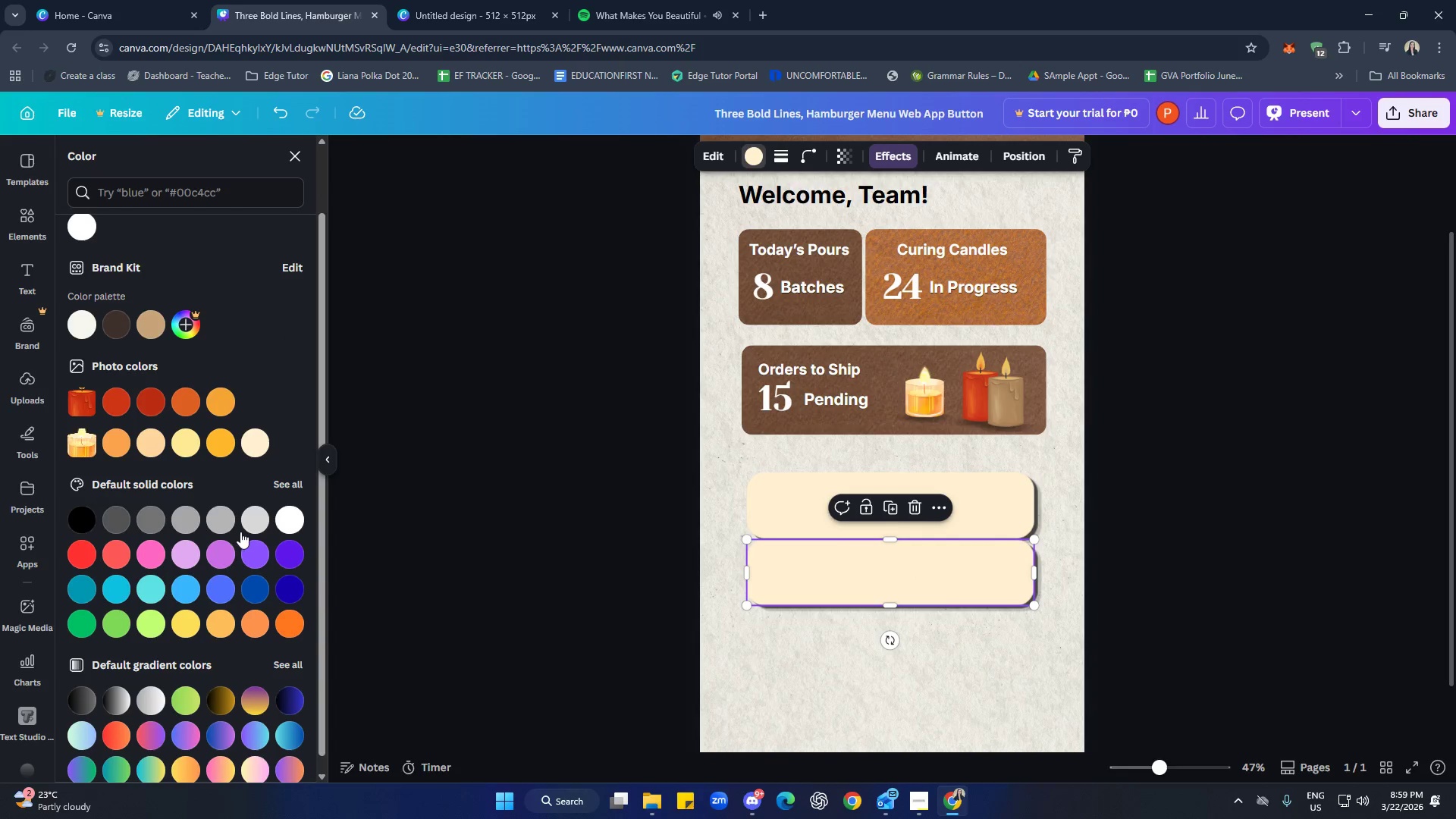 
scroll: coordinate [240, 532], scroll_direction: up, amount: 1.0
 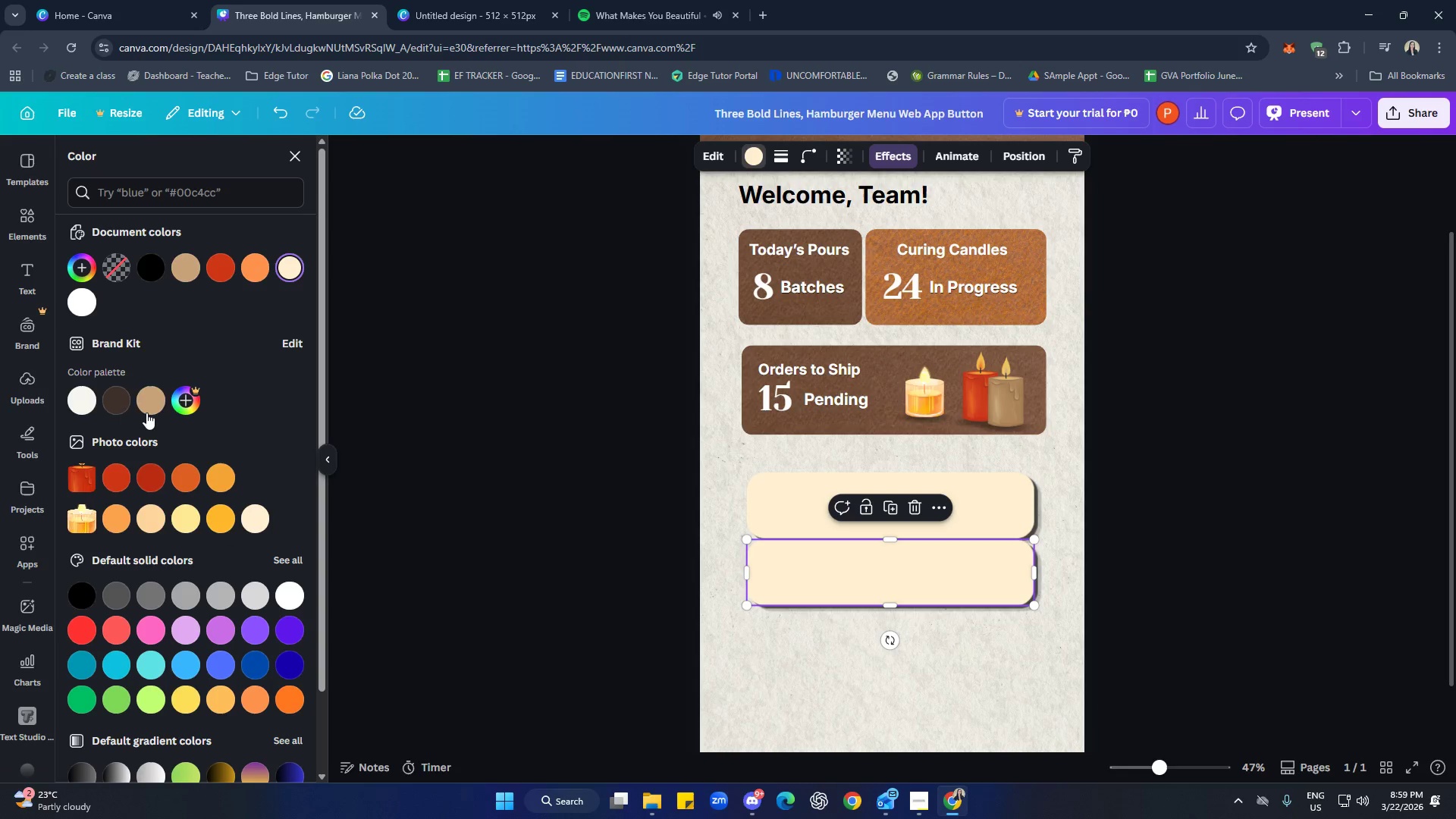 
left_click([148, 401])
 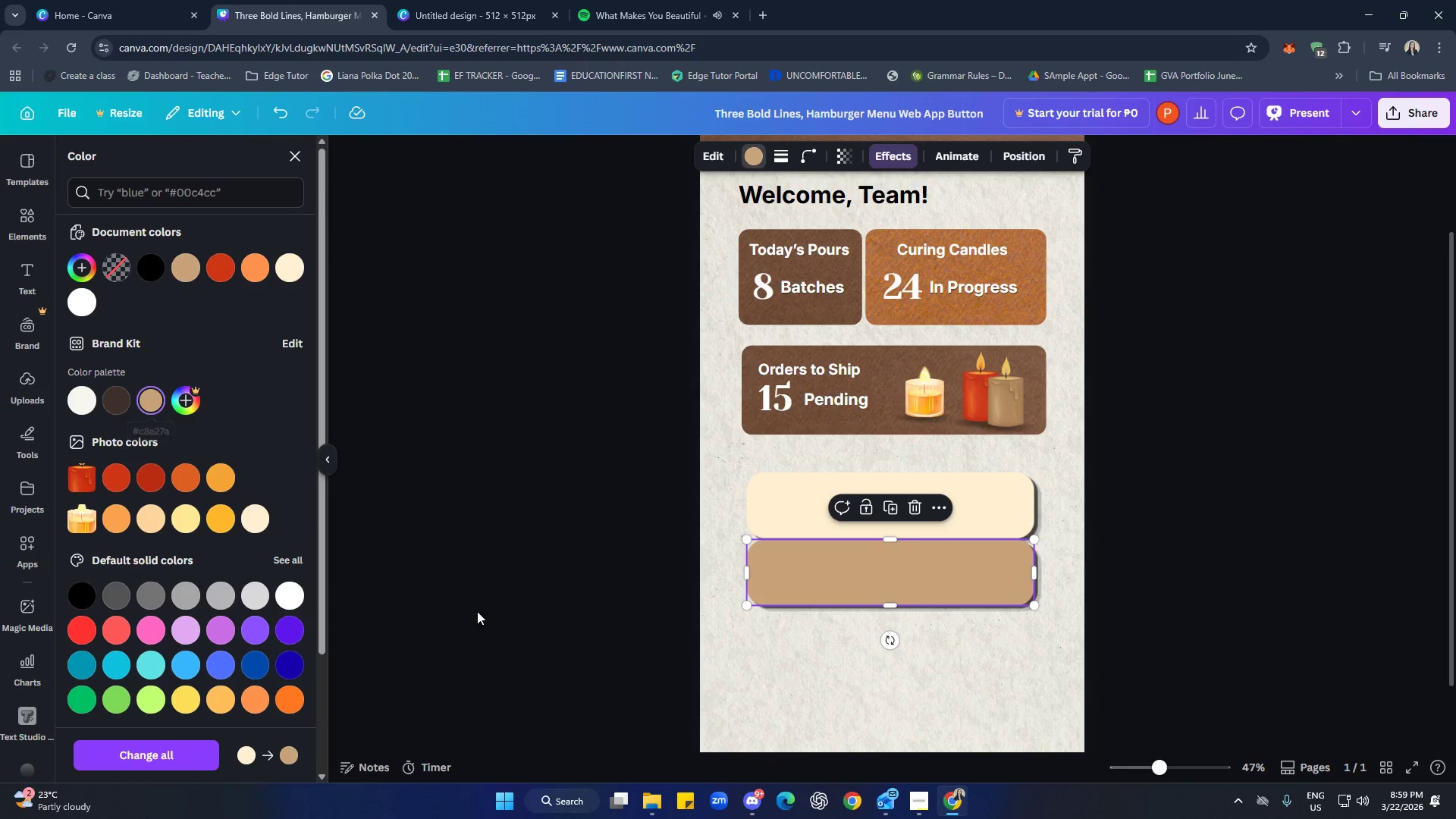 
left_click([912, 663])
 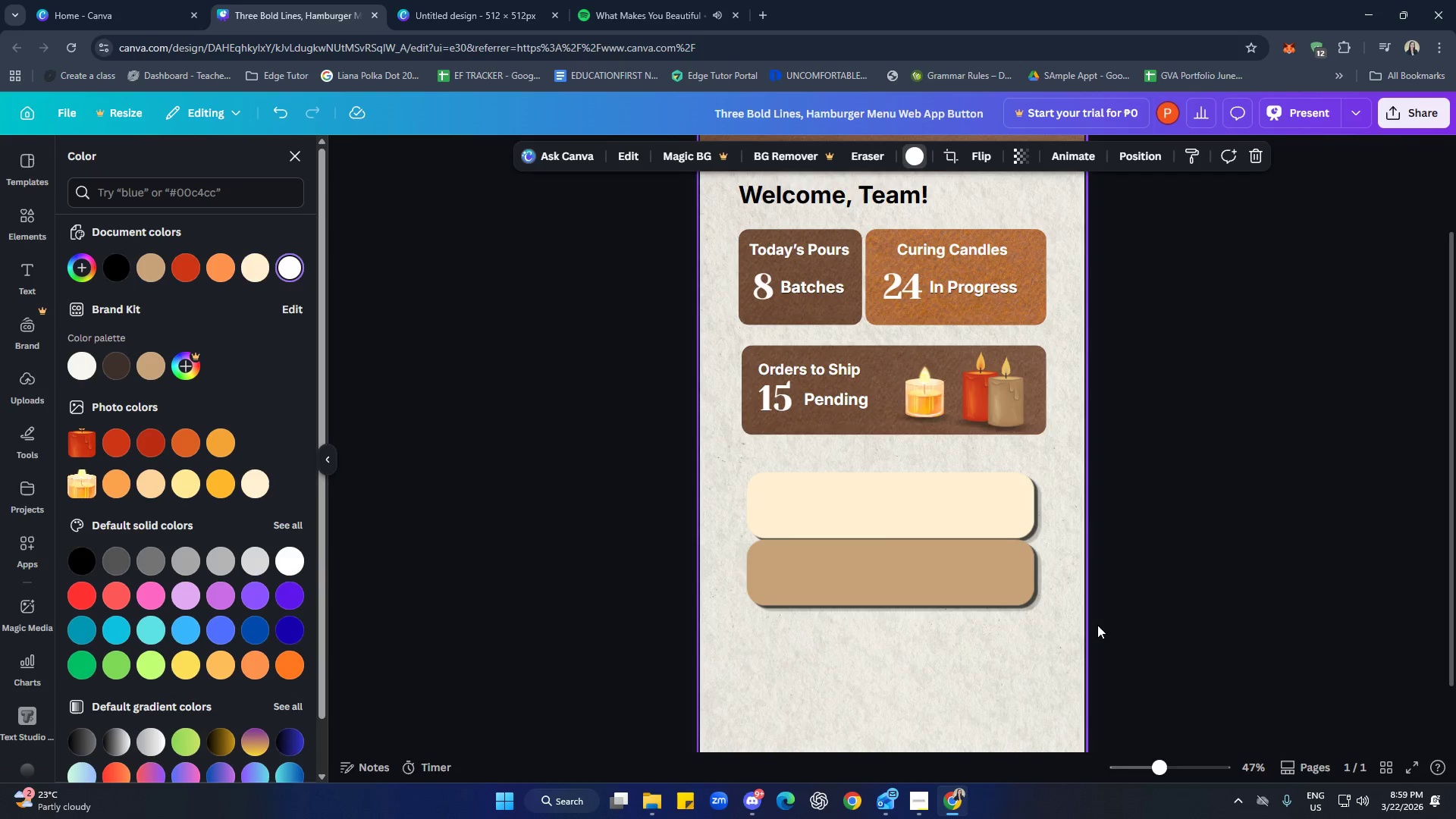 
left_click([1170, 601])
 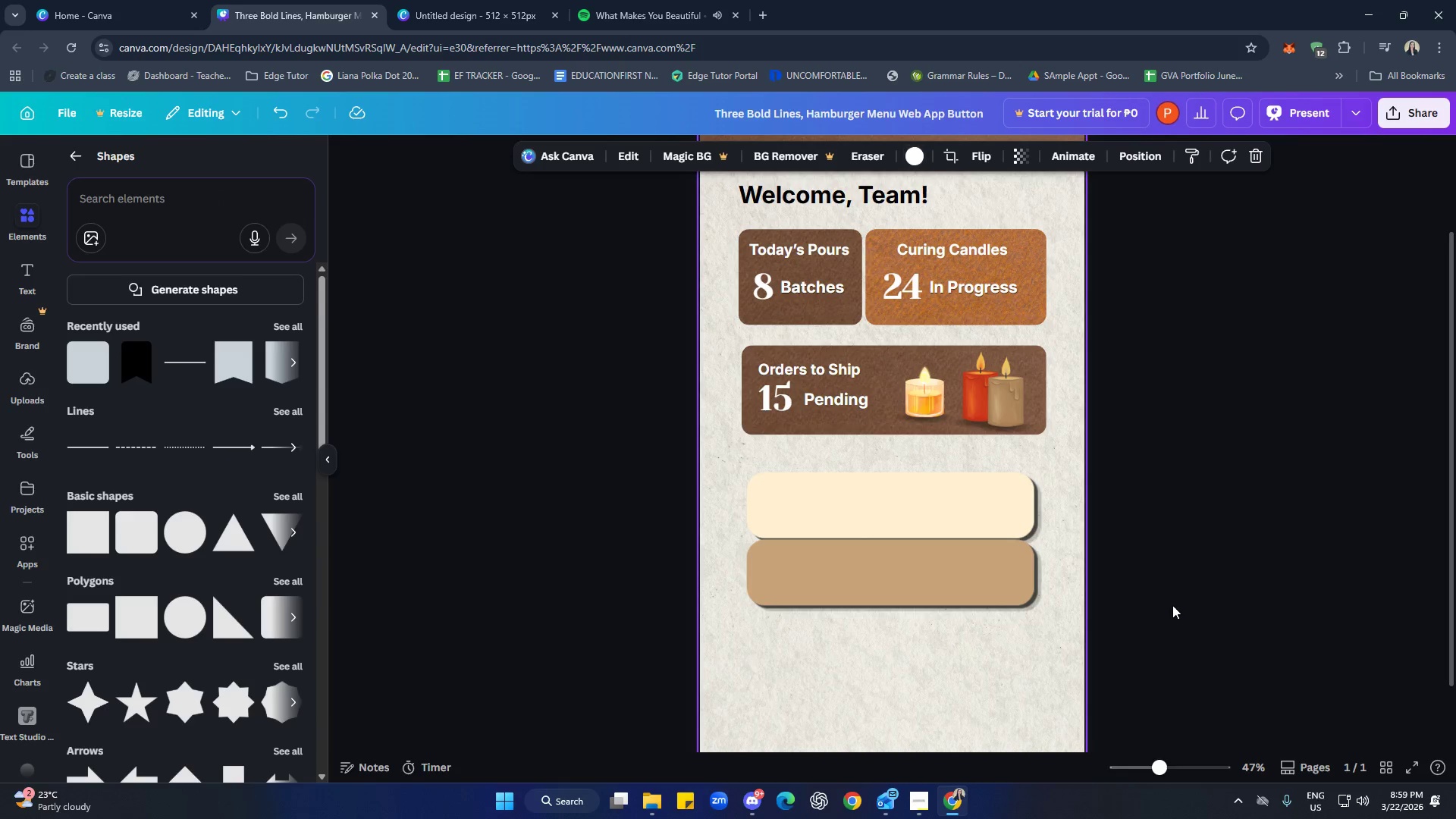 
scroll: coordinate [1191, 632], scroll_direction: up, amount: 2.0
 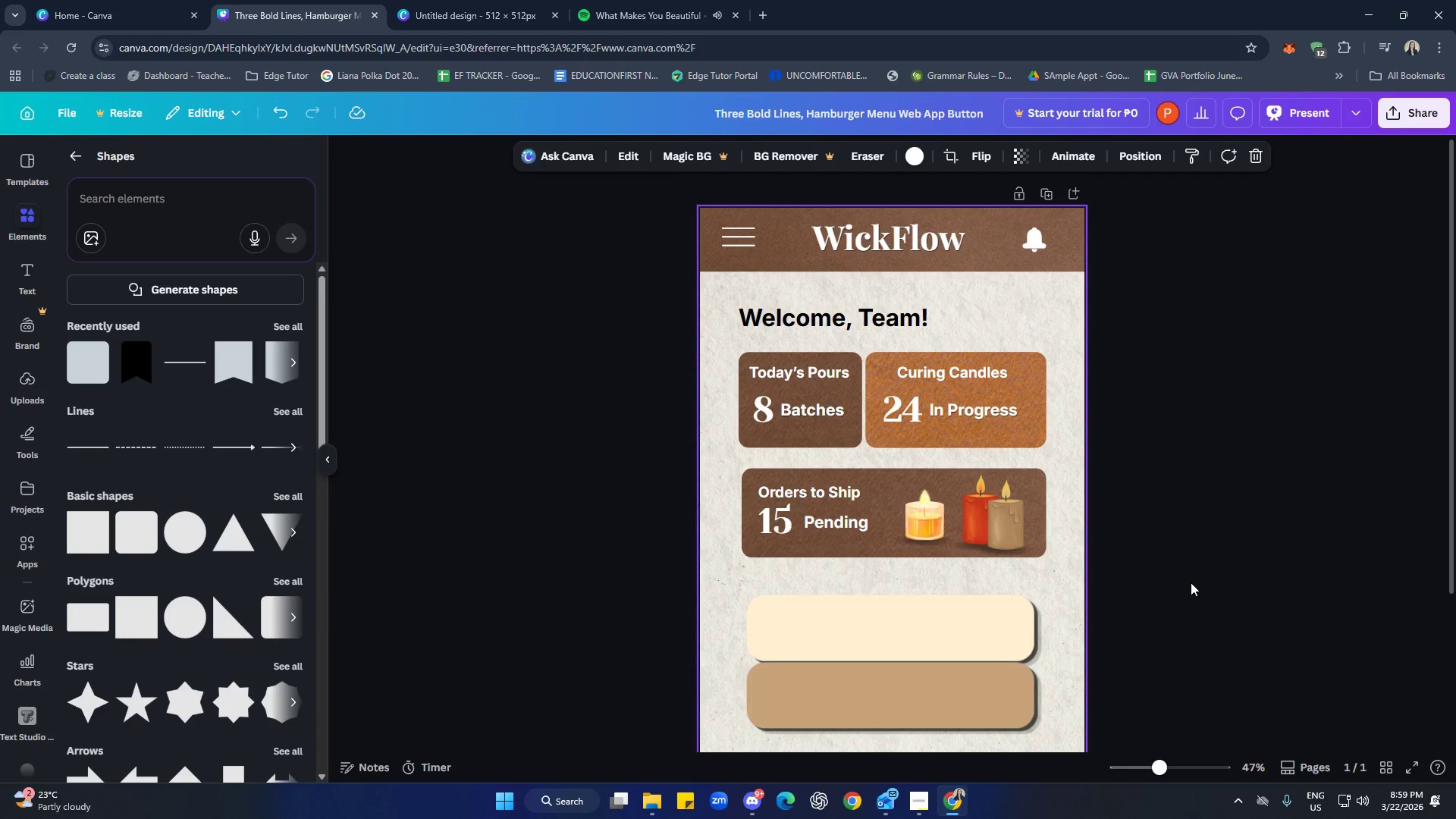 
key(Control+ControlLeft)
 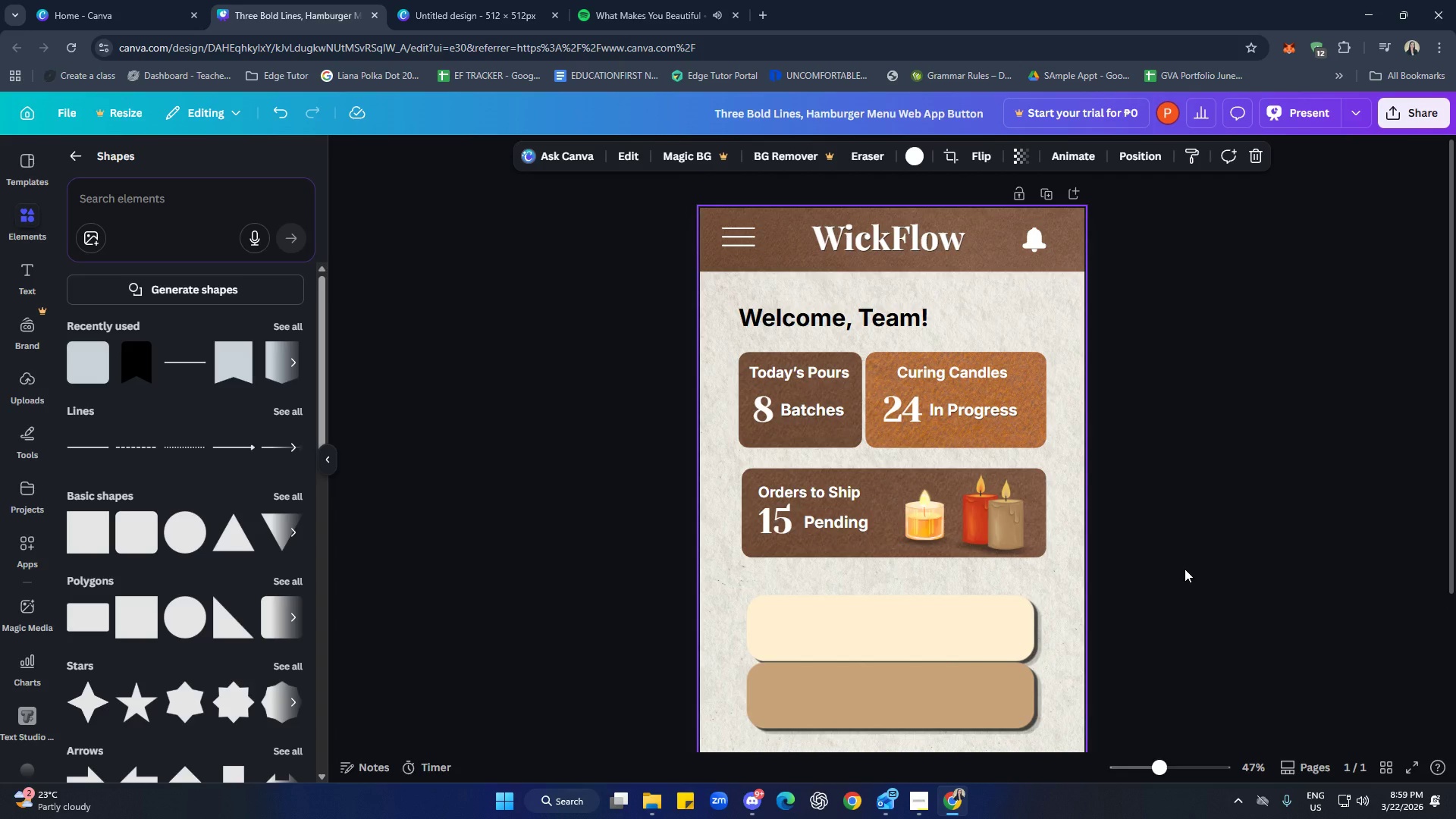 
hold_key(key=ControlLeft, duration=0.84)
scroll: coordinate [1185, 569], scroll_direction: down, amount: 2.0
 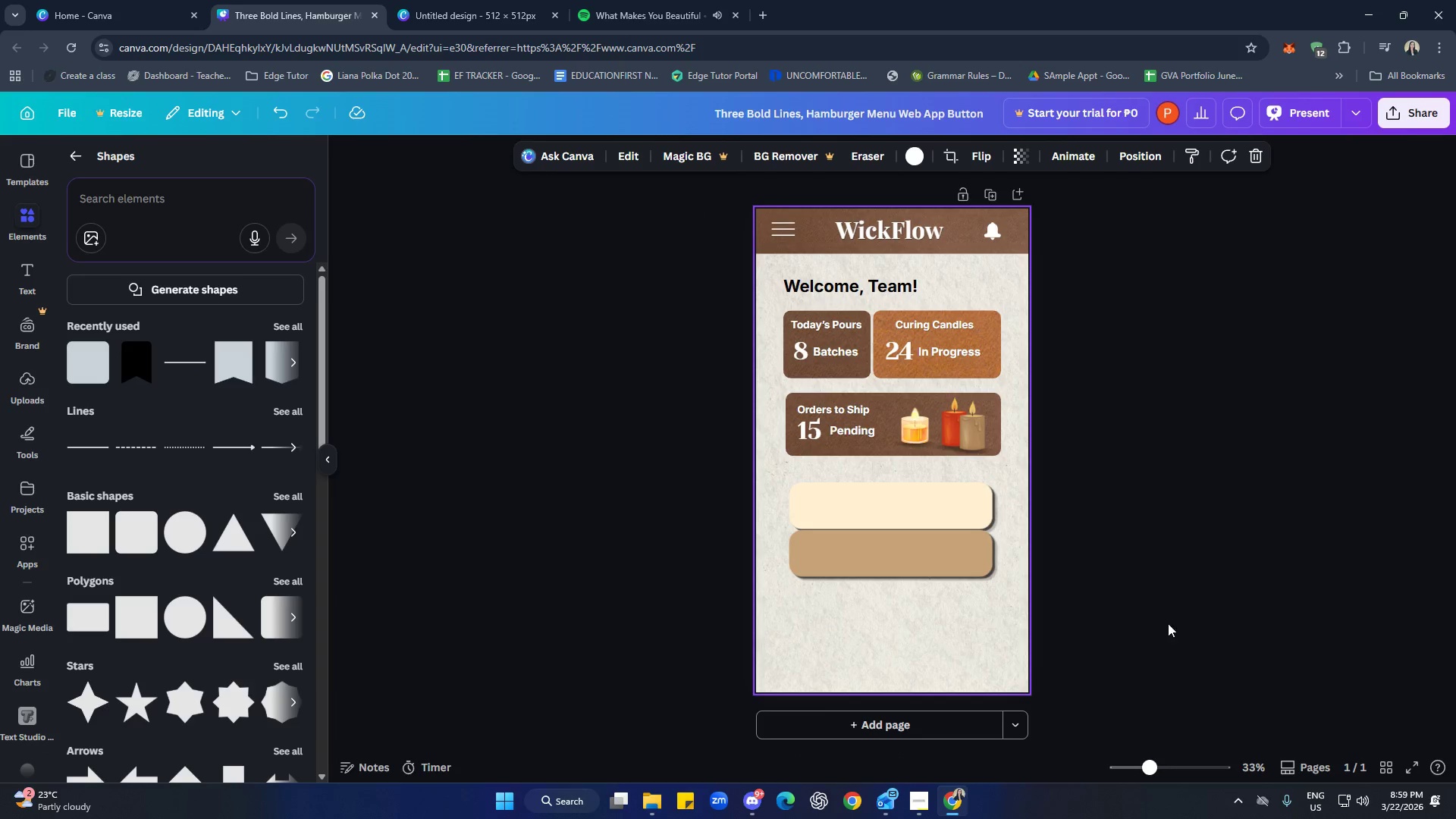 
scroll: coordinate [1168, 623], scroll_direction: up, amount: 1.0
 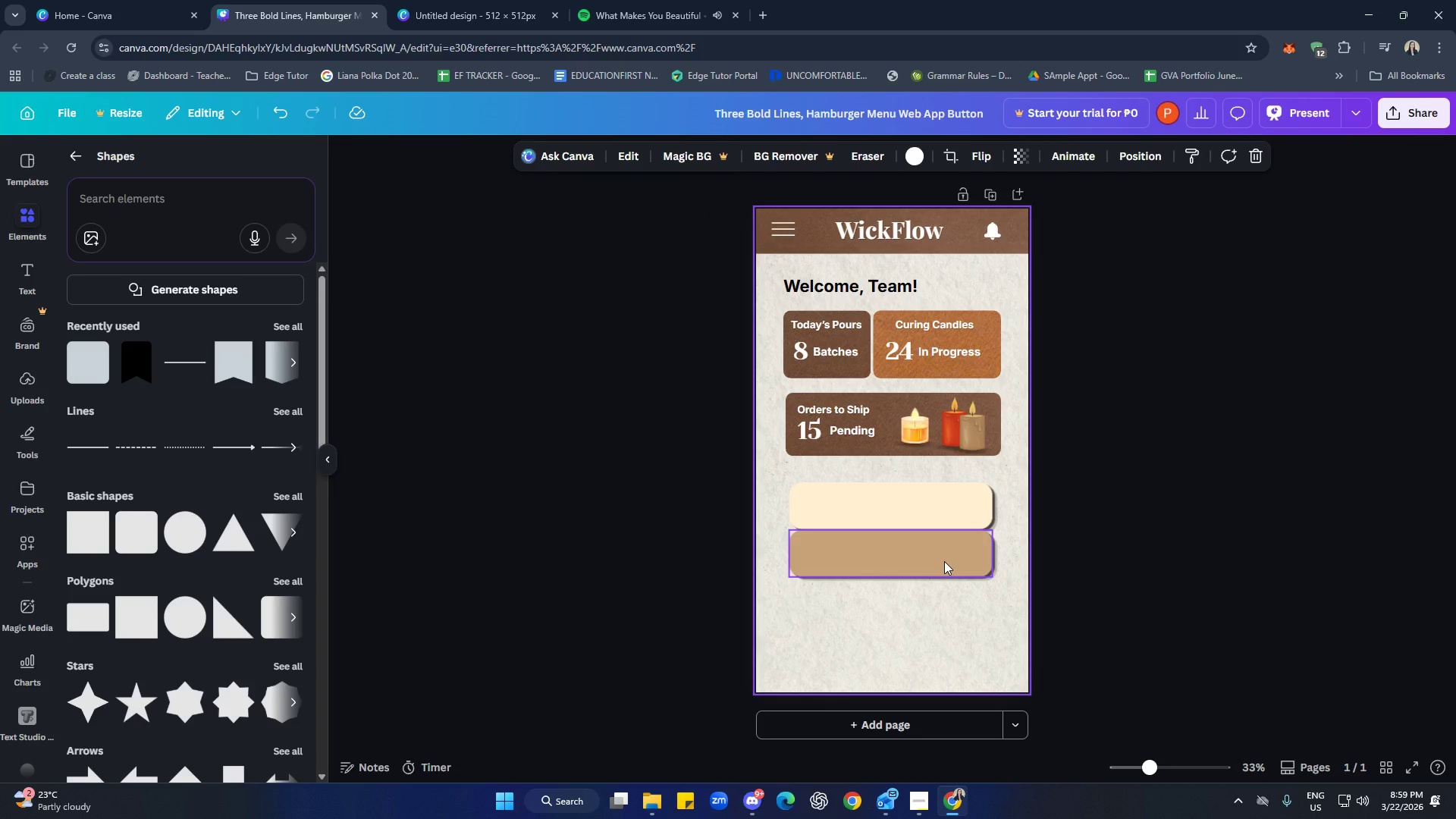 
left_click([944, 561])
 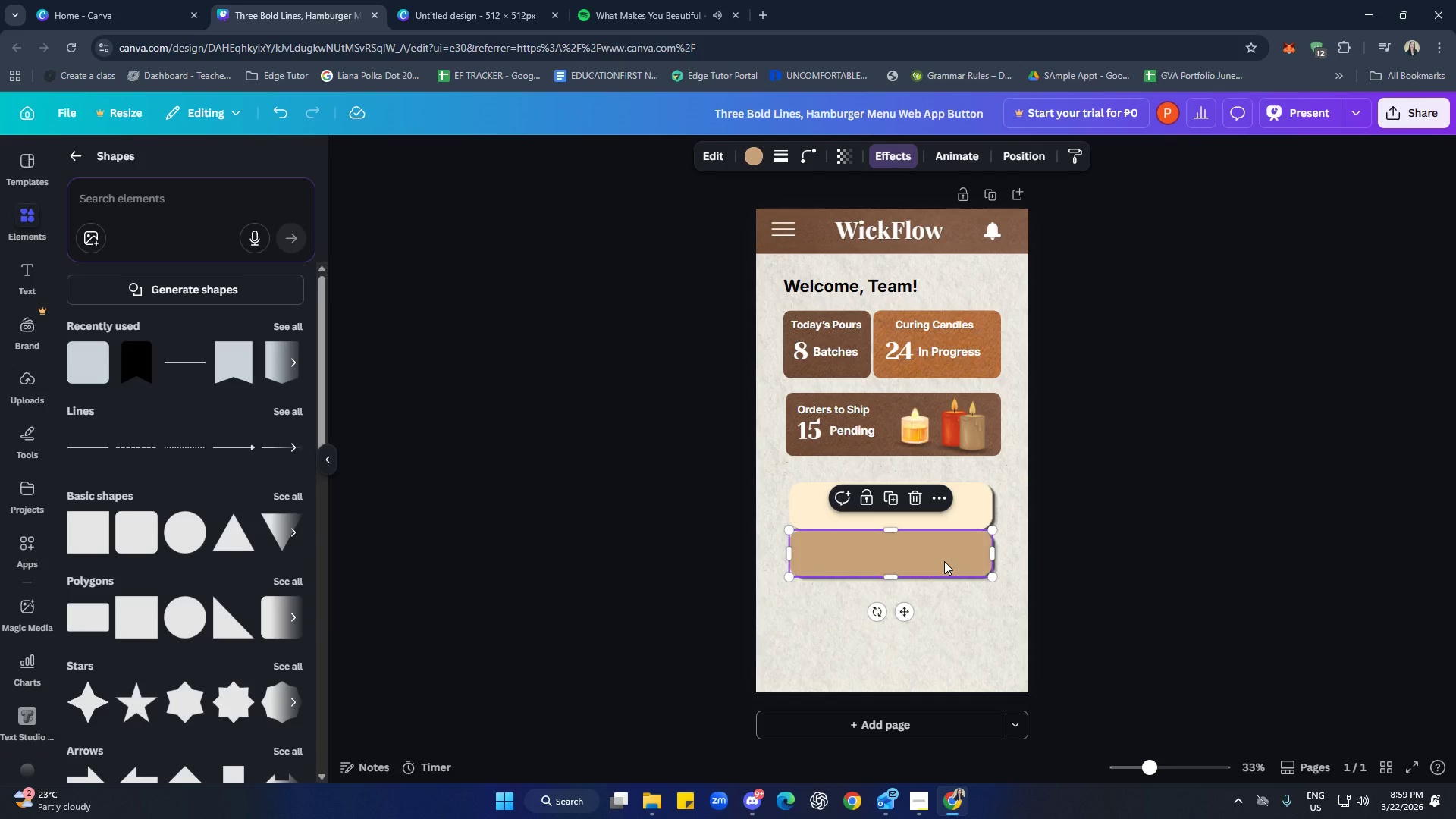 
hold_key(key=ControlLeft, duration=0.88)
 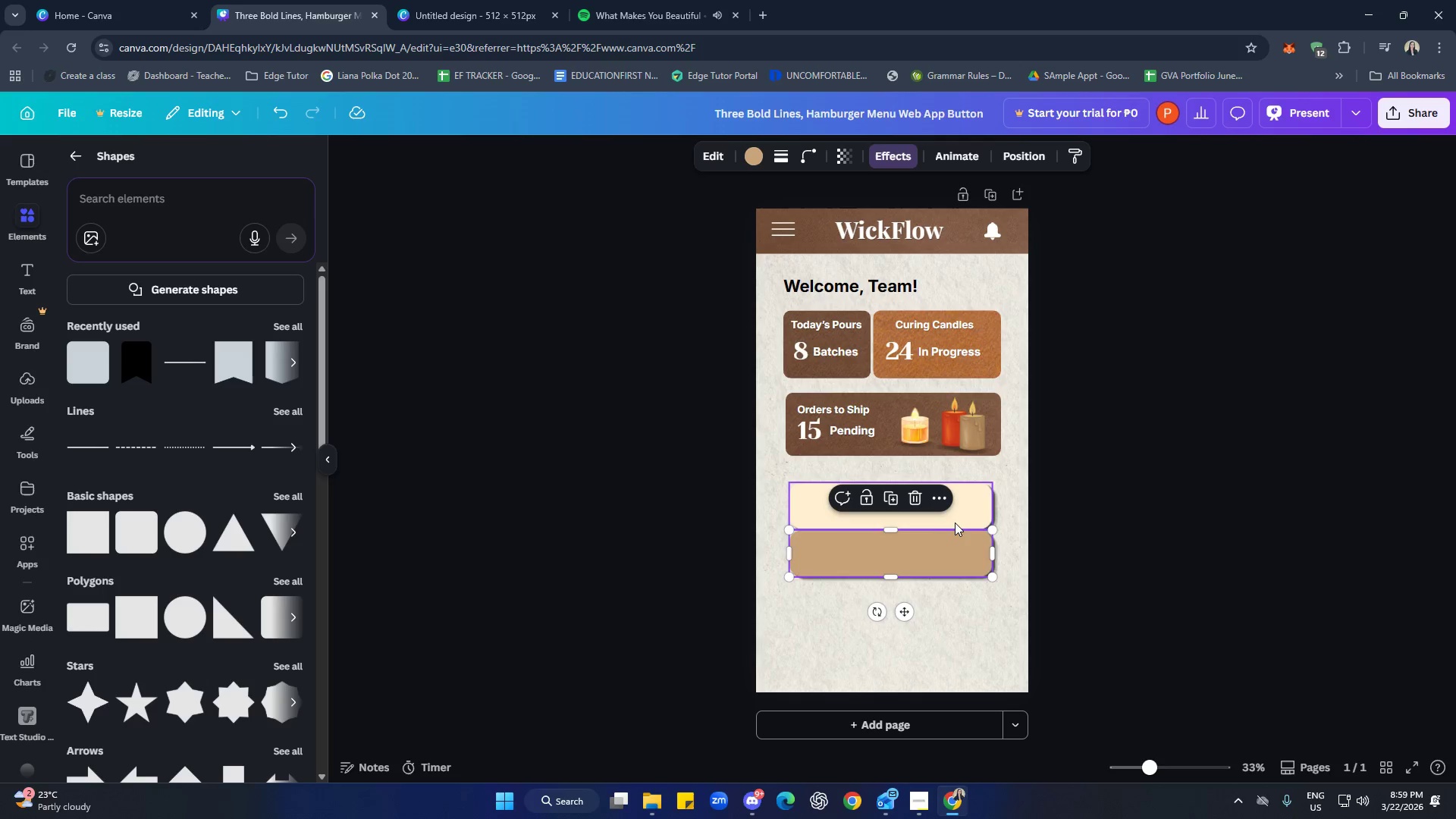 
left_click([959, 522])
 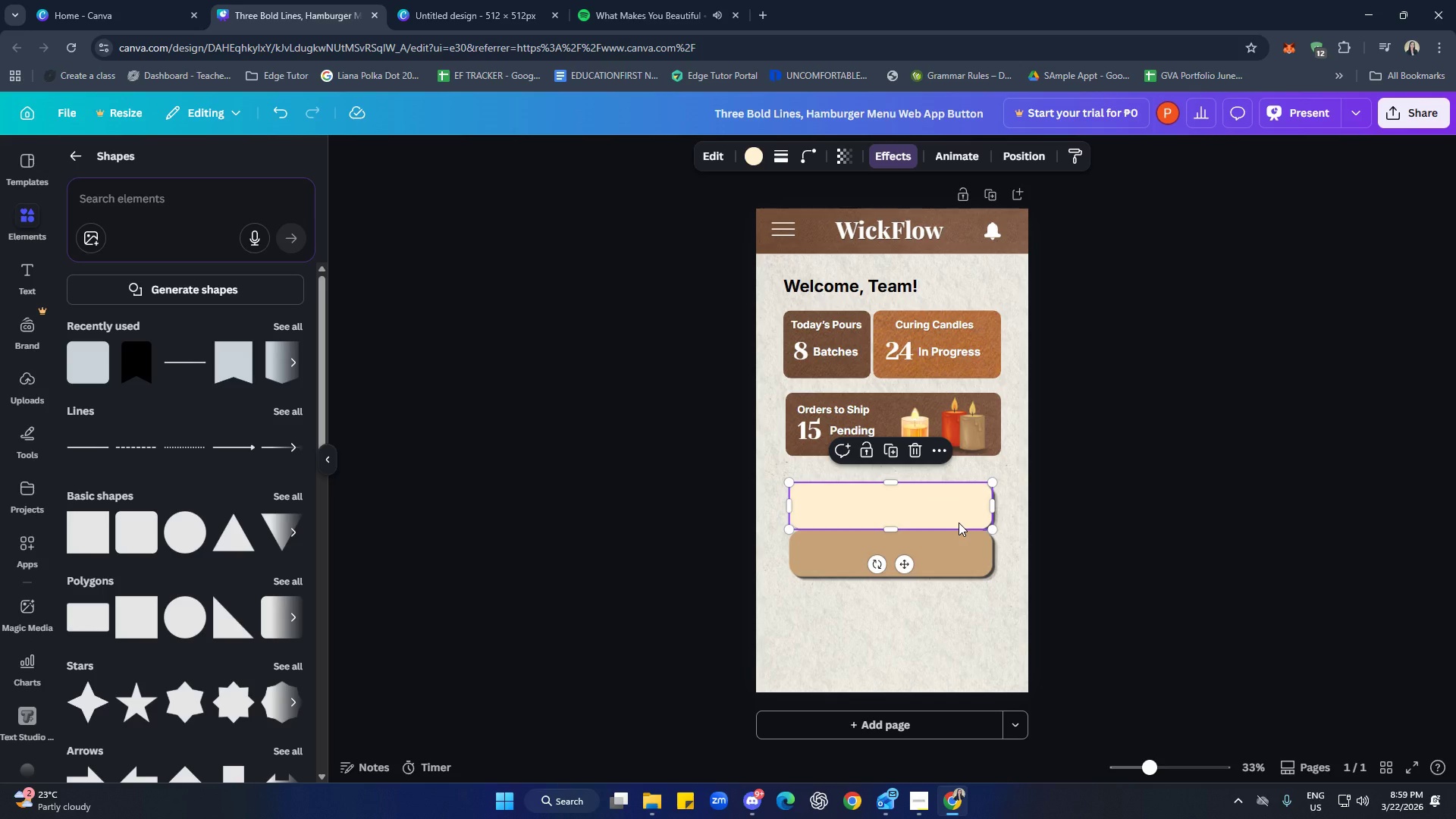 
key(Control+C)
 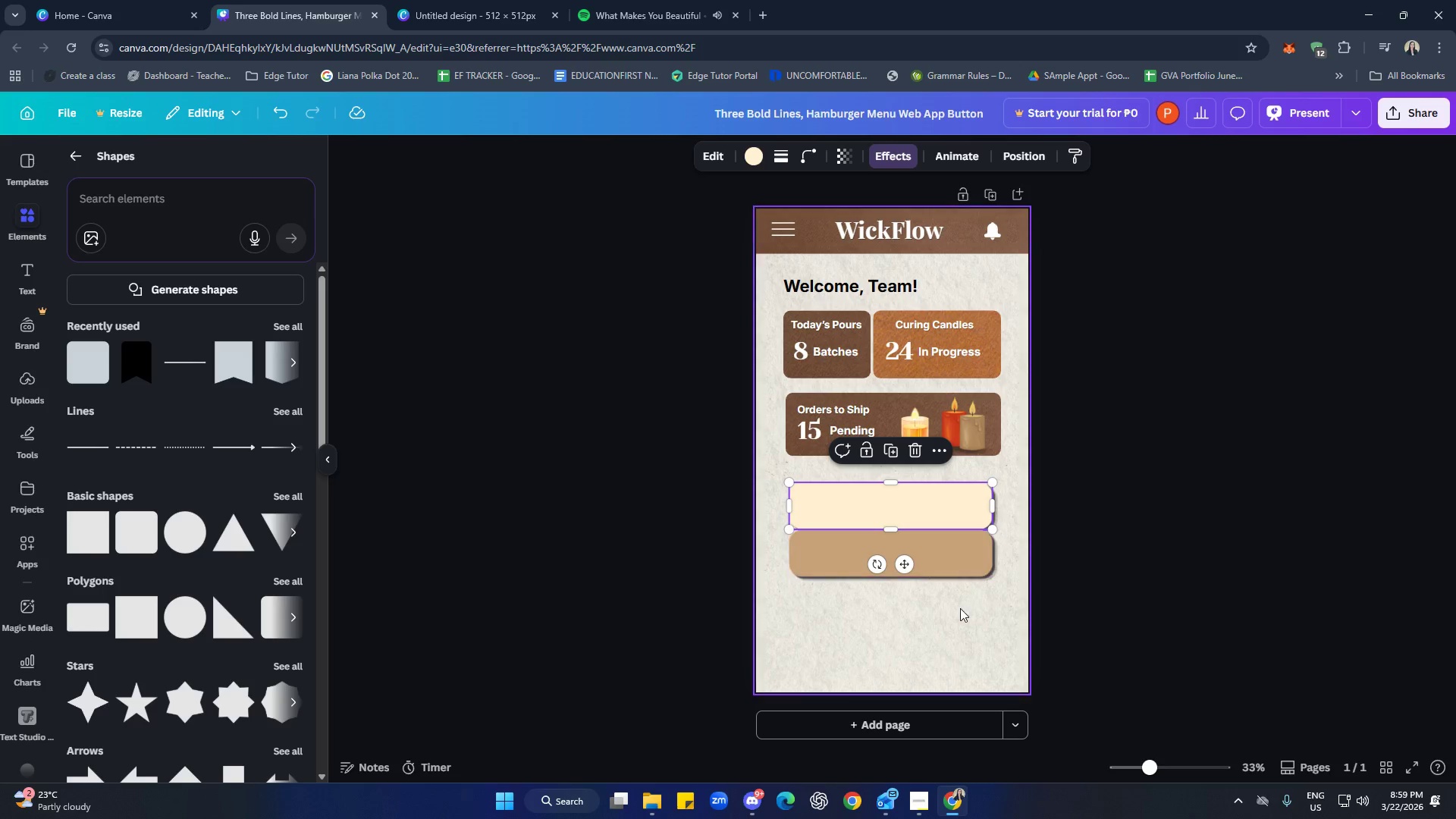 
key(Control+ControlLeft)
 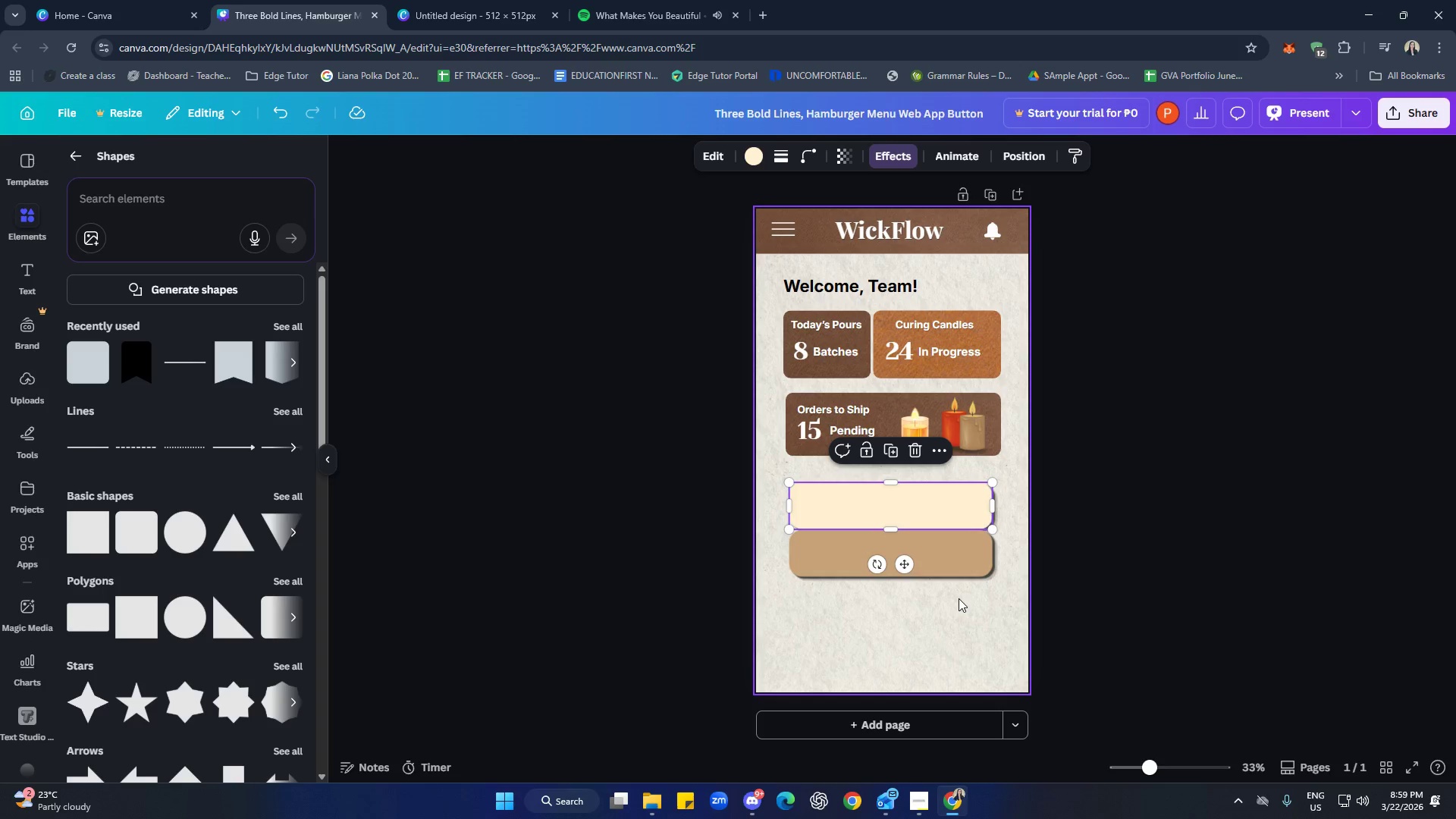 
key(Control+V)
 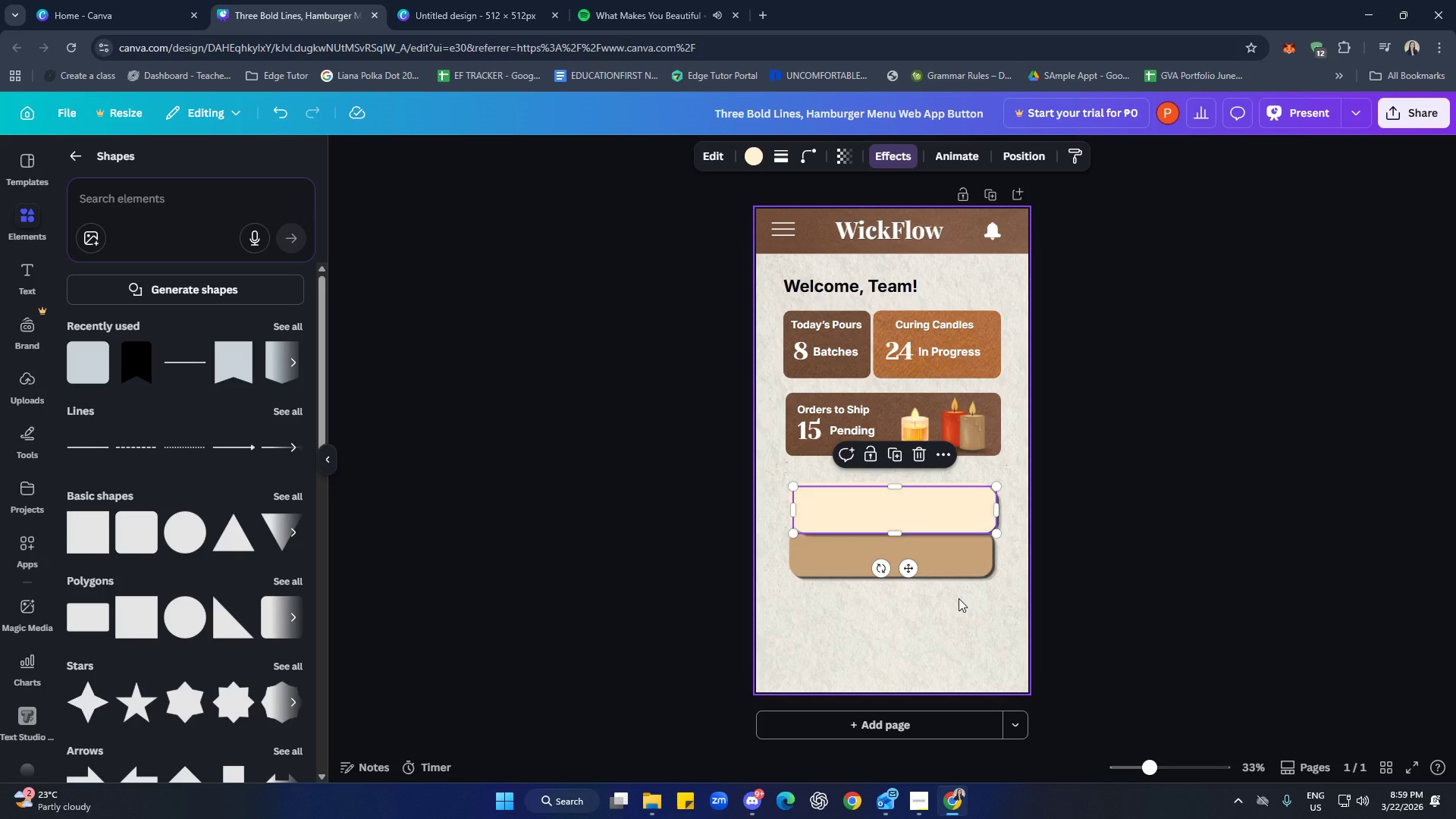 
hold_key(key=ArrowLeft, duration=0.53)
 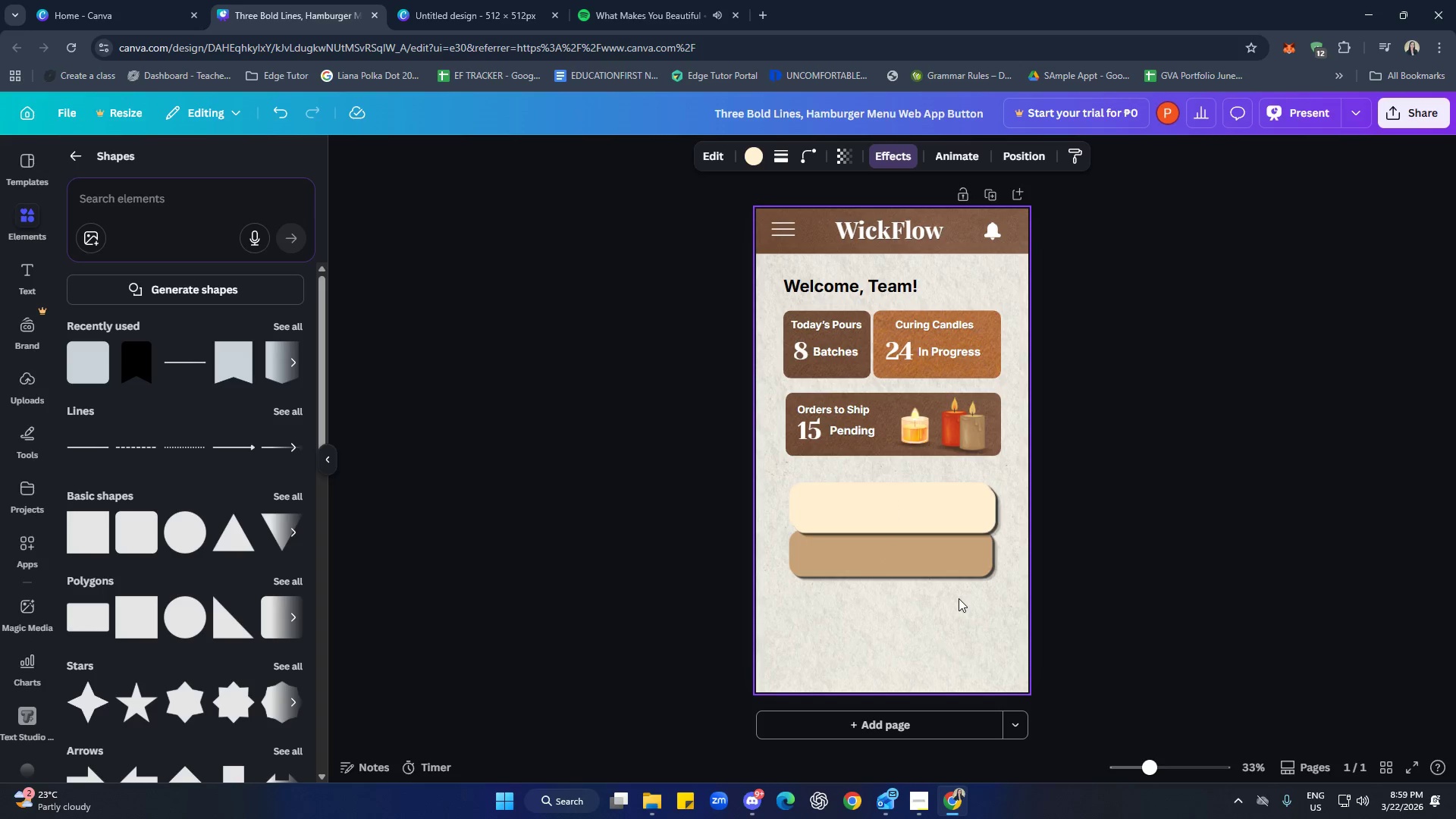 
key(ArrowLeft)
 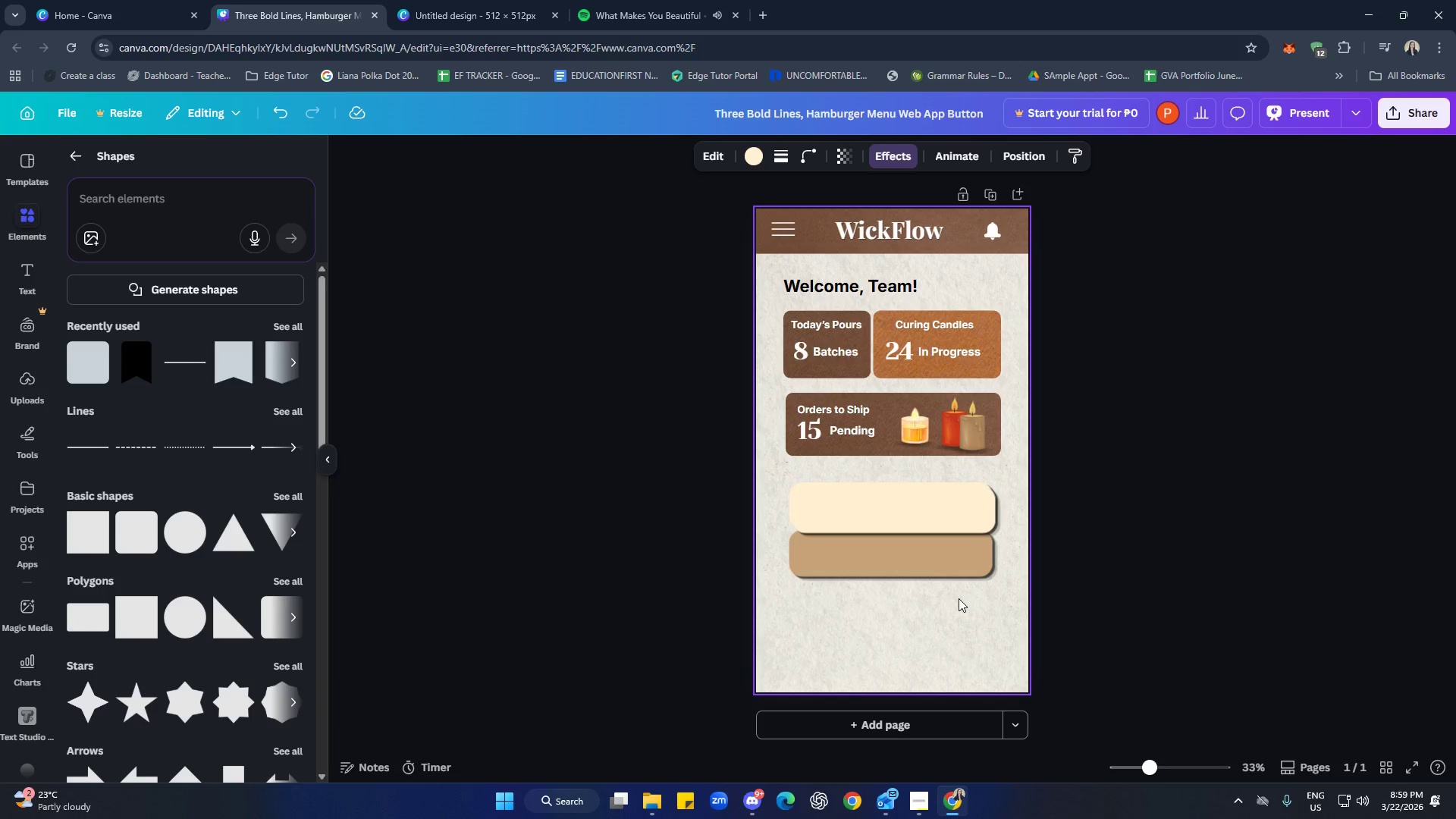 
hold_key(key=ArrowLeft, duration=0.75)
 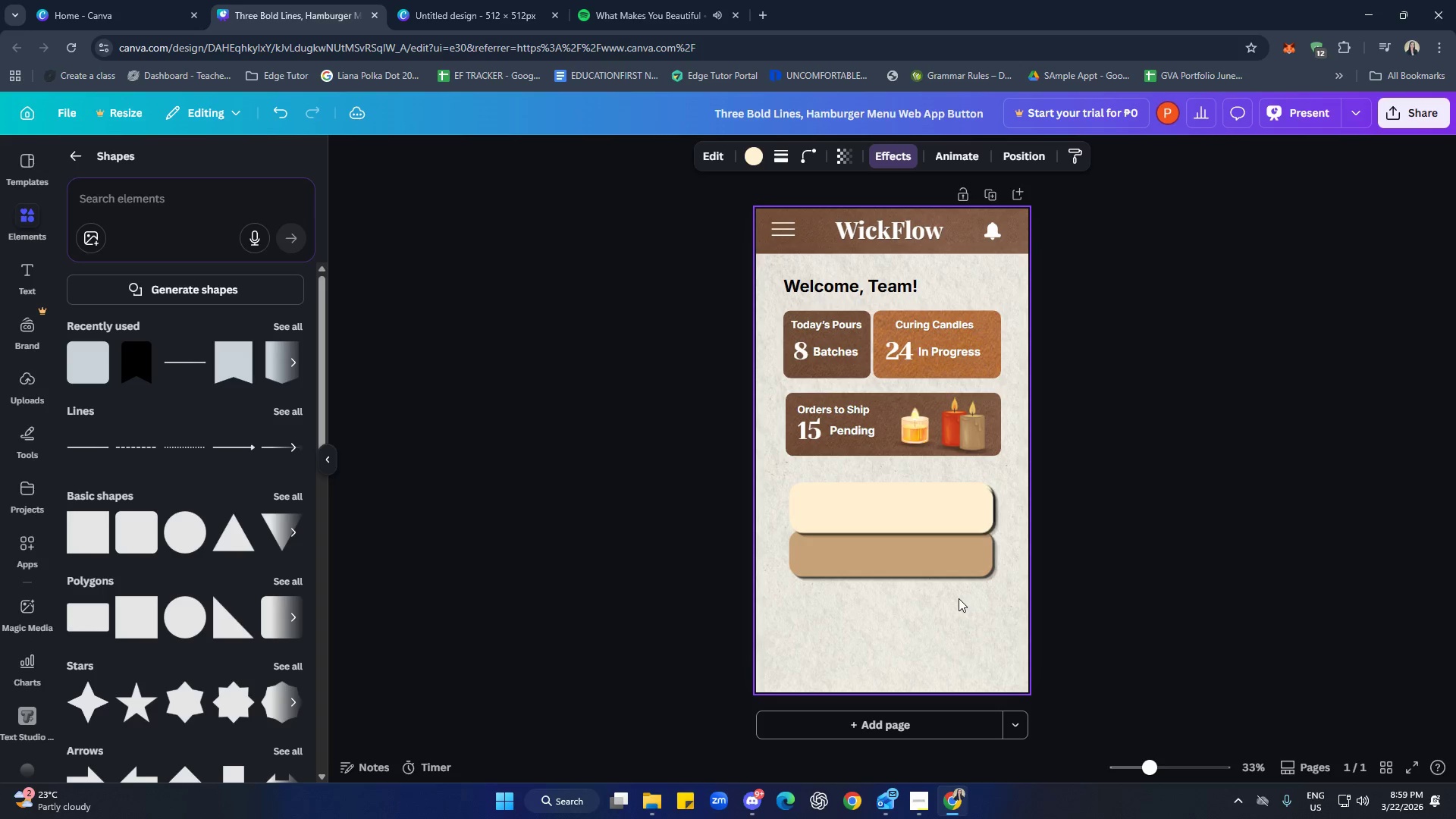 
key(ArrowLeft)
 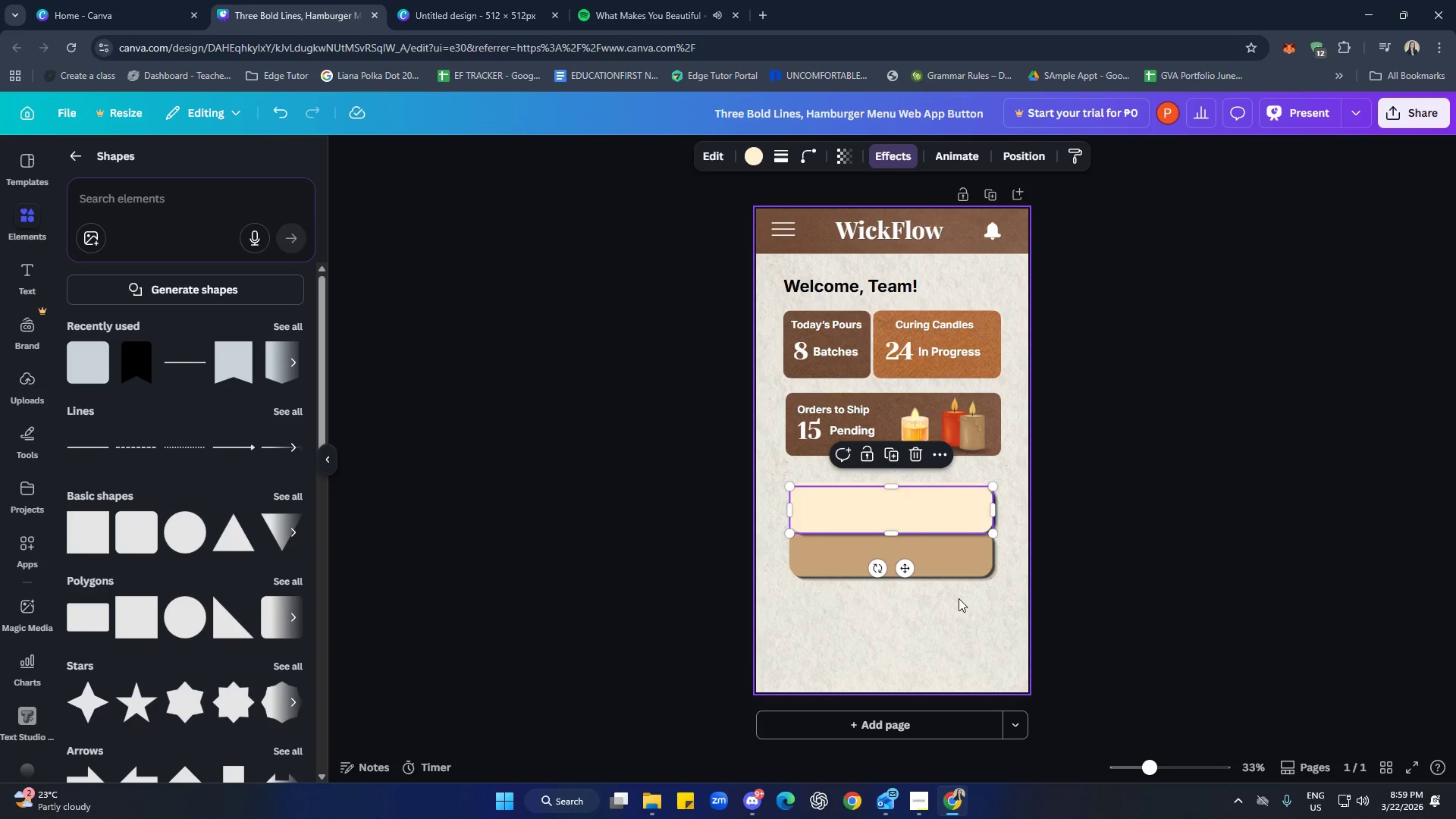 
hold_key(key=ControlLeft, duration=0.81)
scroll: coordinate [1114, 563], scroll_direction: up, amount: 2.0
 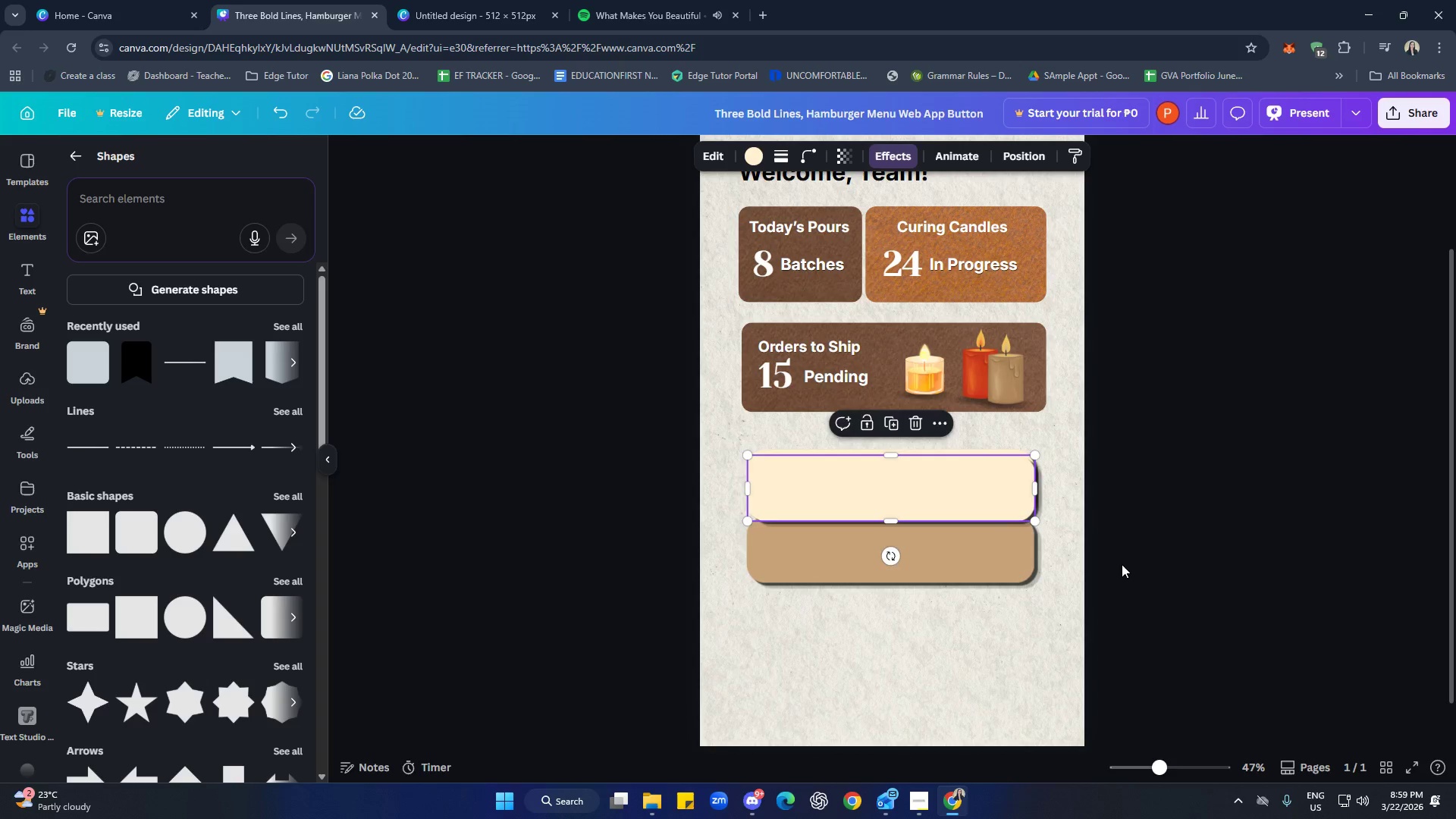 
key(ArrowLeft)
 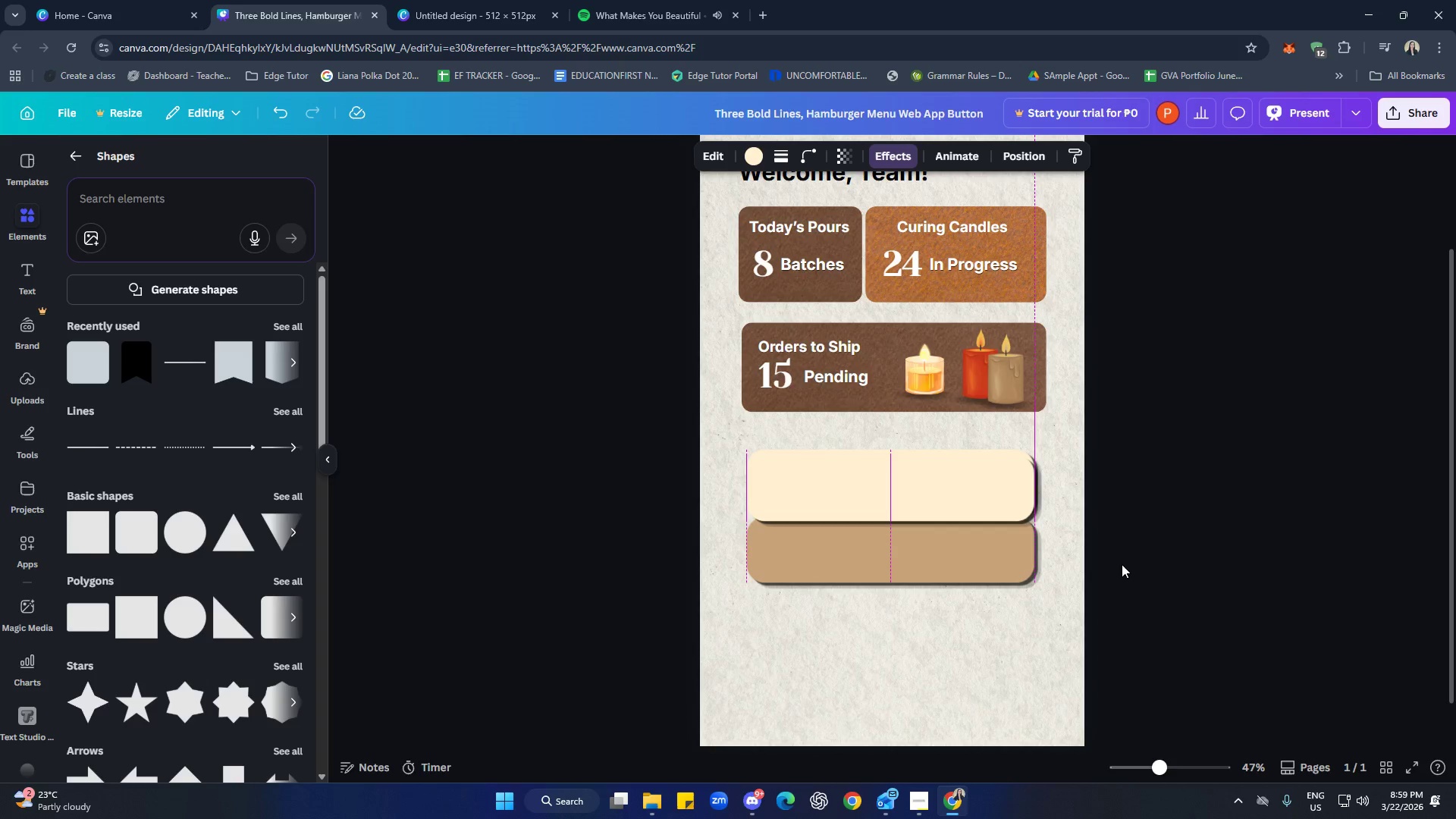 
key(ArrowLeft)
 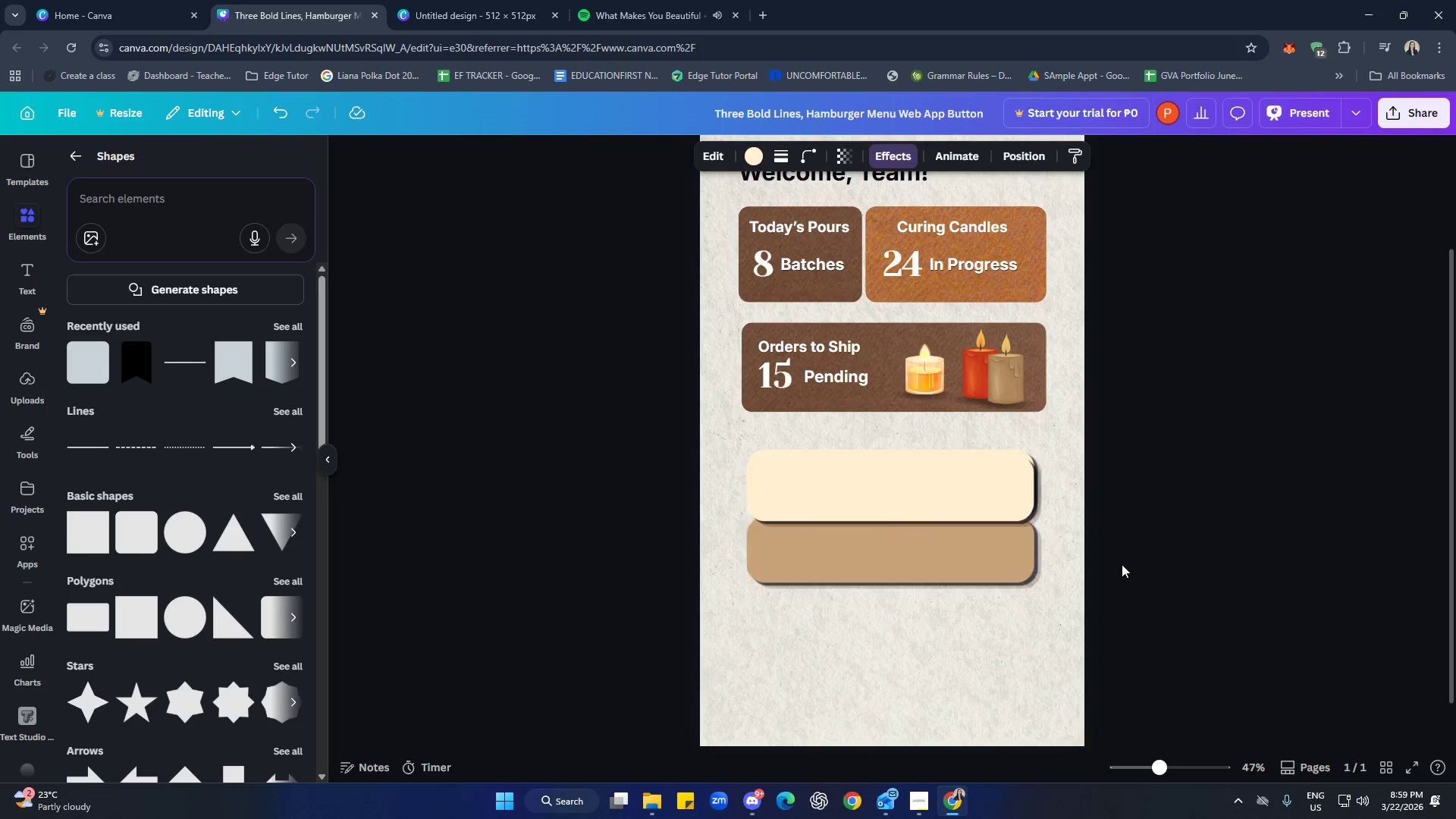 
key(ArrowLeft)
 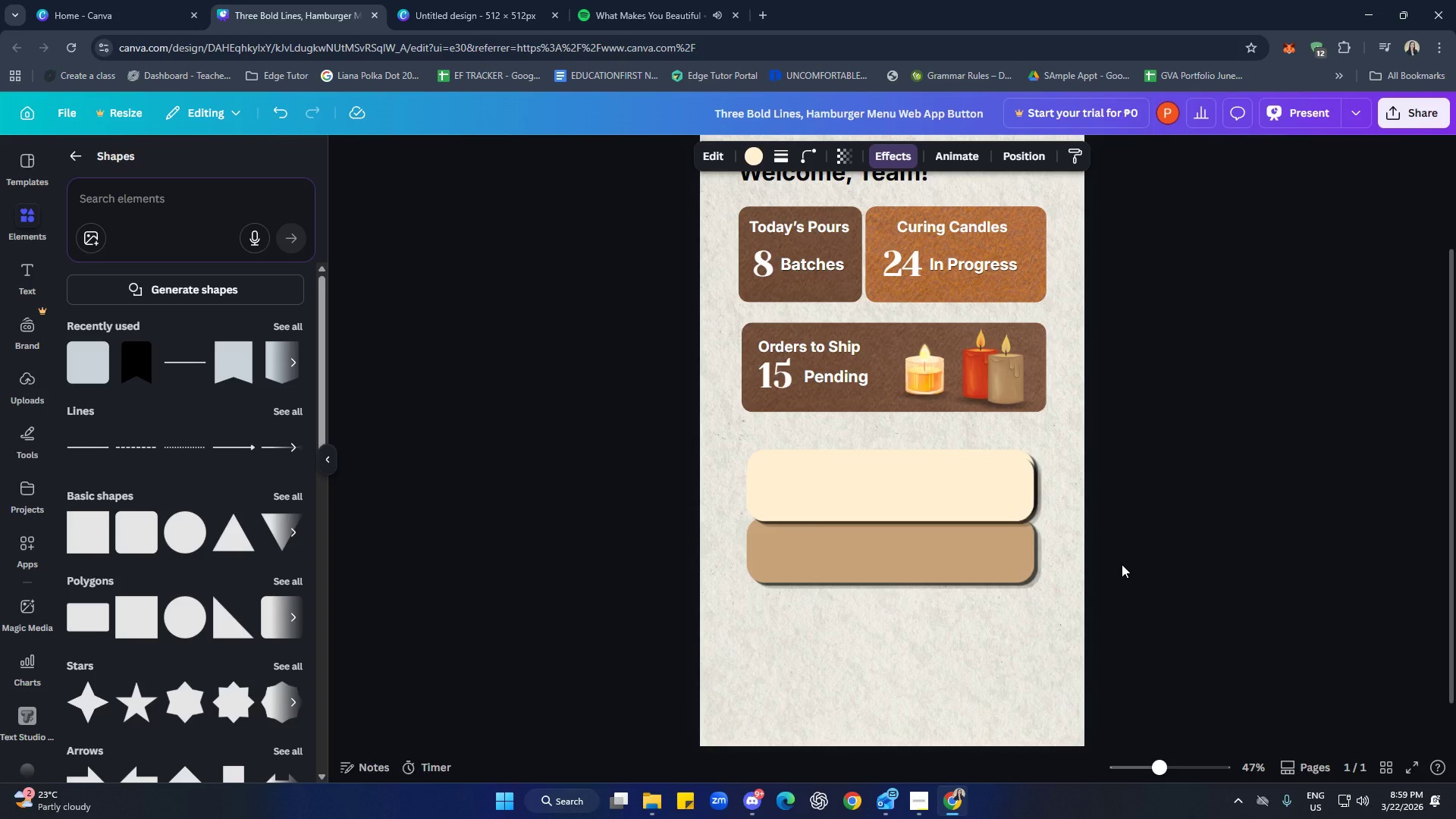 
key(ArrowRight)
 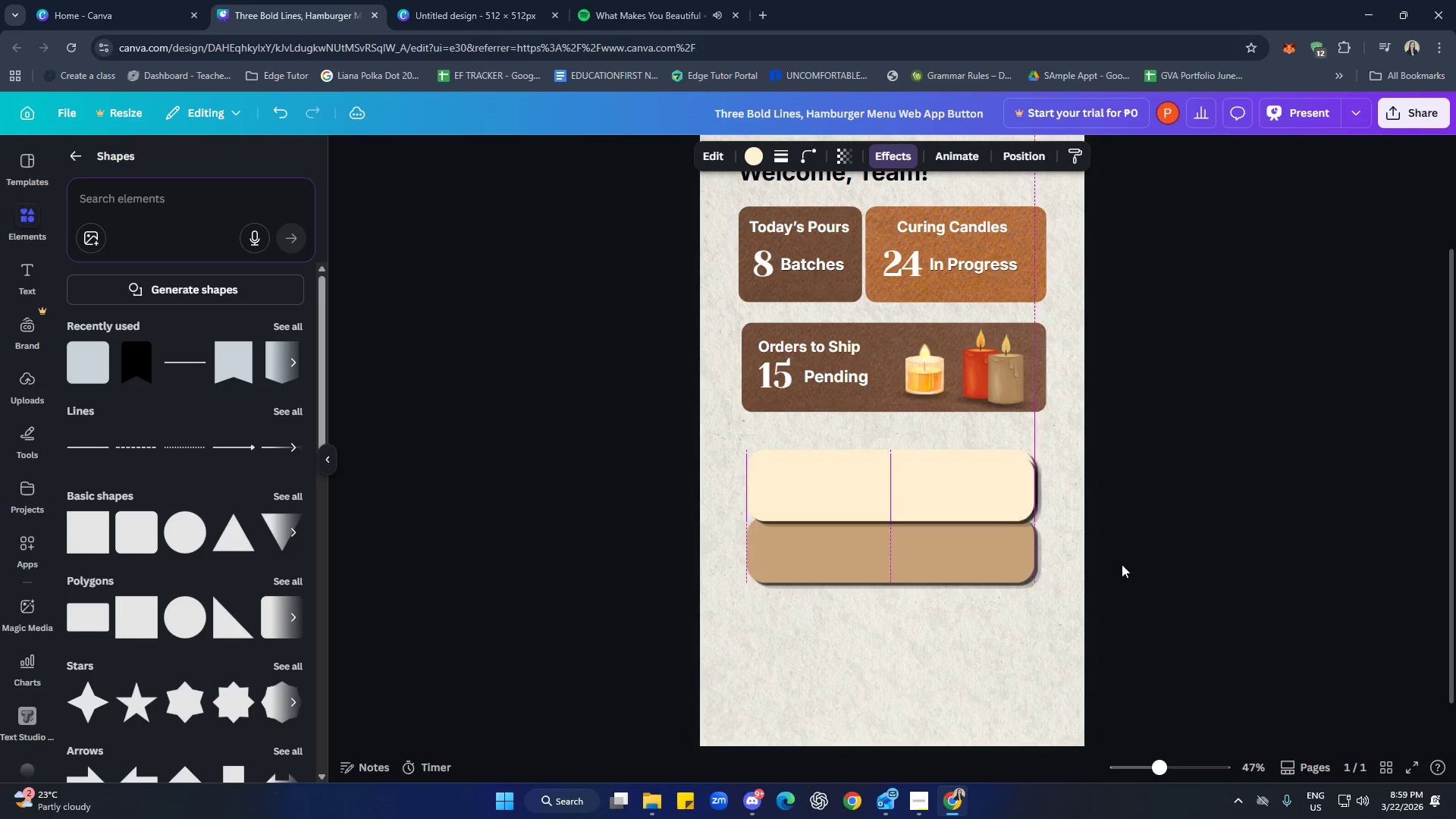 
hold_key(key=ArrowDown, duration=1.53)
 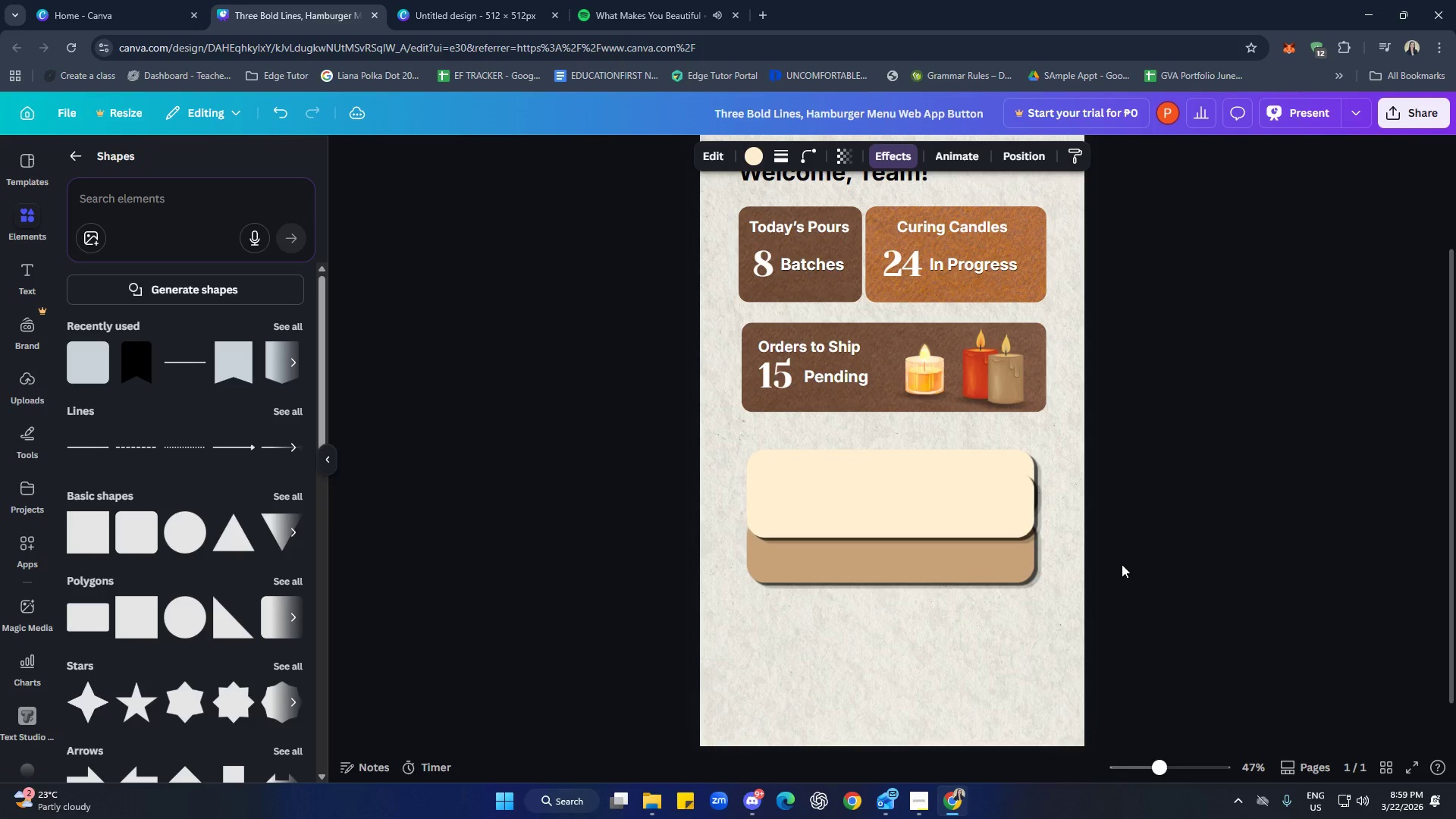 
hold_key(key=ArrowDown, duration=1.5)
 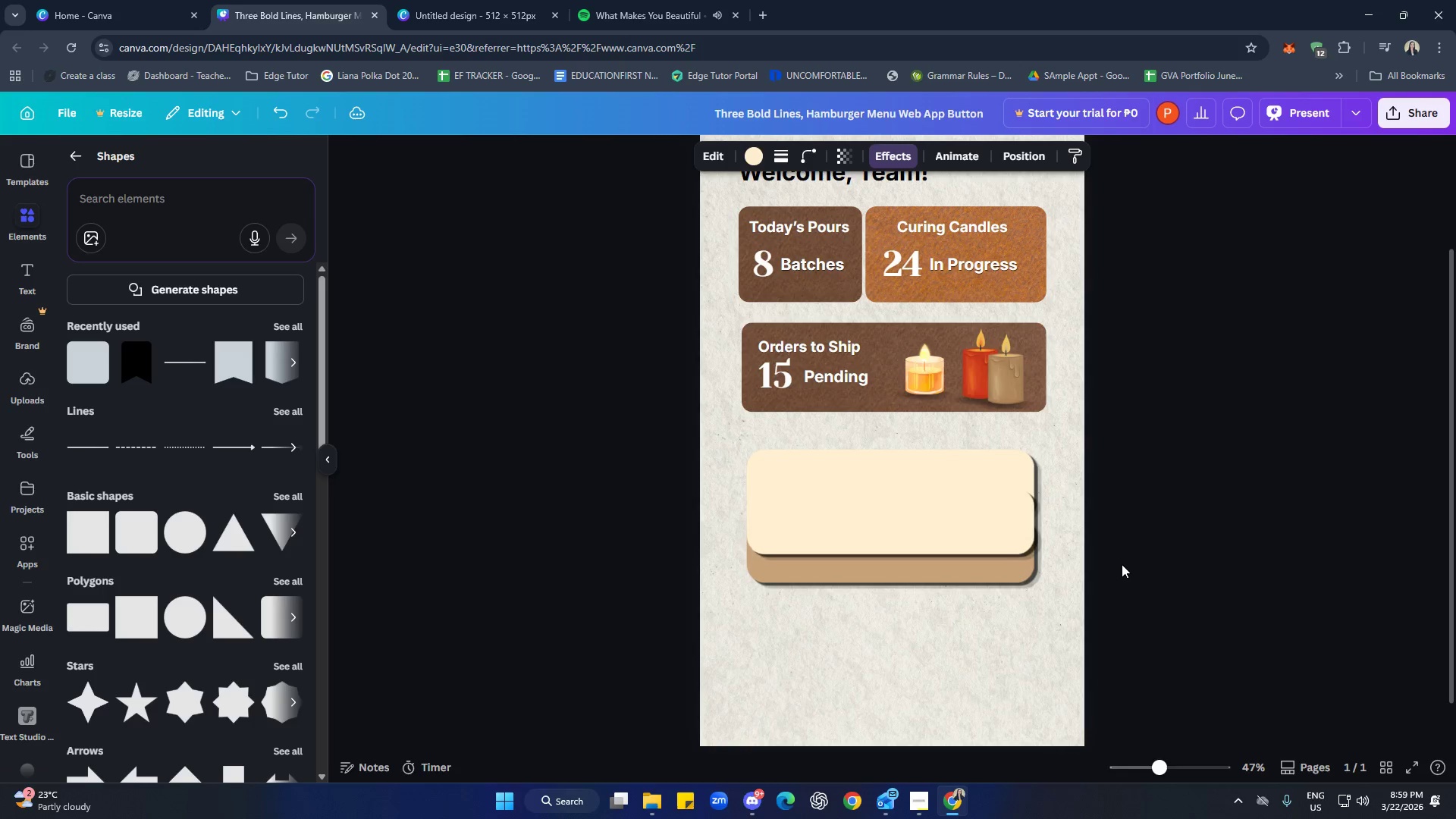 
hold_key(key=ArrowDown, duration=1.5)
 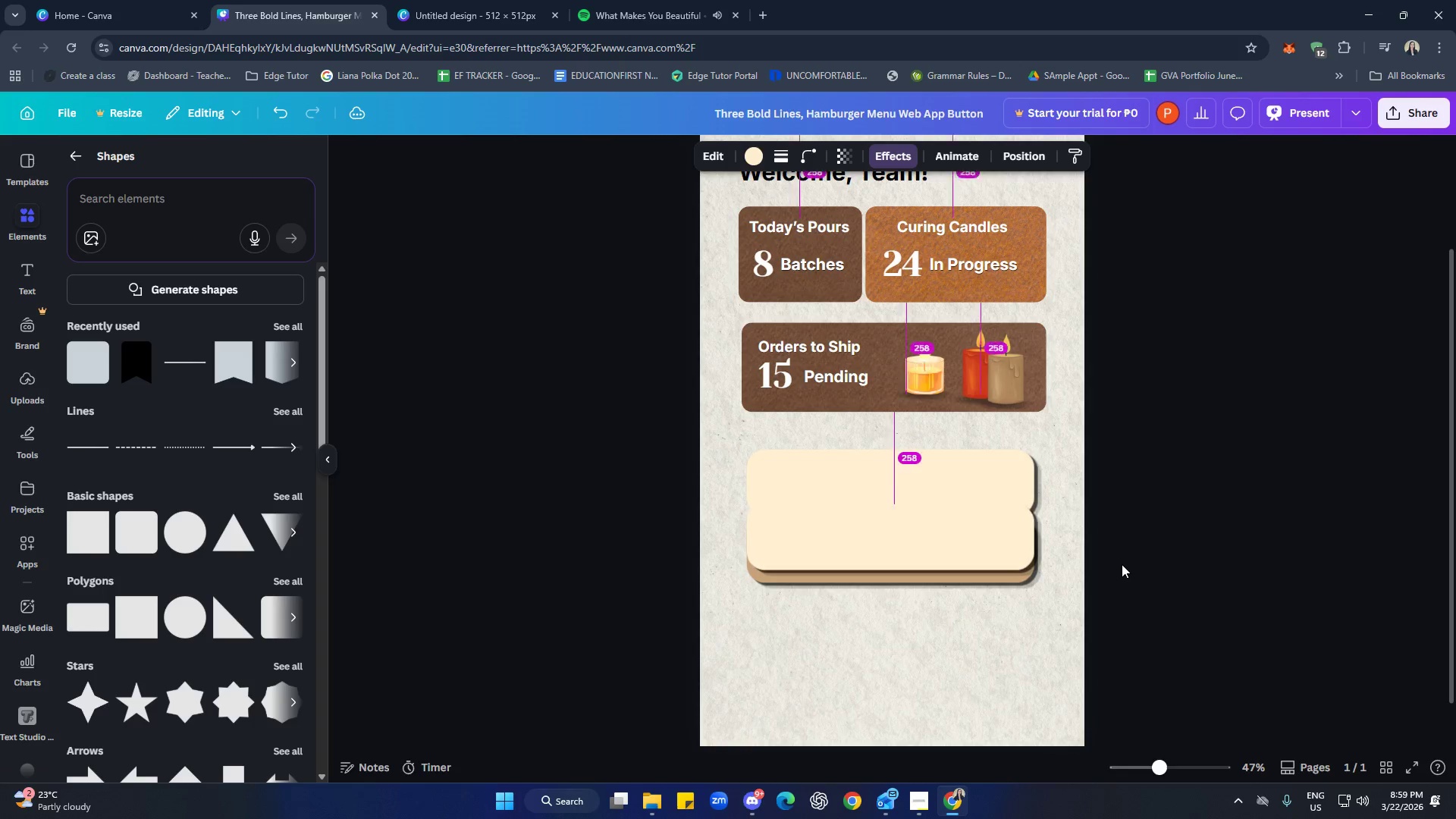 
hold_key(key=ArrowDown, duration=1.52)
 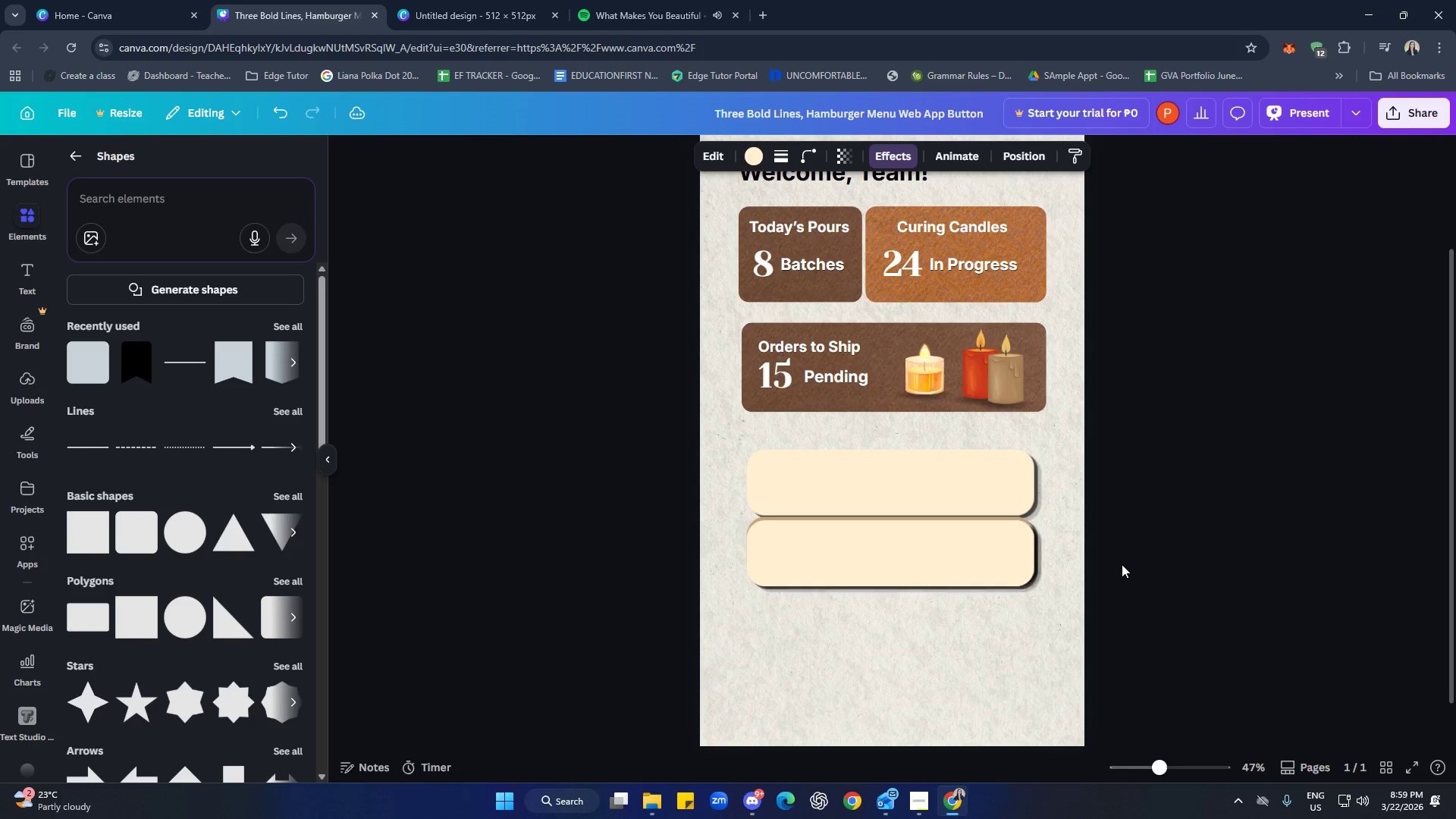 
hold_key(key=ArrowDown, duration=1.51)
 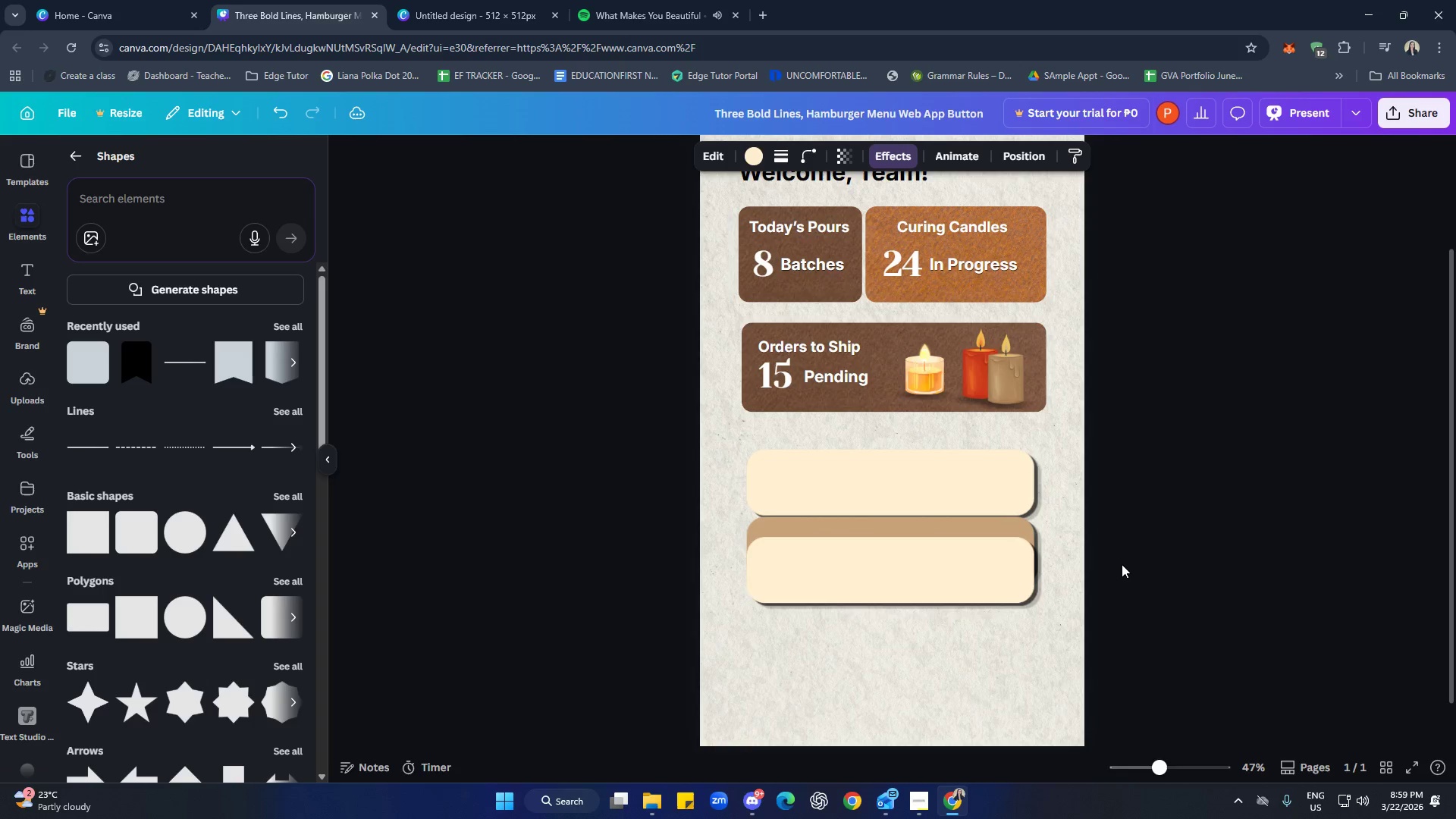 
hold_key(key=ArrowDown, duration=1.53)
 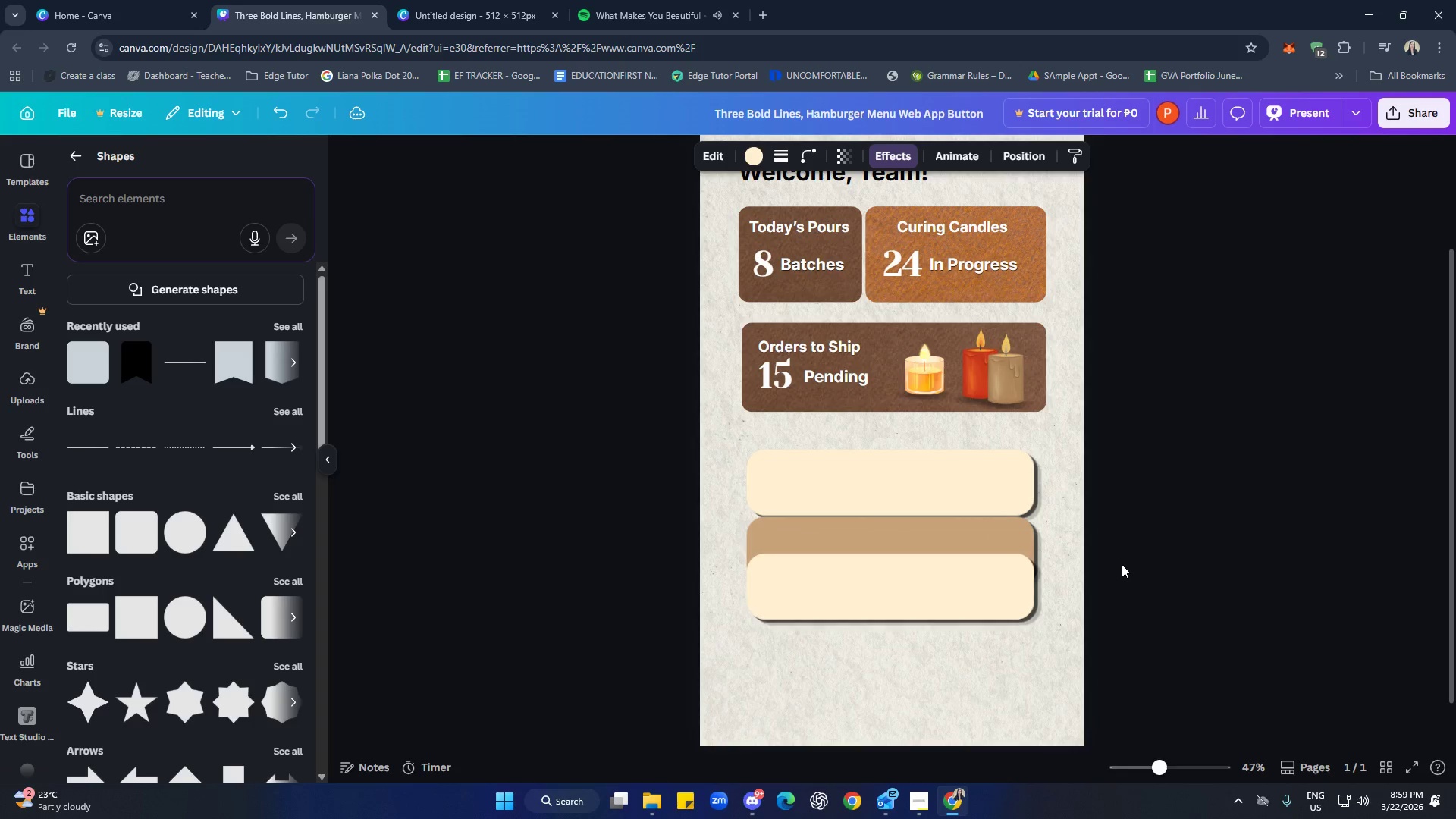 
hold_key(key=ArrowDown, duration=1.5)
 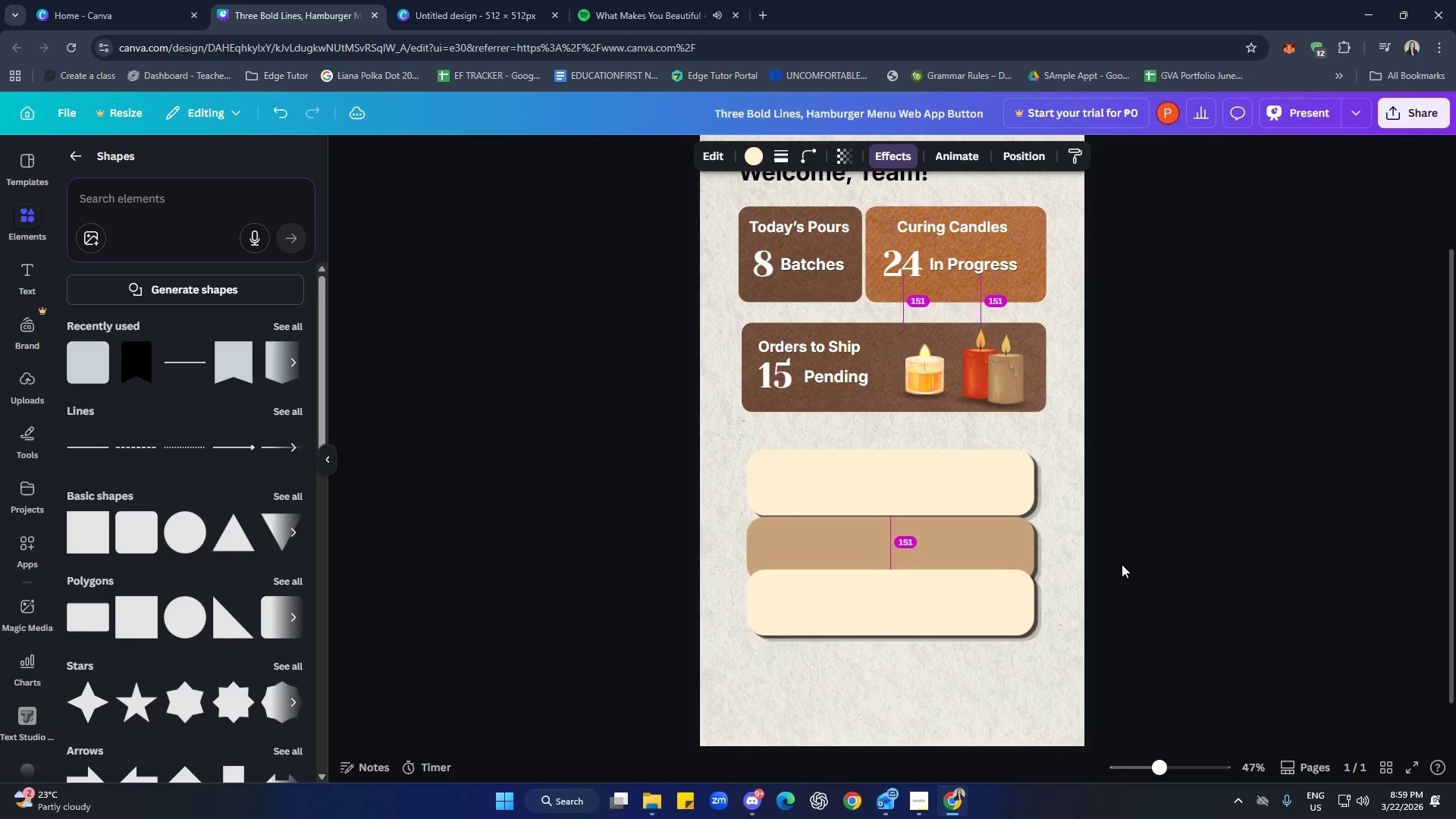 
hold_key(key=ArrowDown, duration=1.51)
 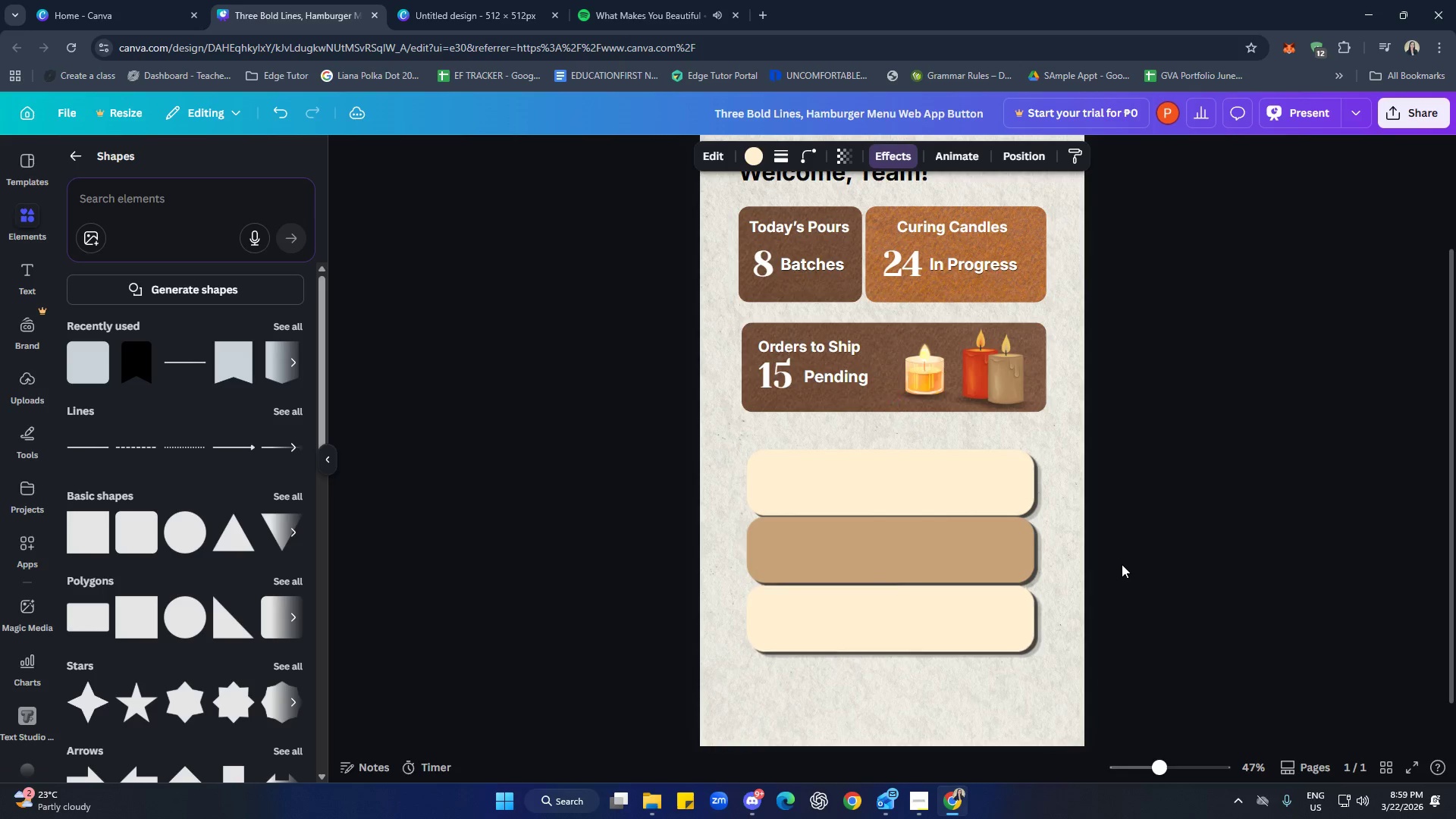 
hold_key(key=ArrowDown, duration=0.52)
 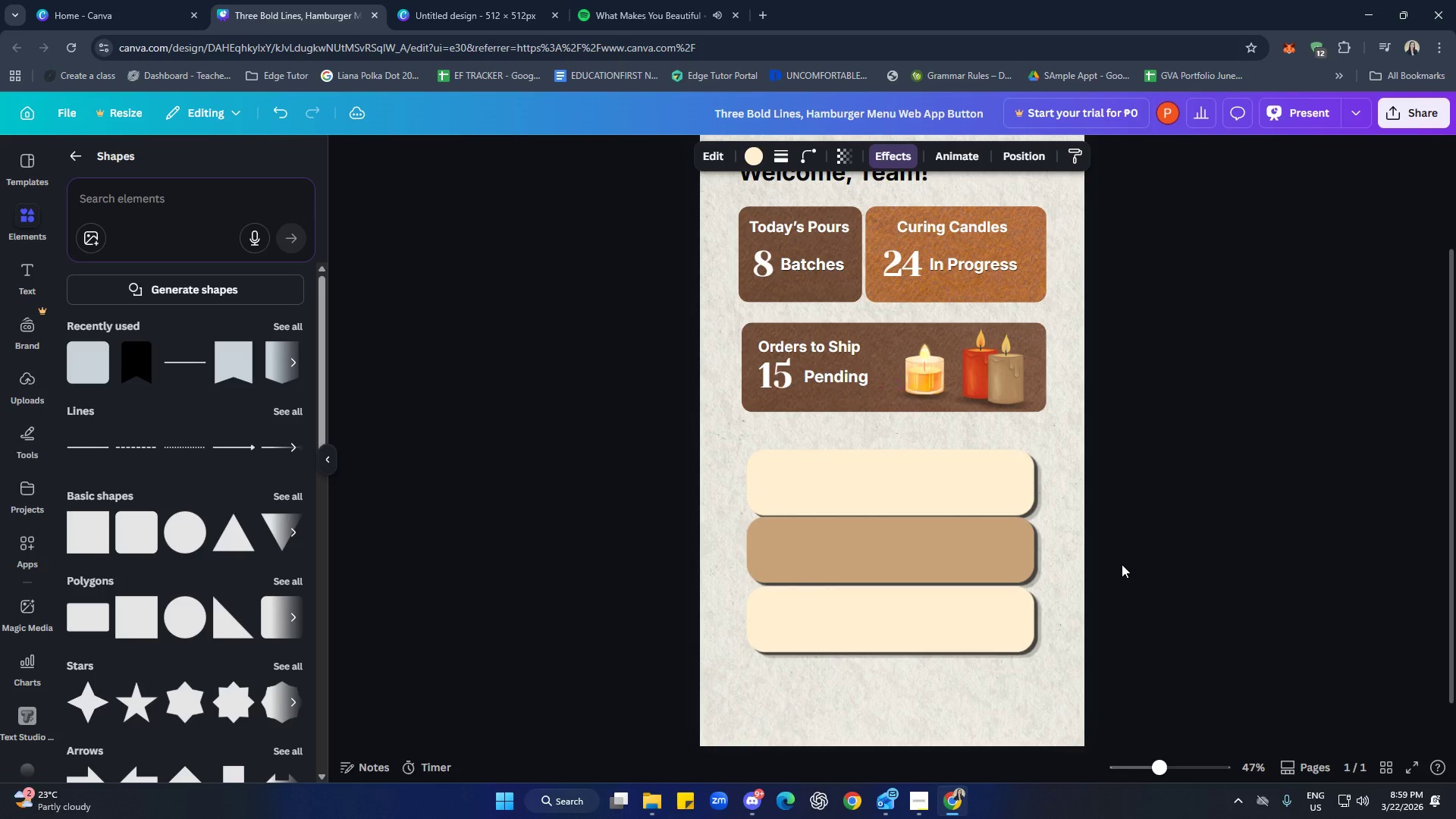 
key(ArrowUp)
 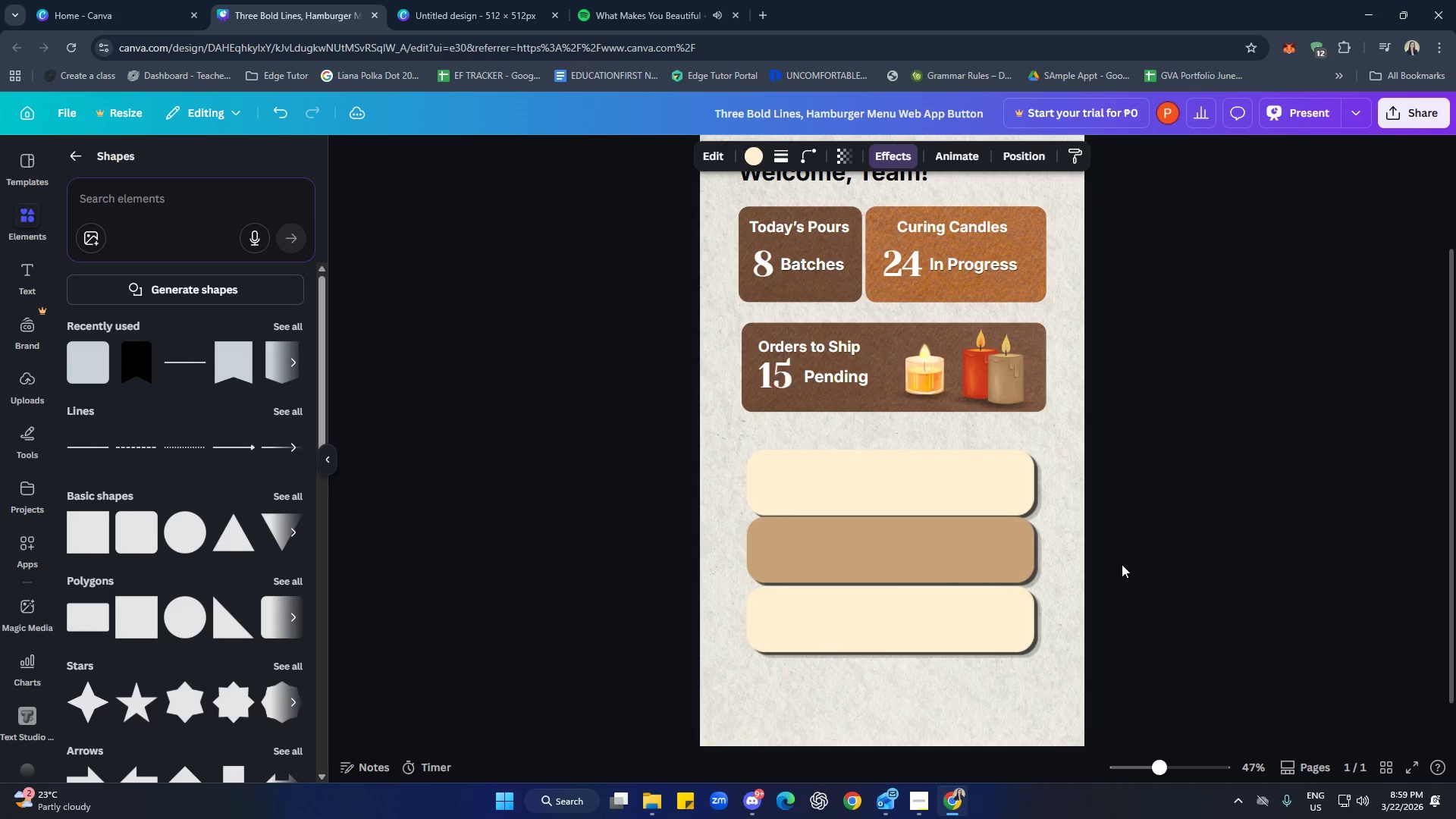 
key(ArrowUp)
 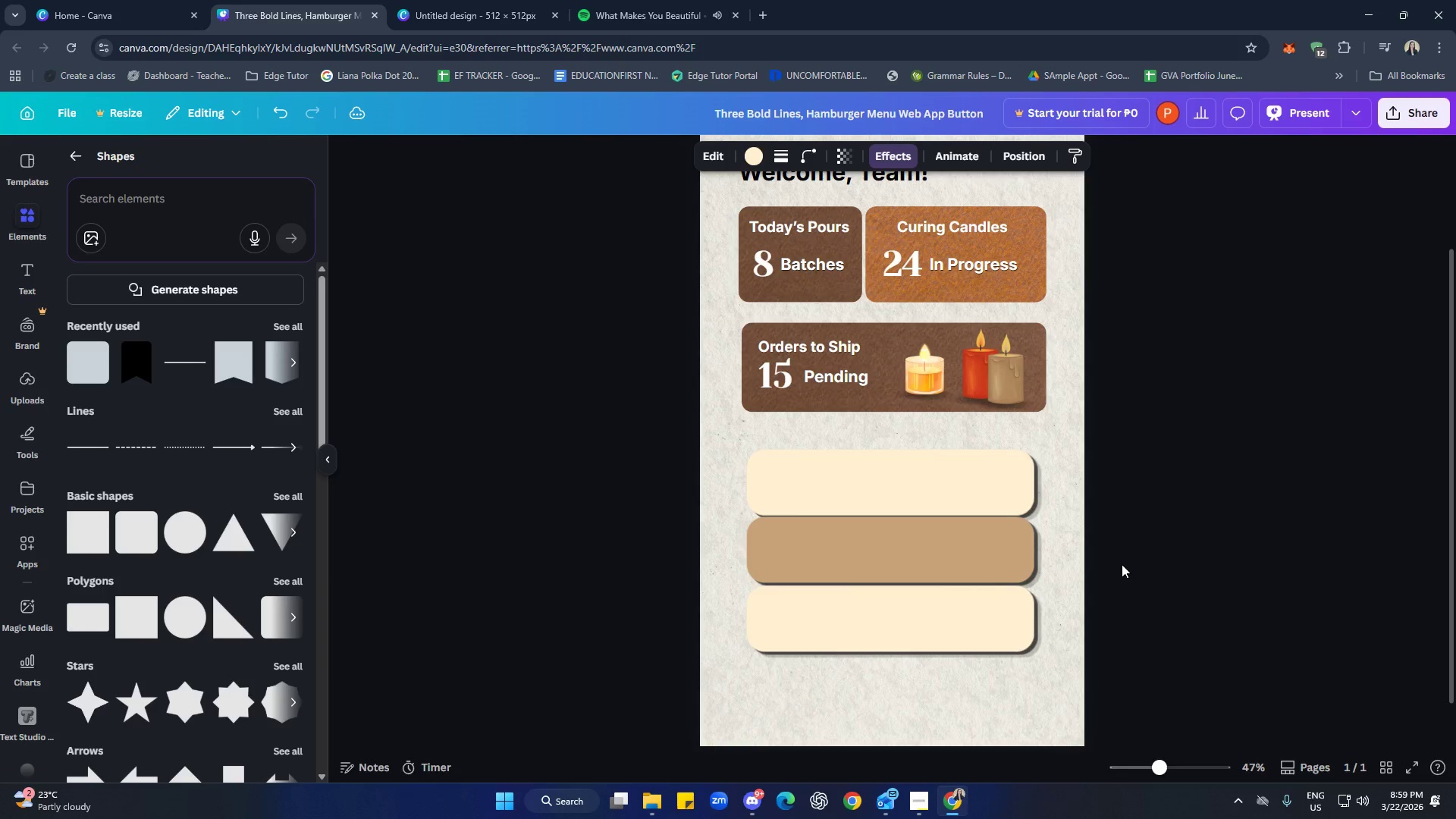 
key(ArrowUp)
 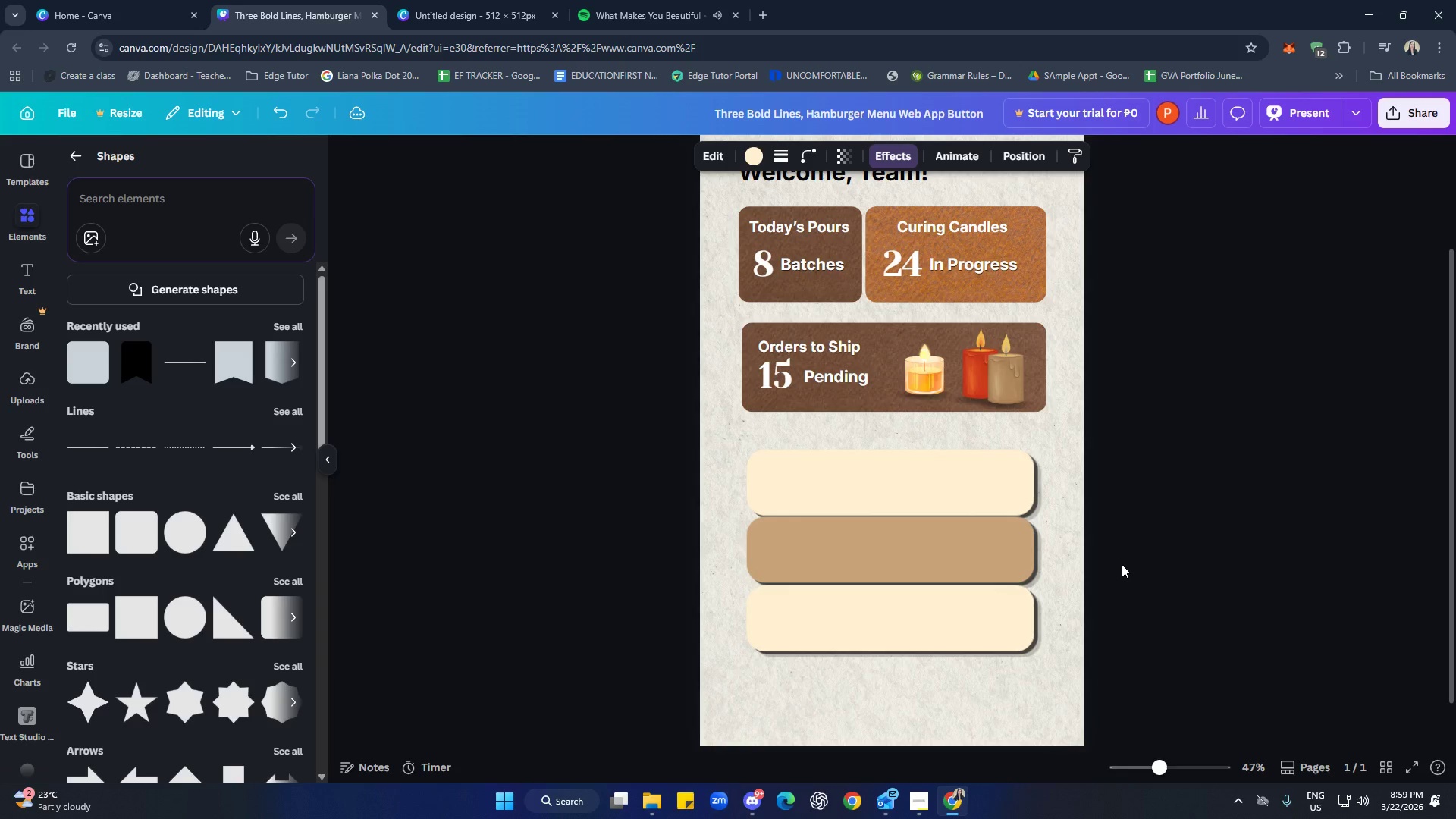 
key(ArrowUp)
 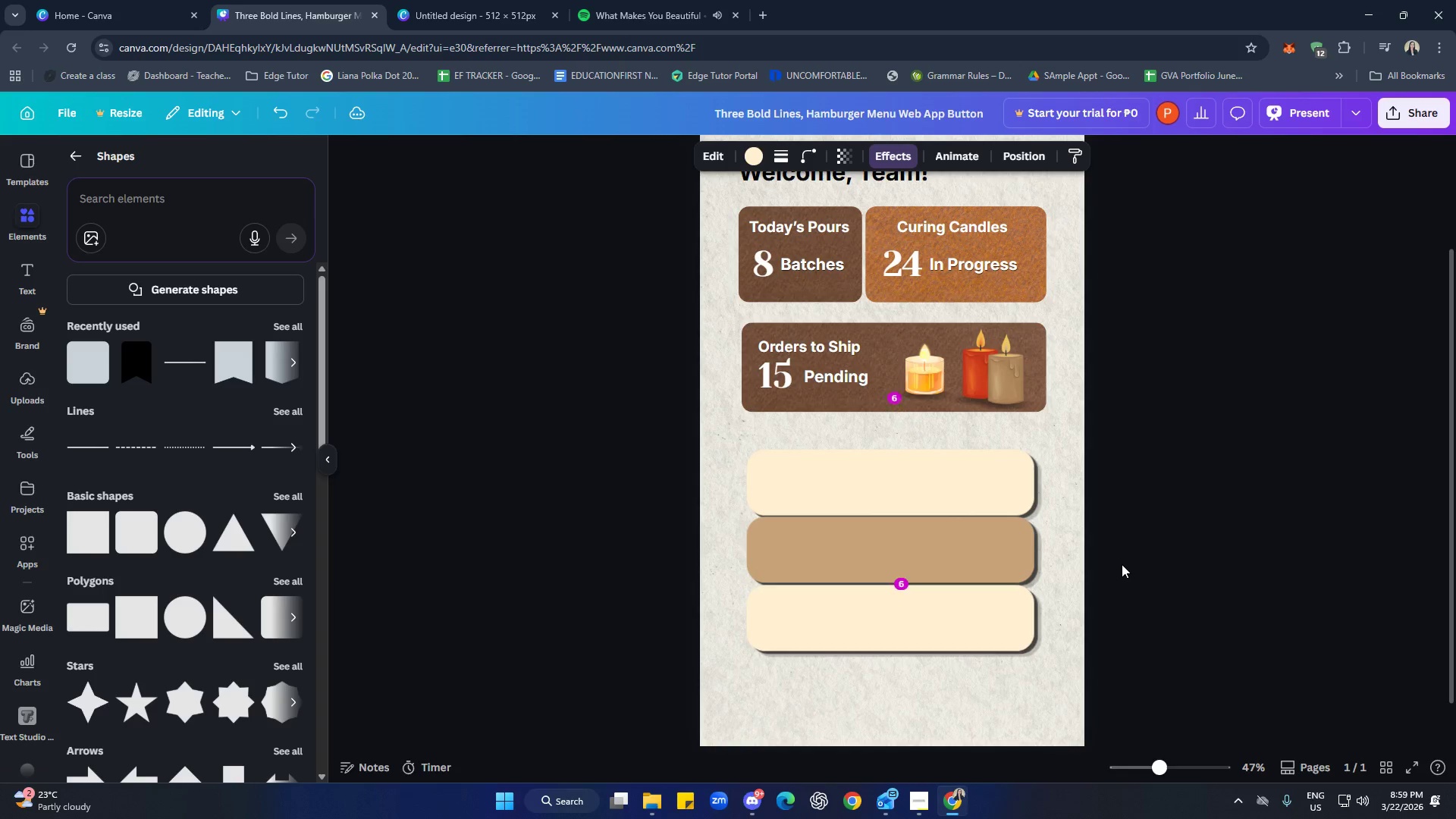 
key(ArrowUp)
 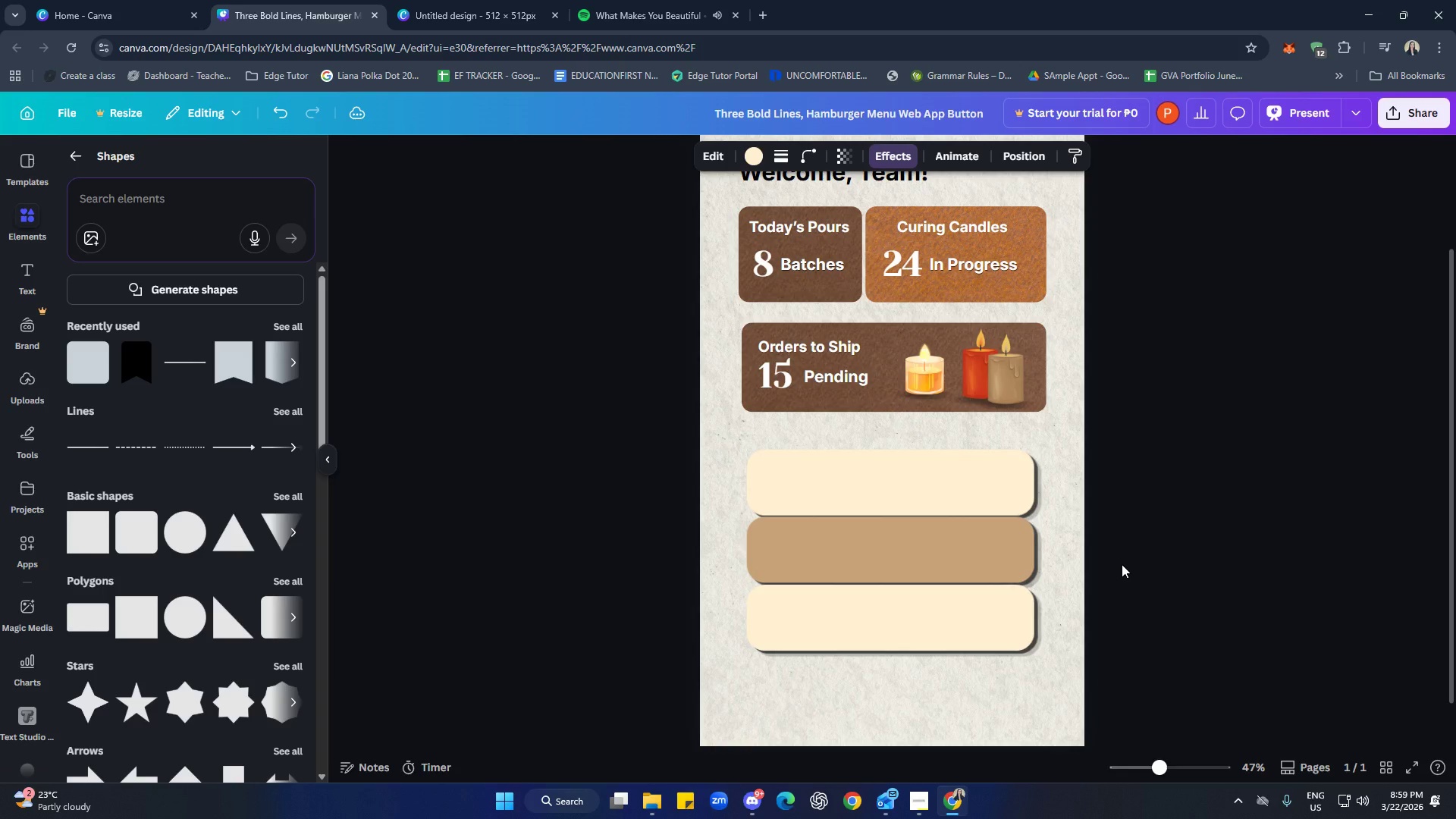 
key(ArrowUp)
 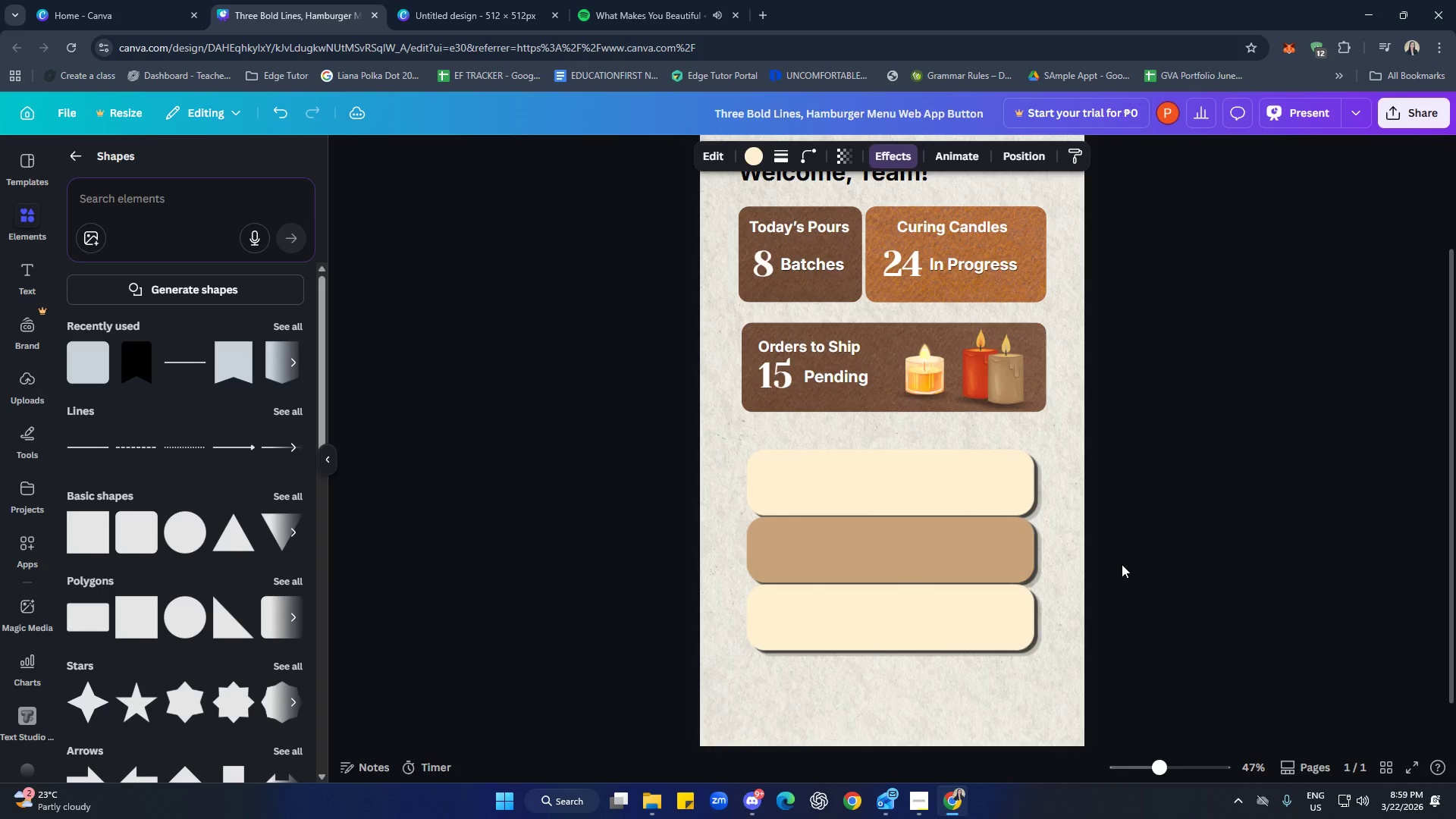 
key(ArrowUp)
 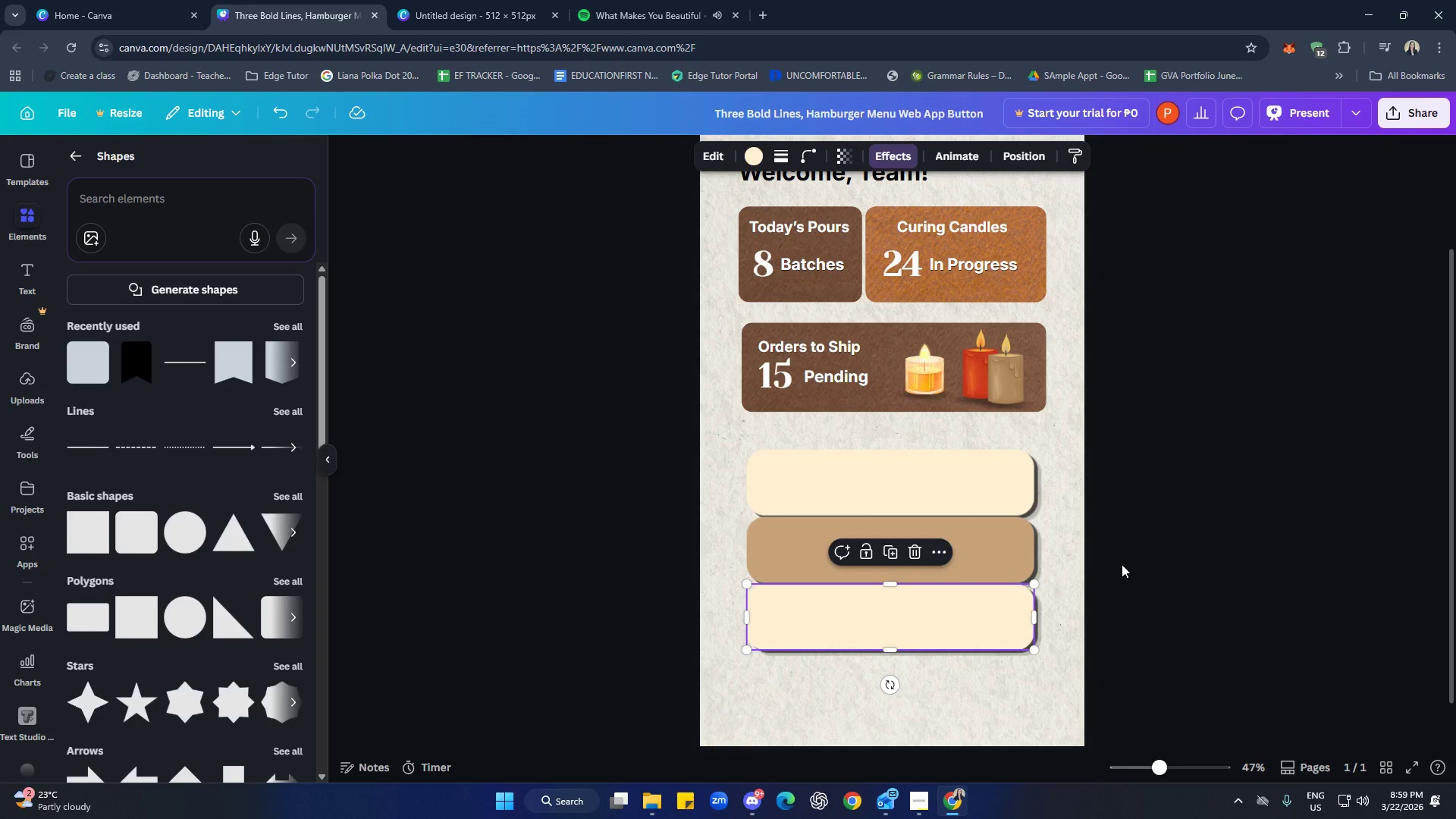 
left_click([1037, 682])
 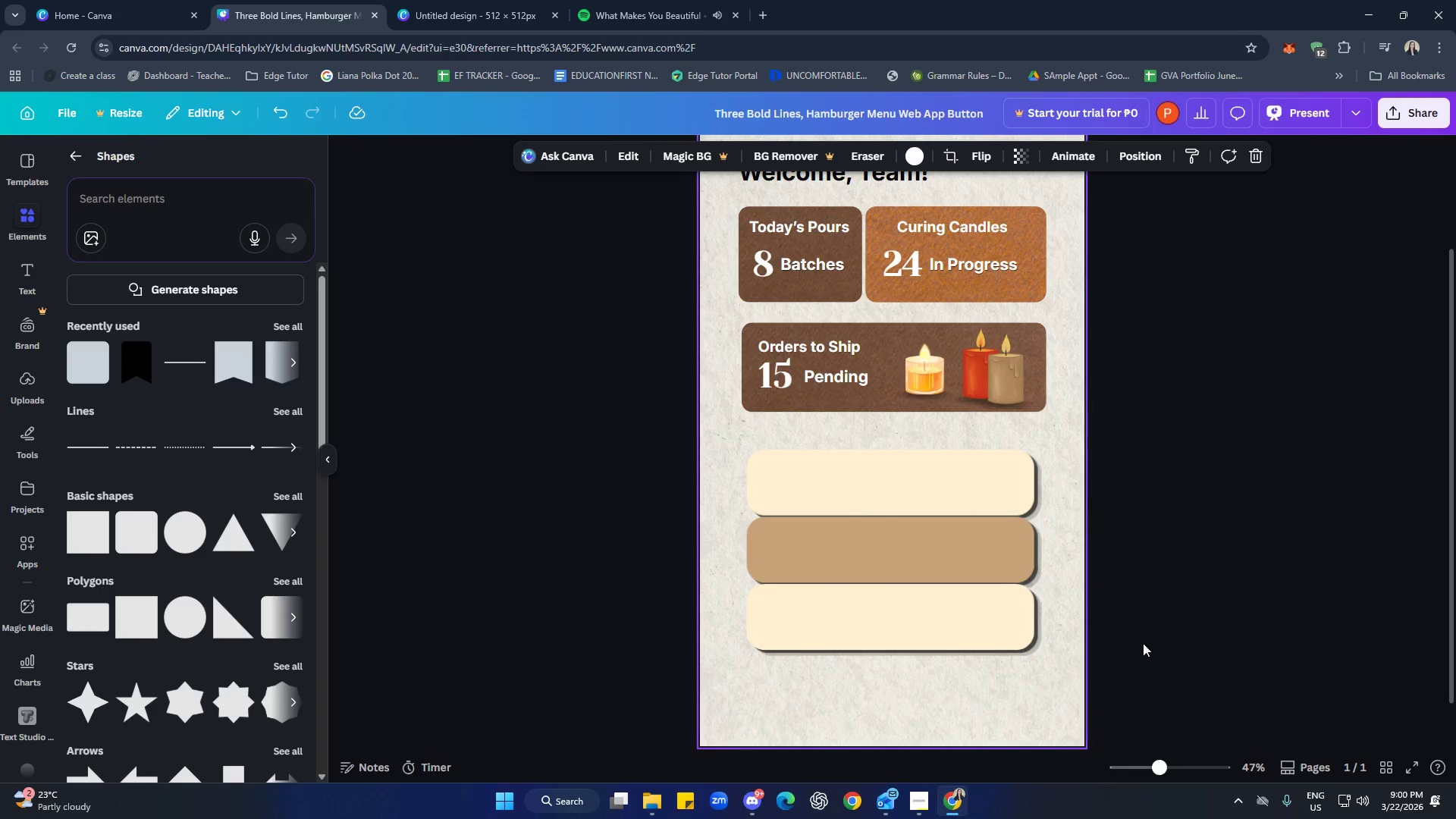 
scroll: coordinate [1183, 557], scroll_direction: down, amount: 2.0
 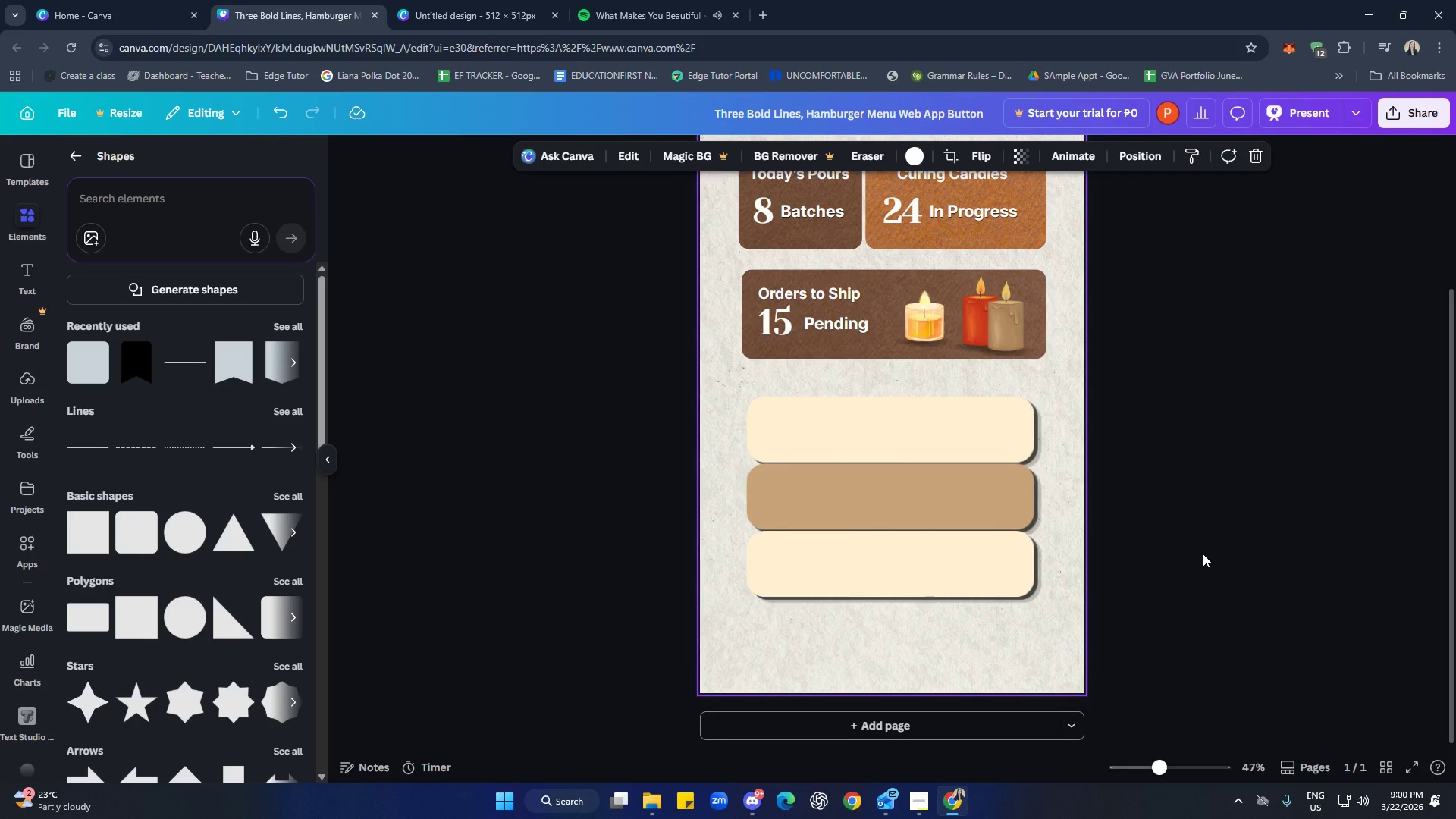 
wait(9.02)
 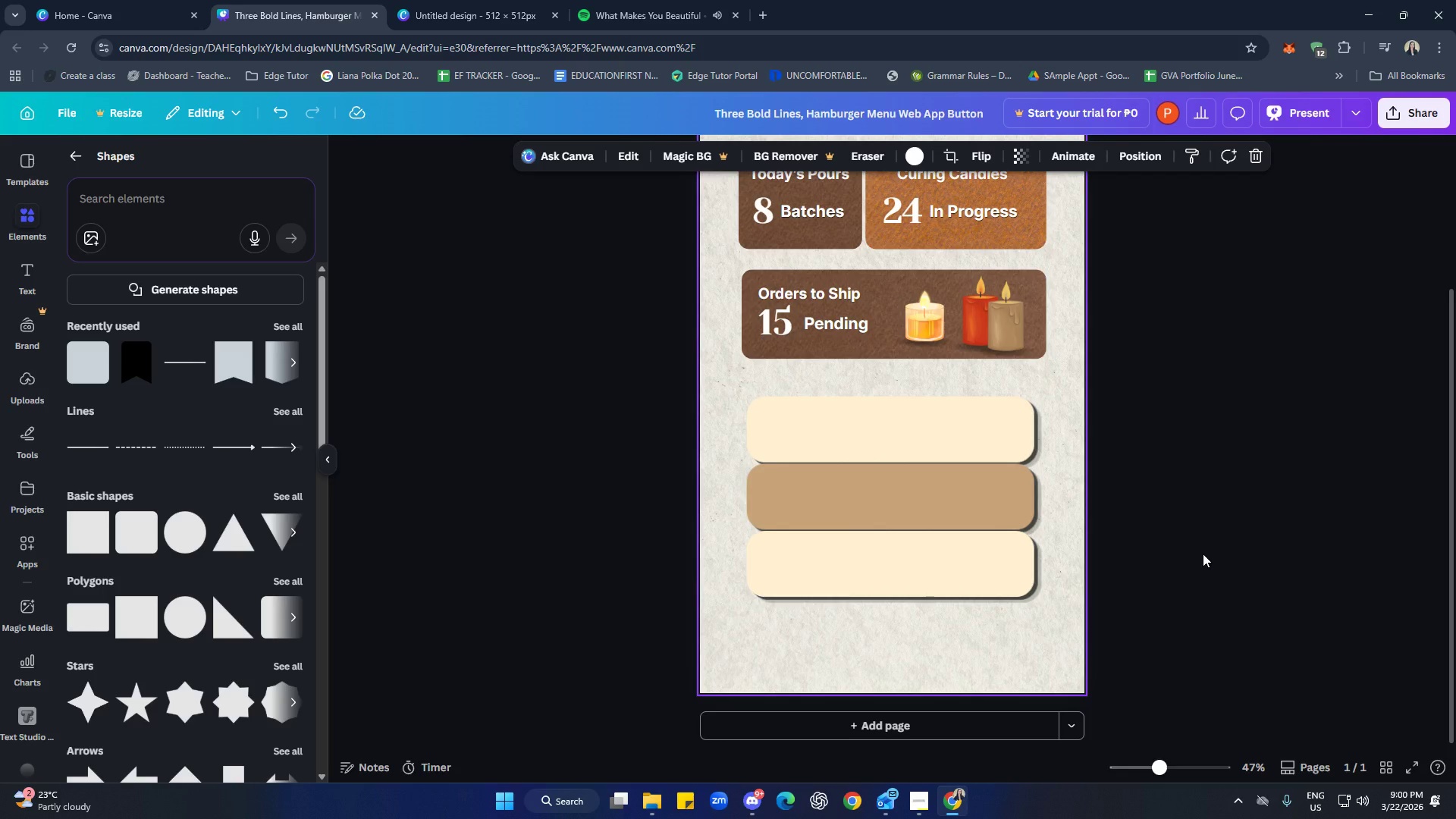 
left_click([27, 259])
 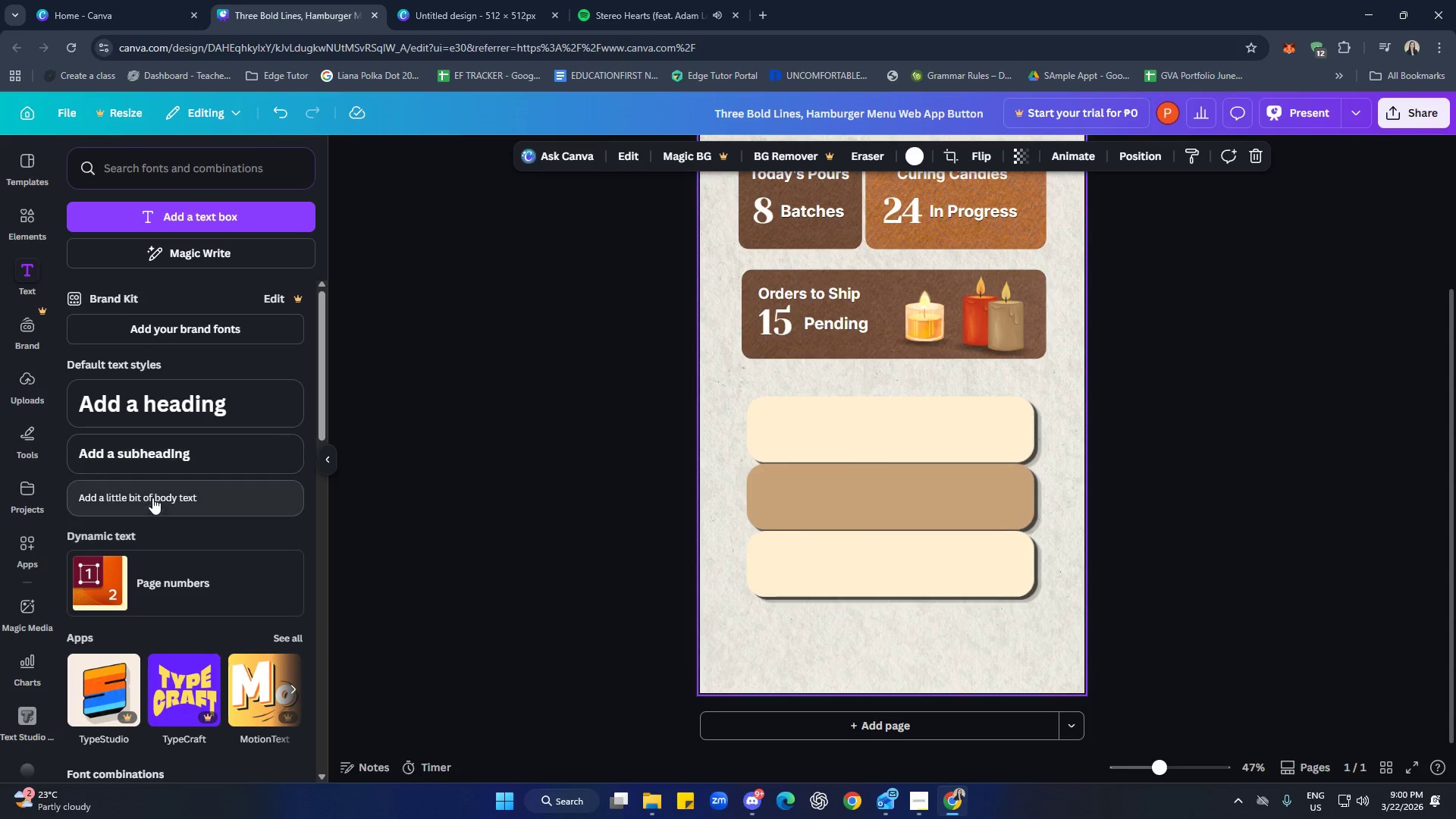 
left_click([155, 459])
 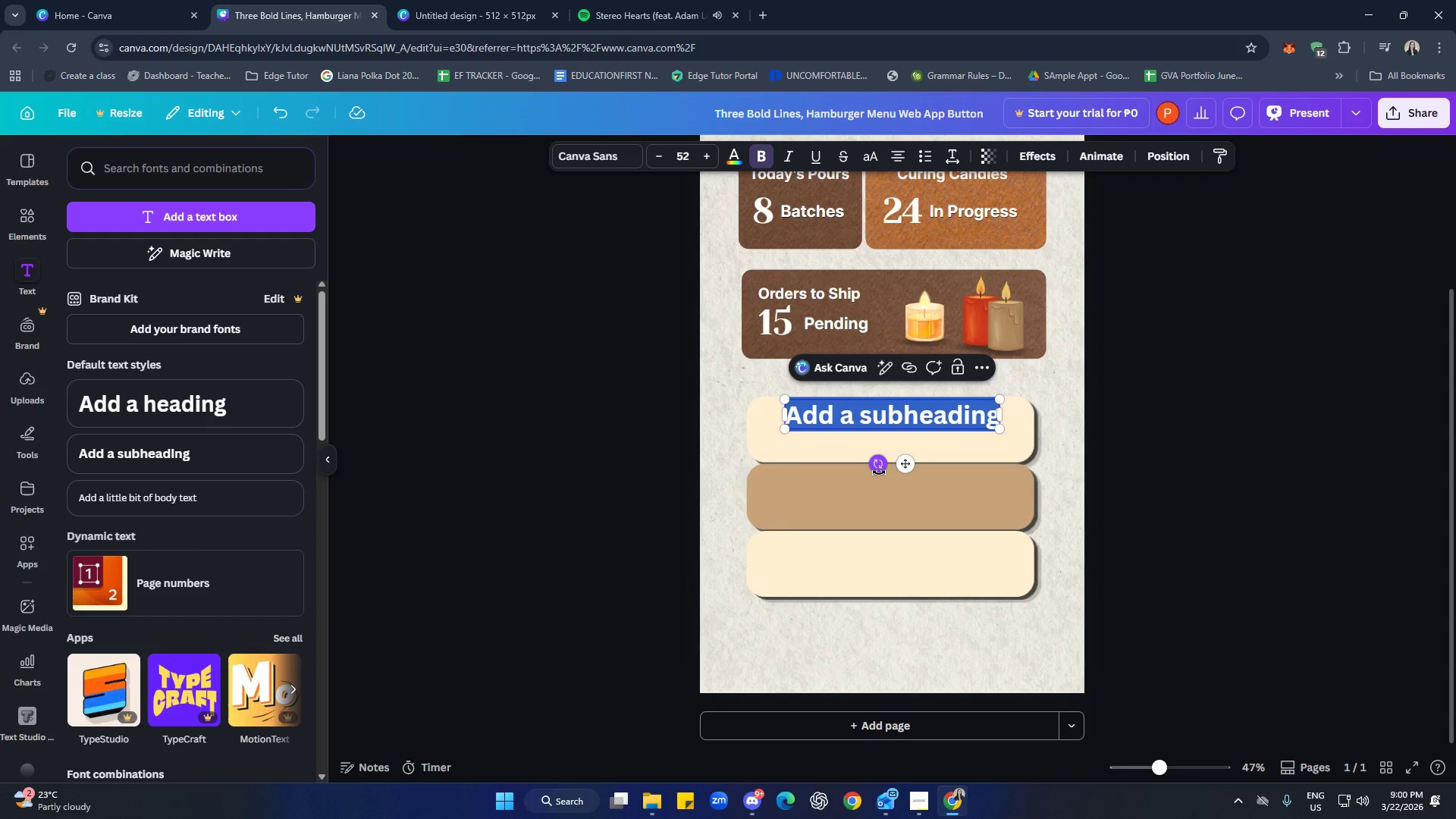 
type(PO)
key(Backspace)
type(ouring Amber Woods)
 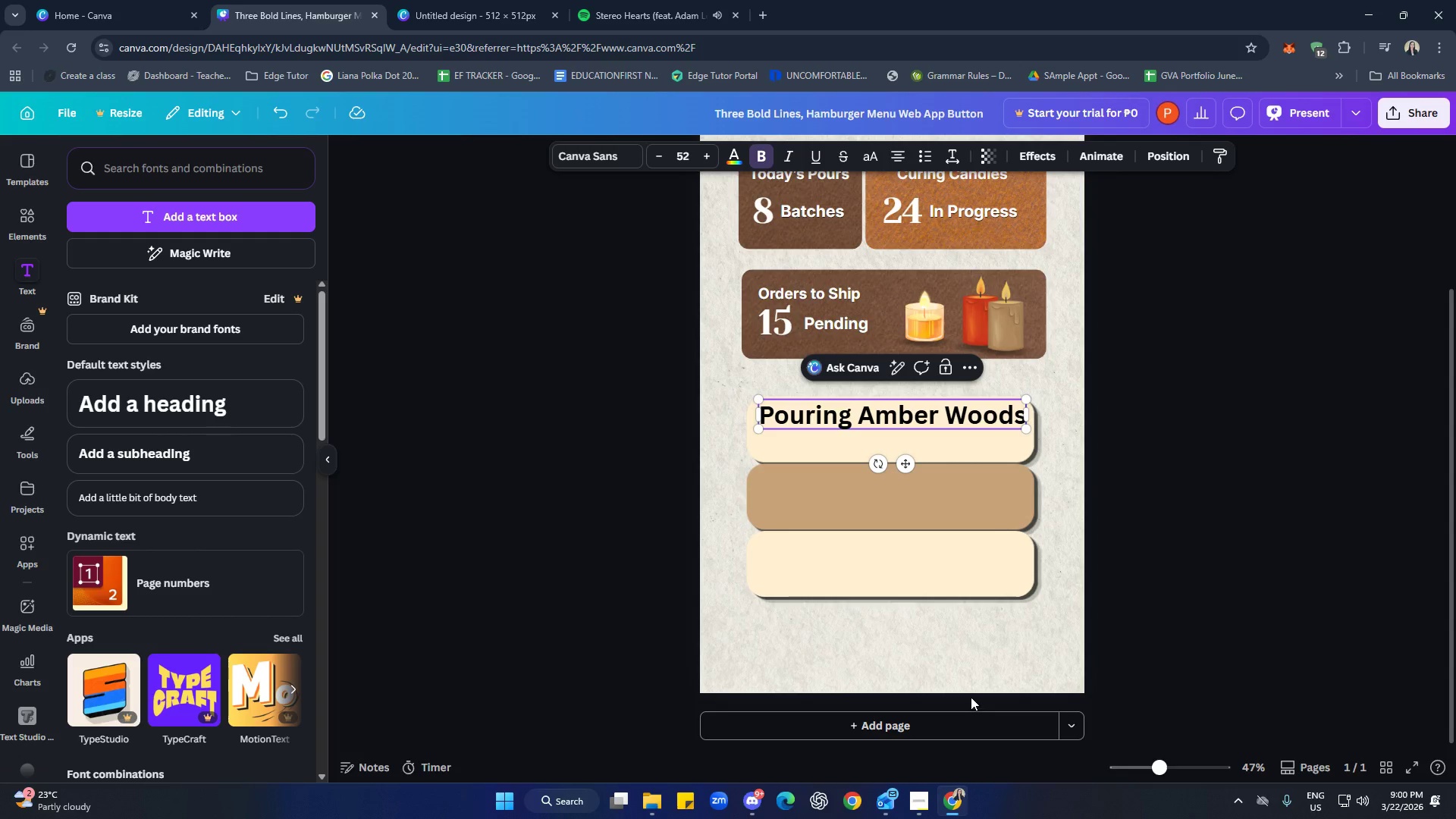 
left_click([924, 667])
 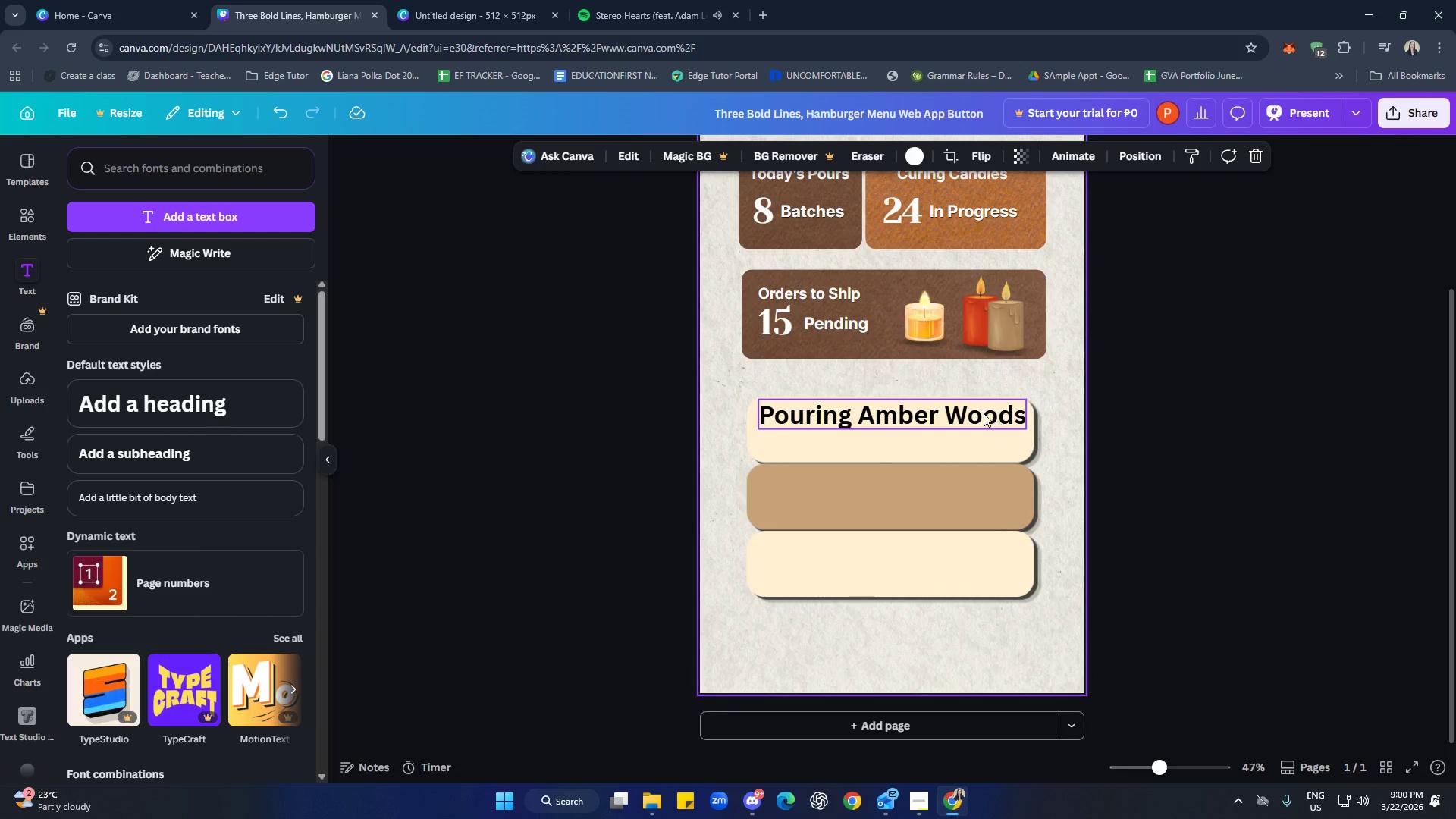 
left_click([885, 416])
 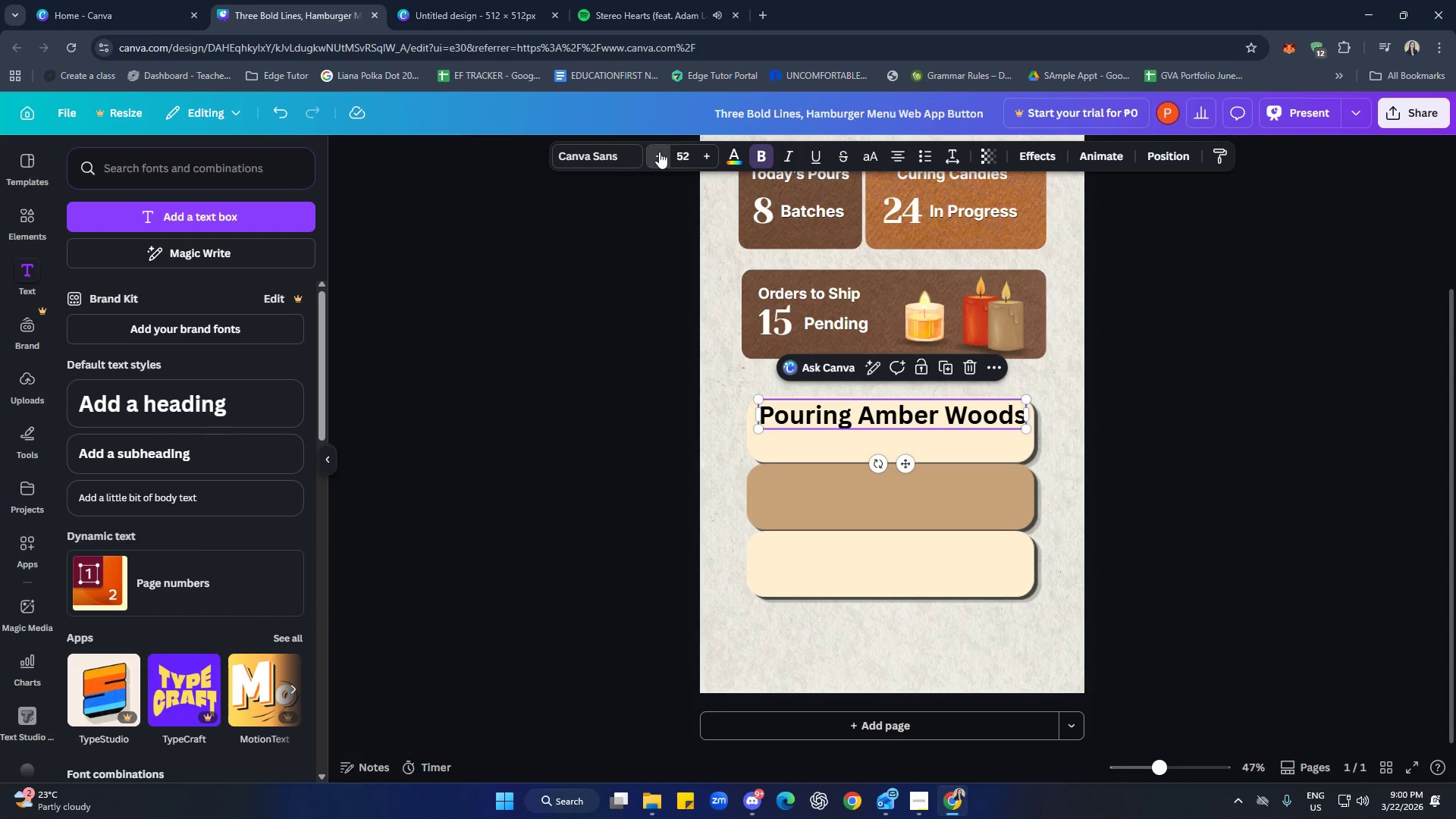 
left_click([659, 152])
 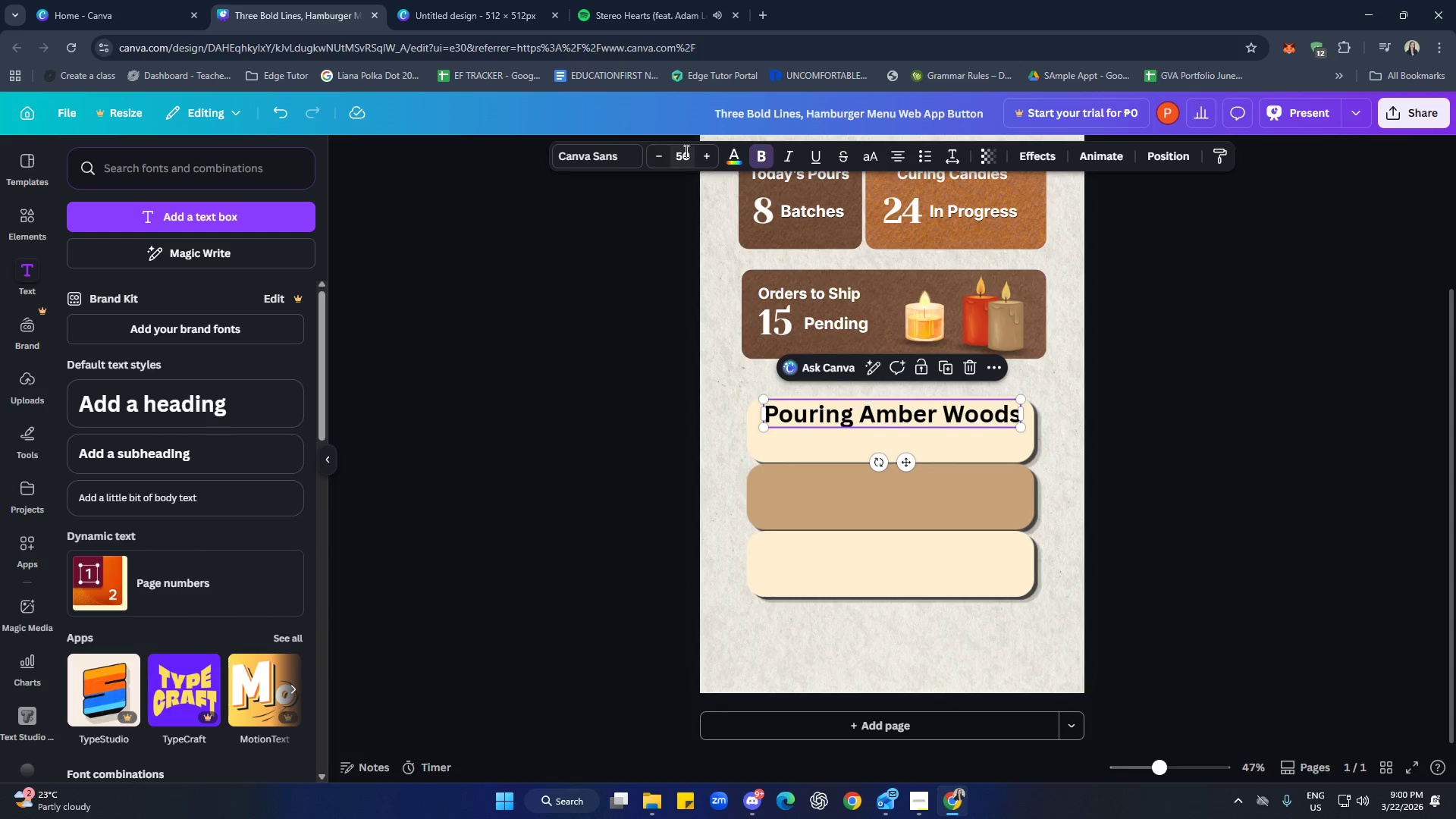 
left_click([685, 151])
 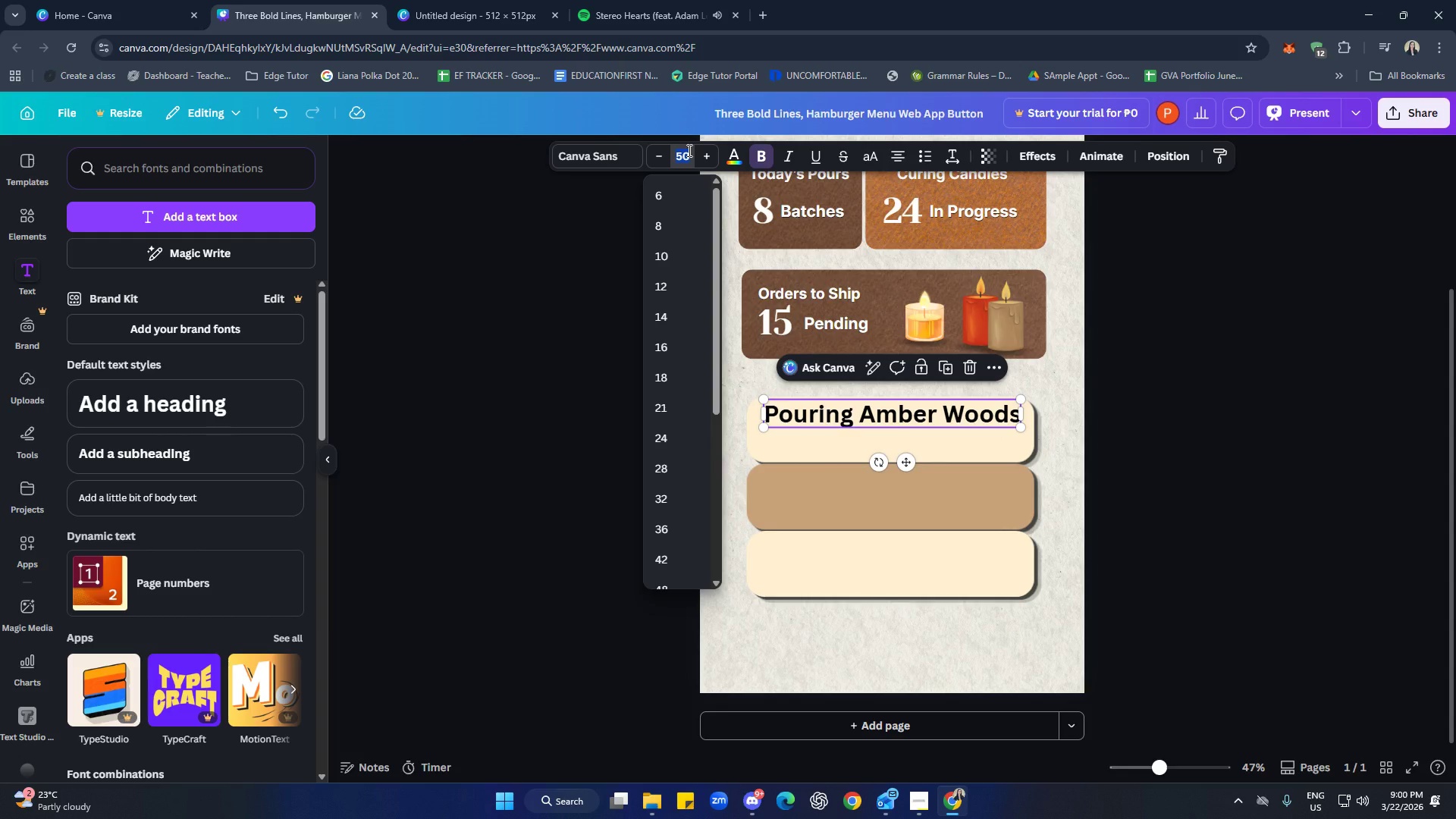 
type(30)
 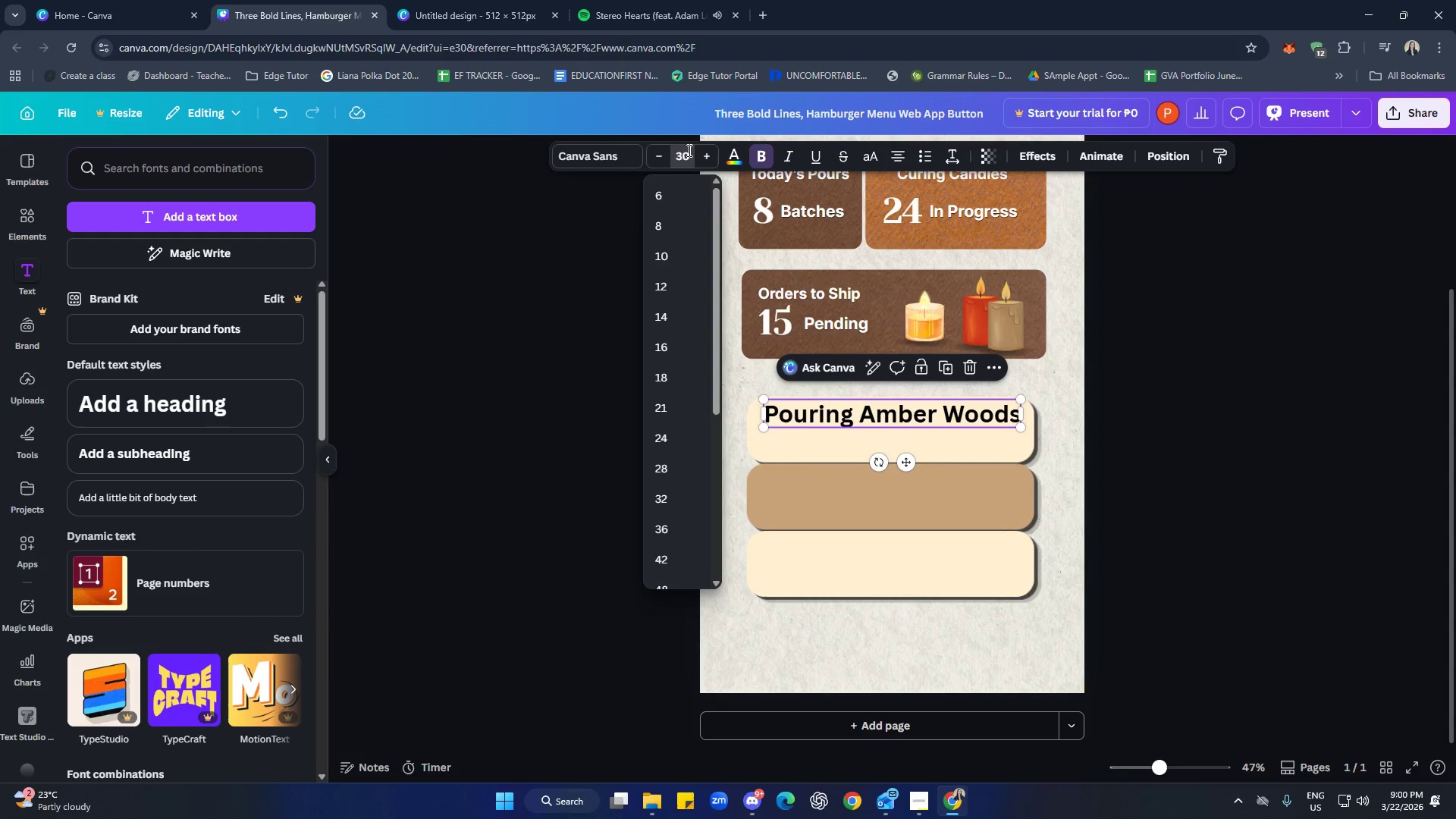 
key(Enter)
 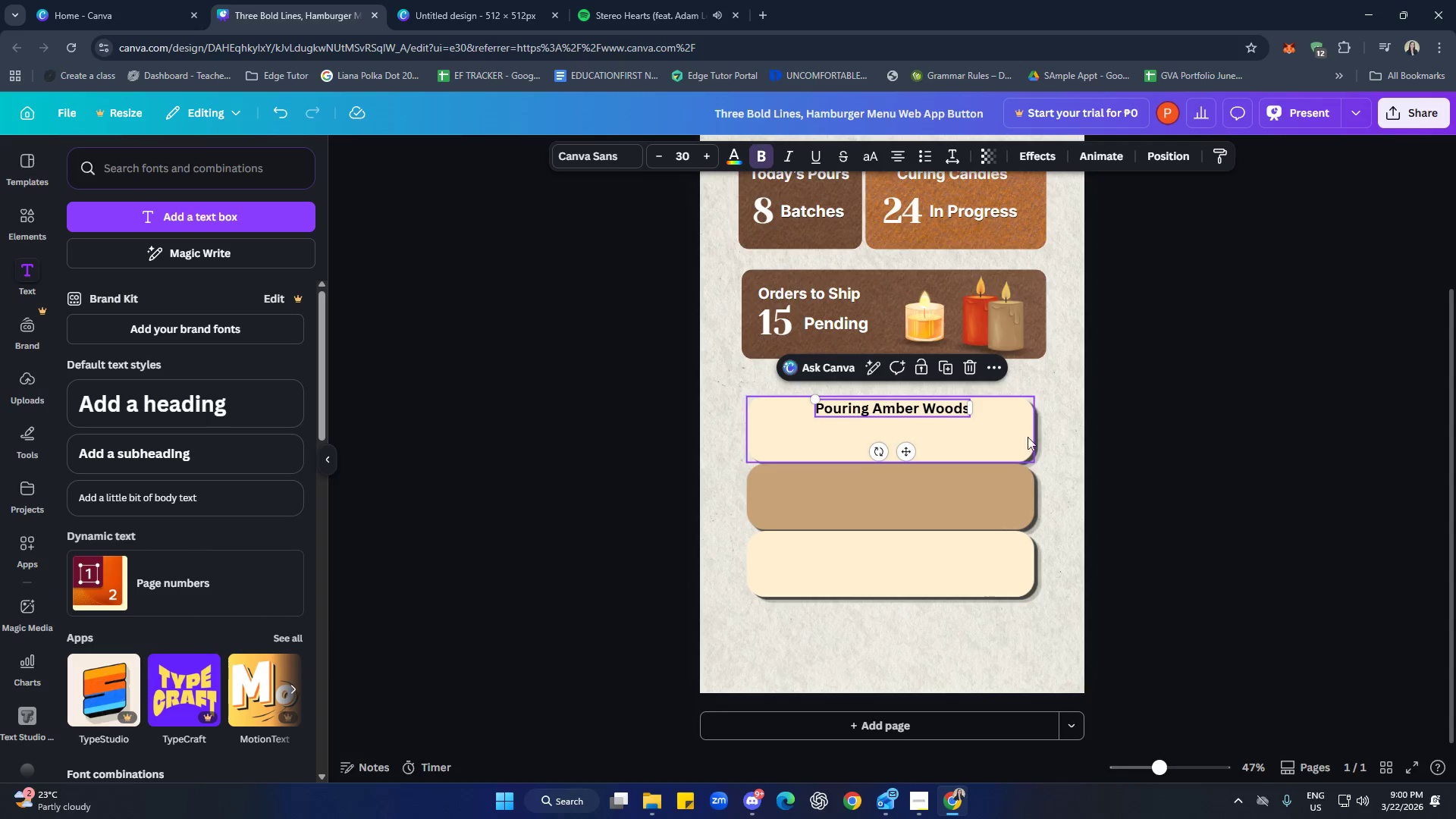 
left_click([1052, 385])
 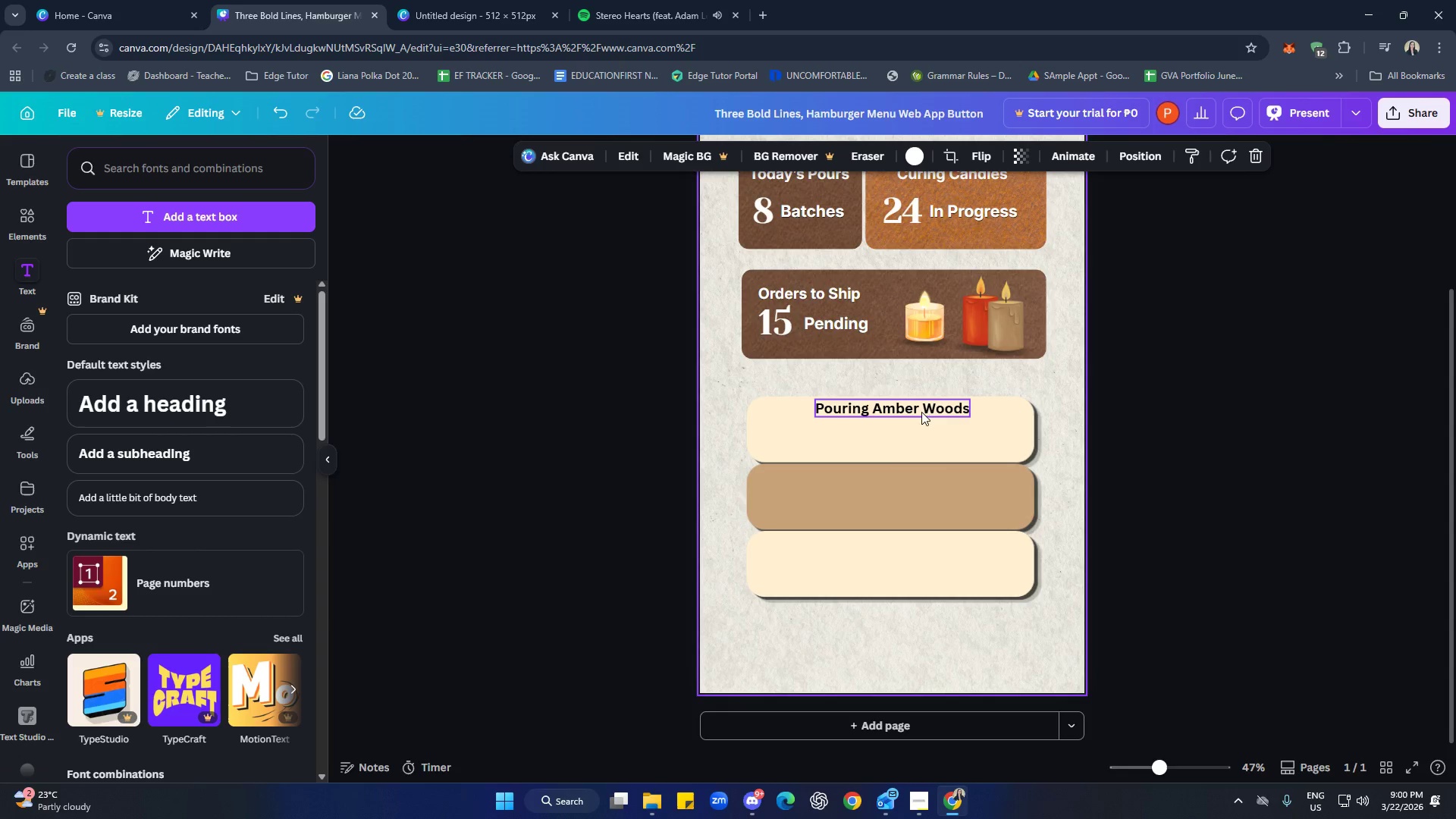 
left_click_drag(start_coordinate=[918, 409], to_coordinate=[870, 422])
 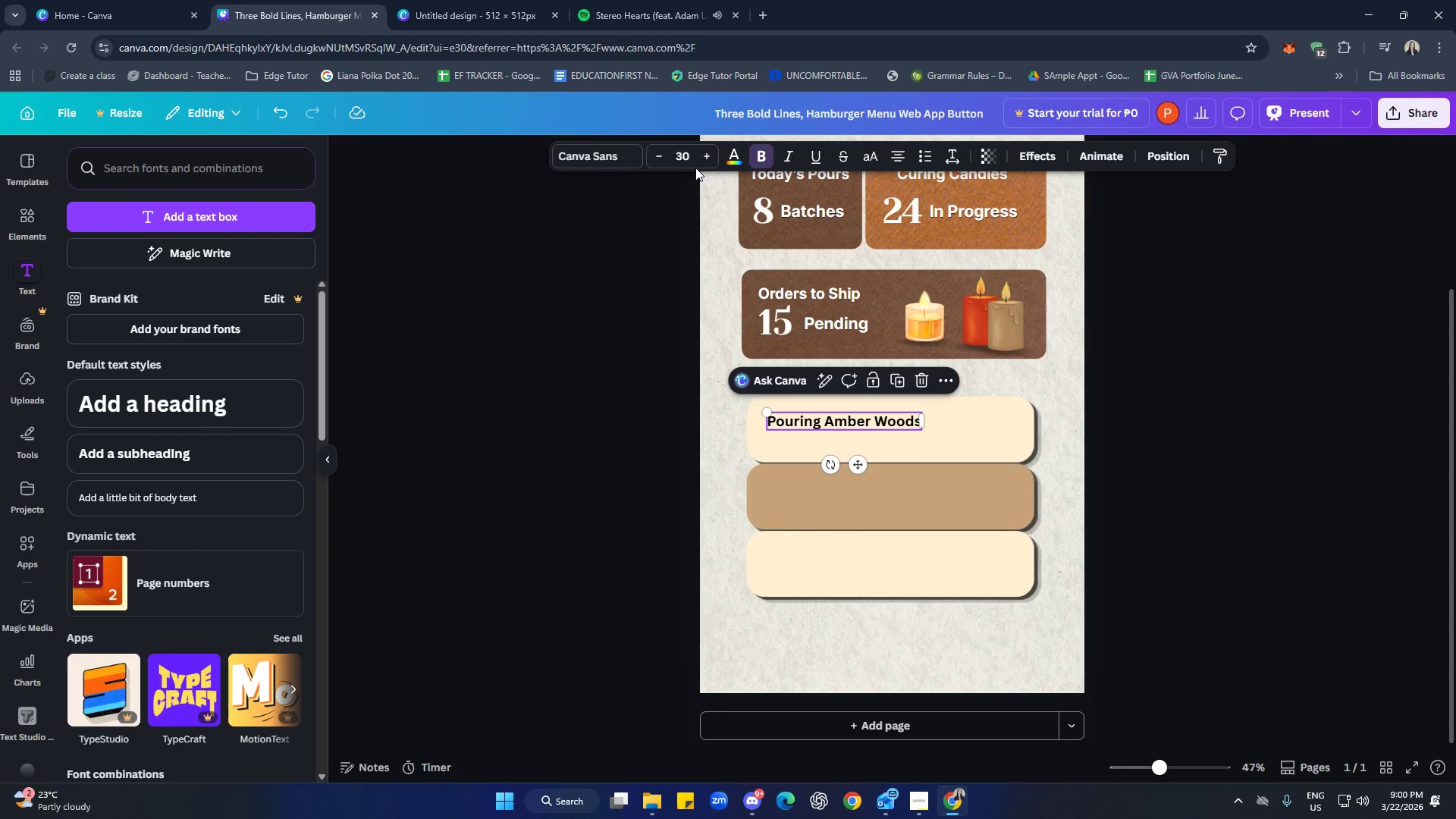 
left_click([688, 157])
 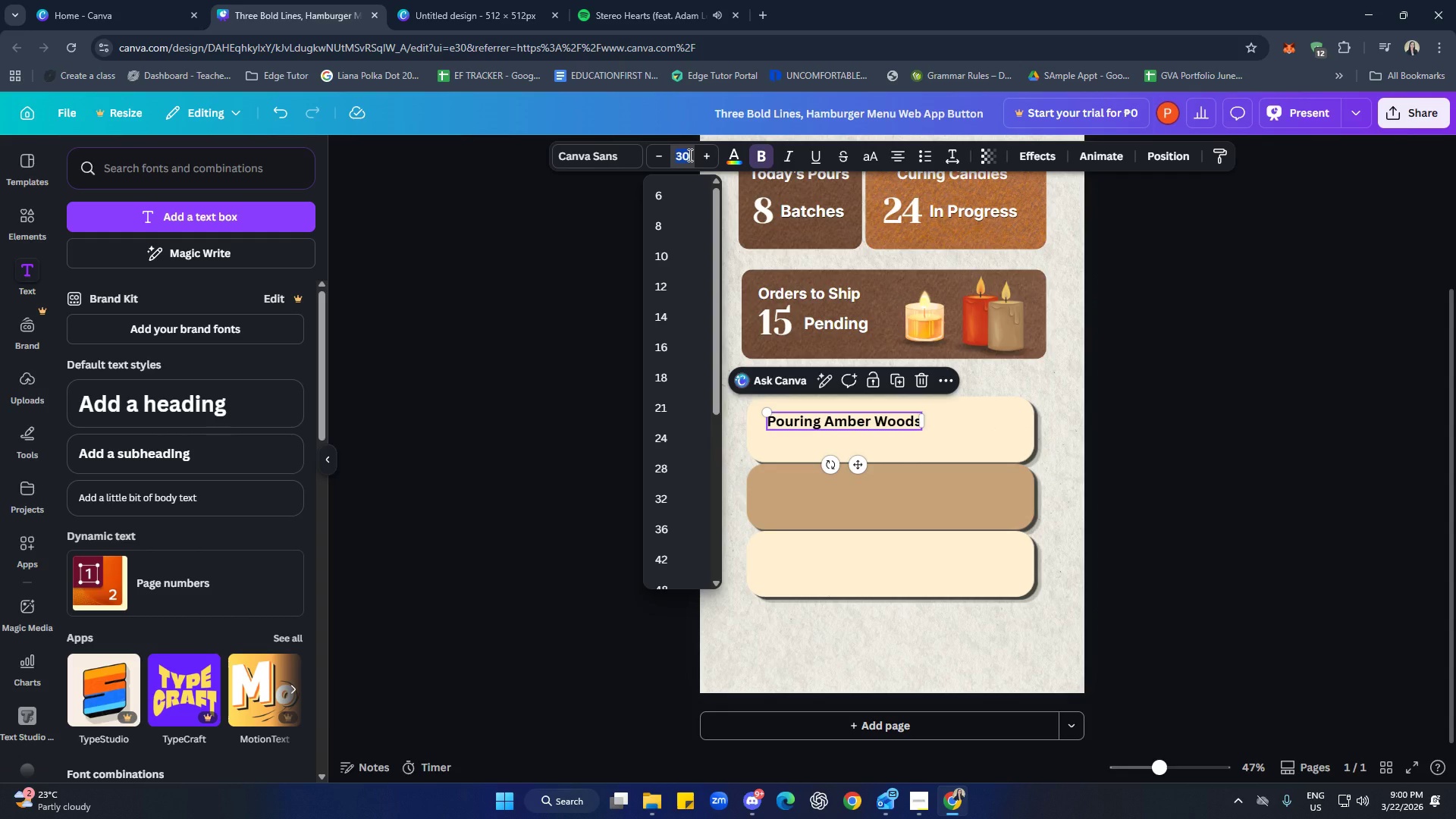 
type(40)
 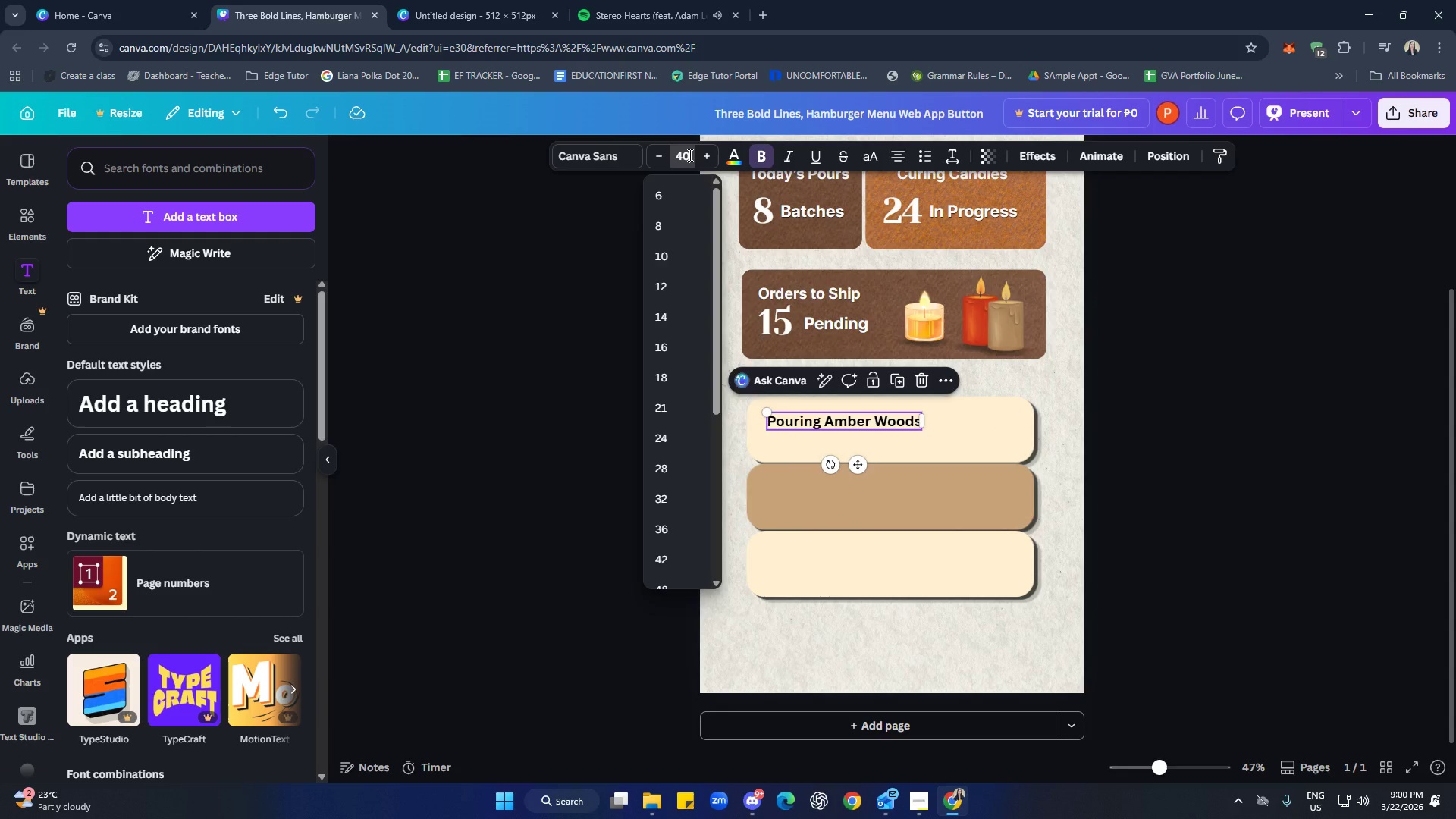 
key(Enter)
 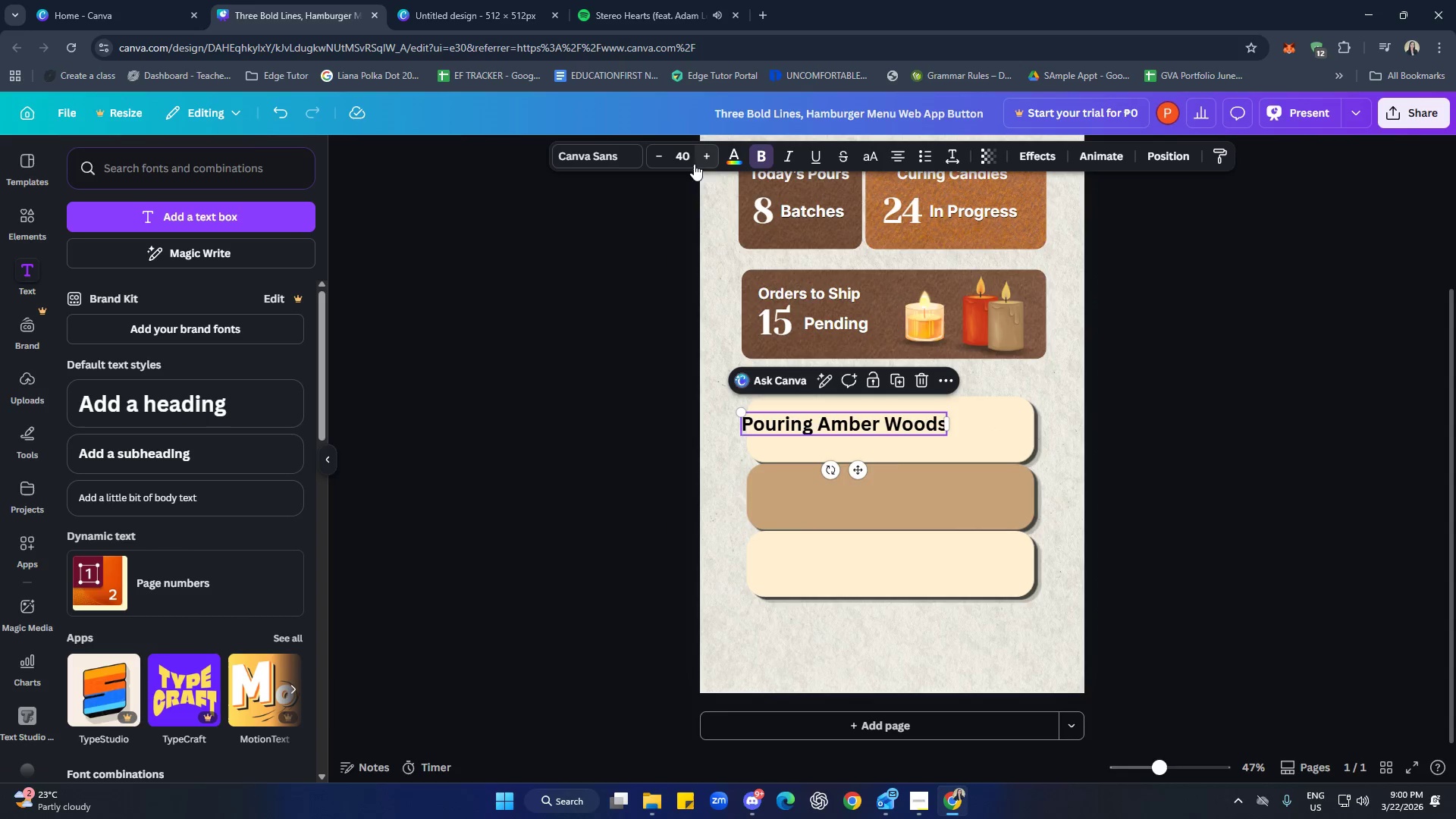 
left_click([679, 162])
 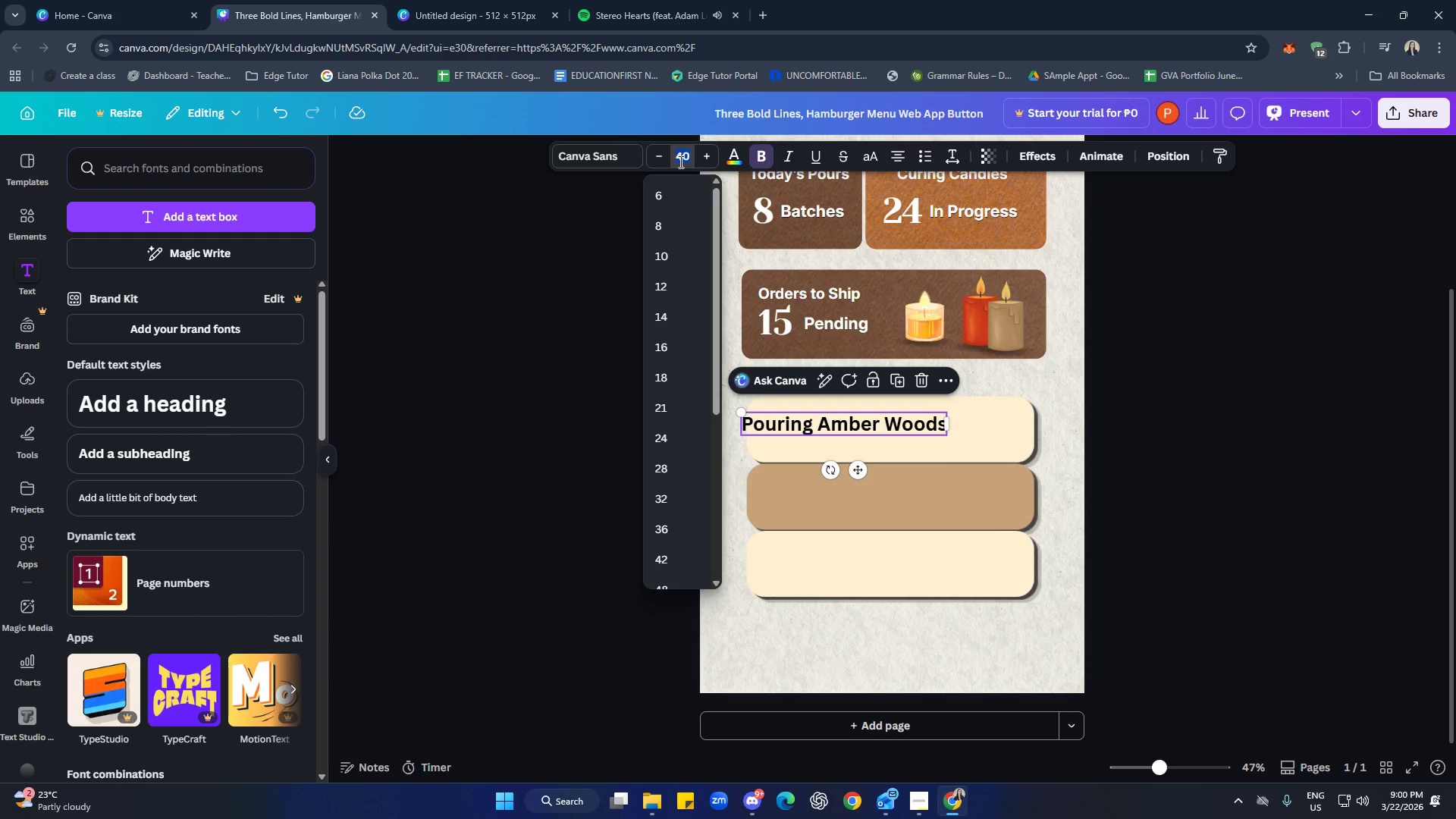 
type(35)
 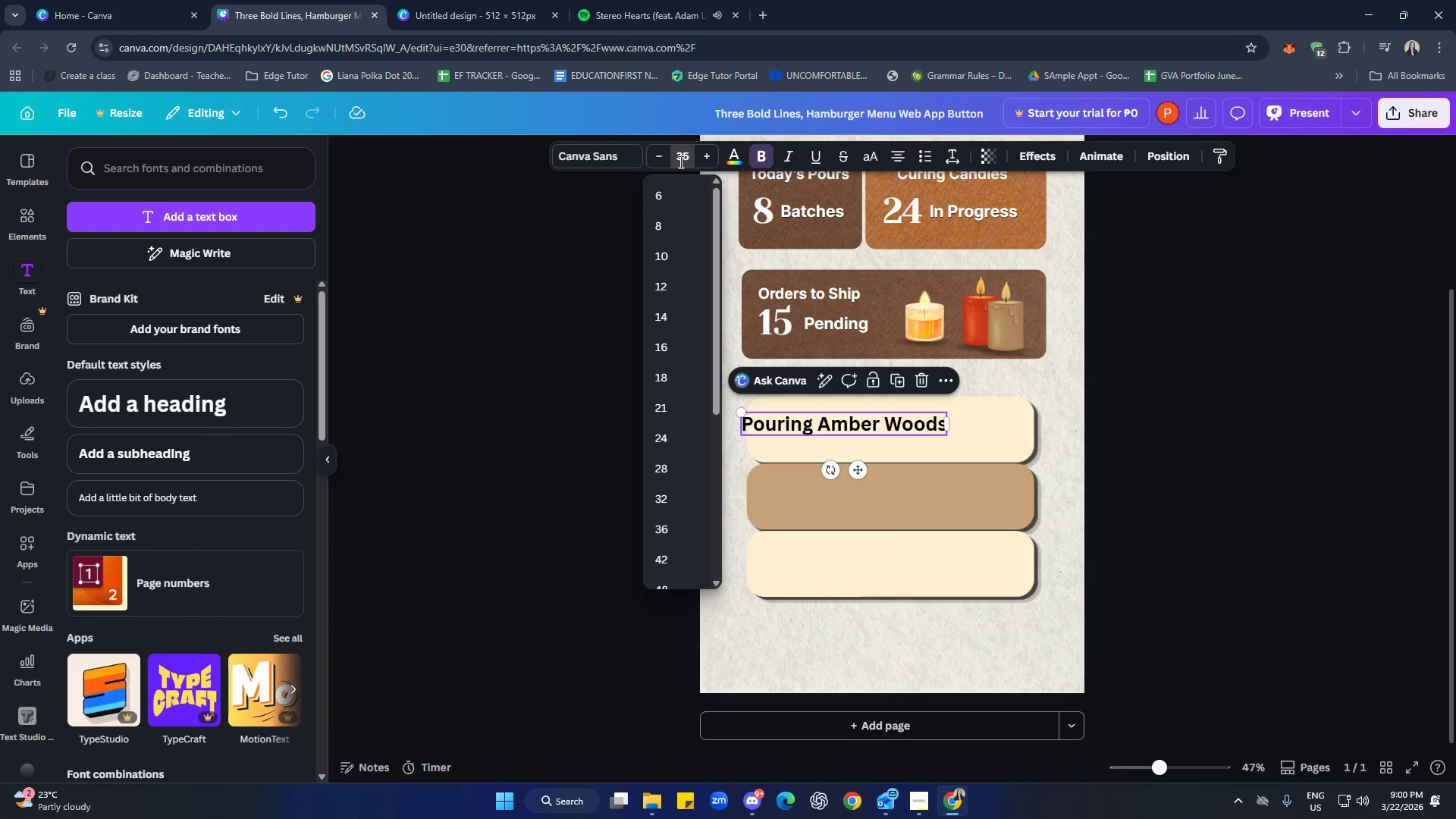 
key(Enter)
 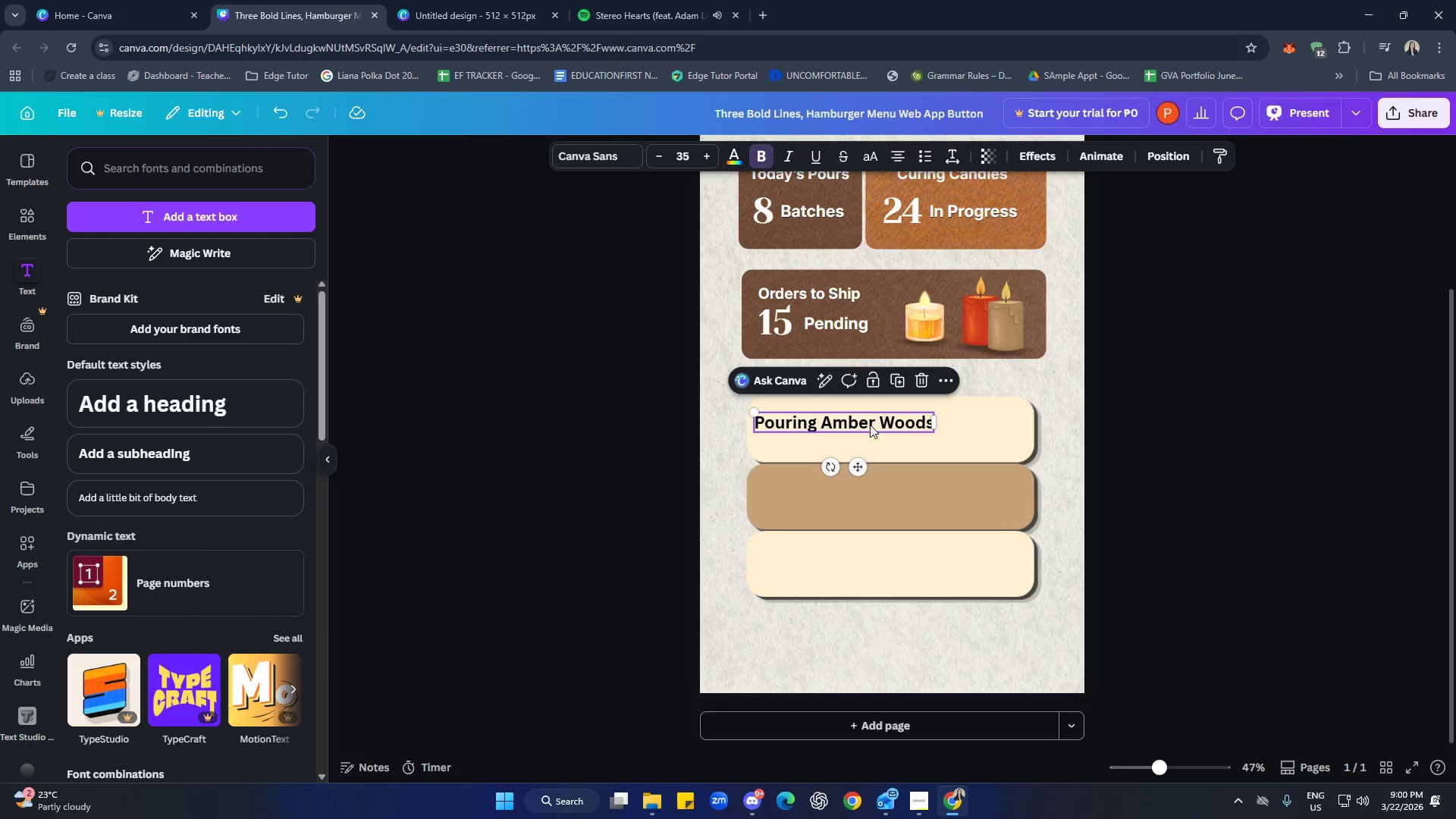 
left_click([598, 162])
 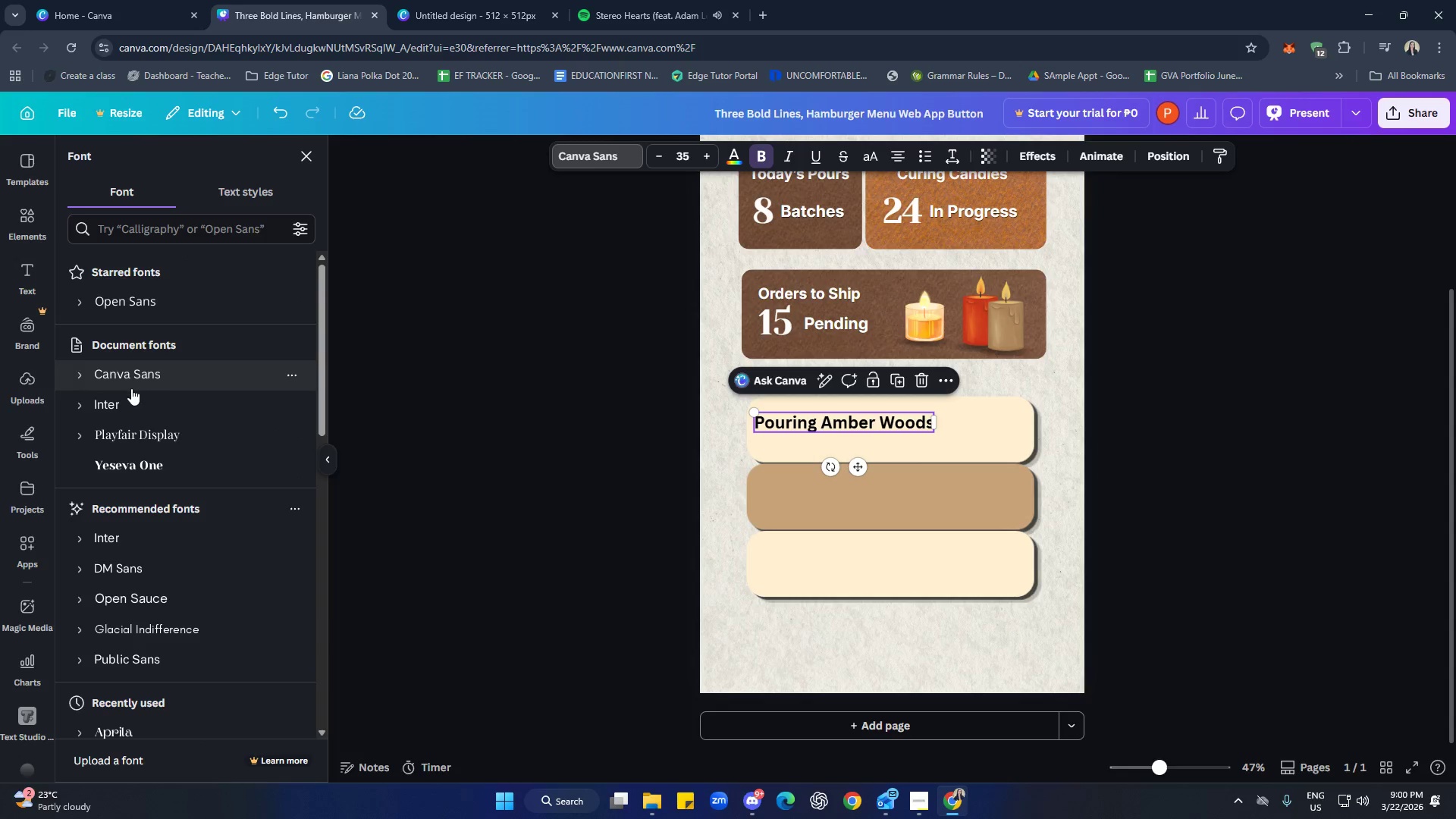 
left_click([133, 406])
 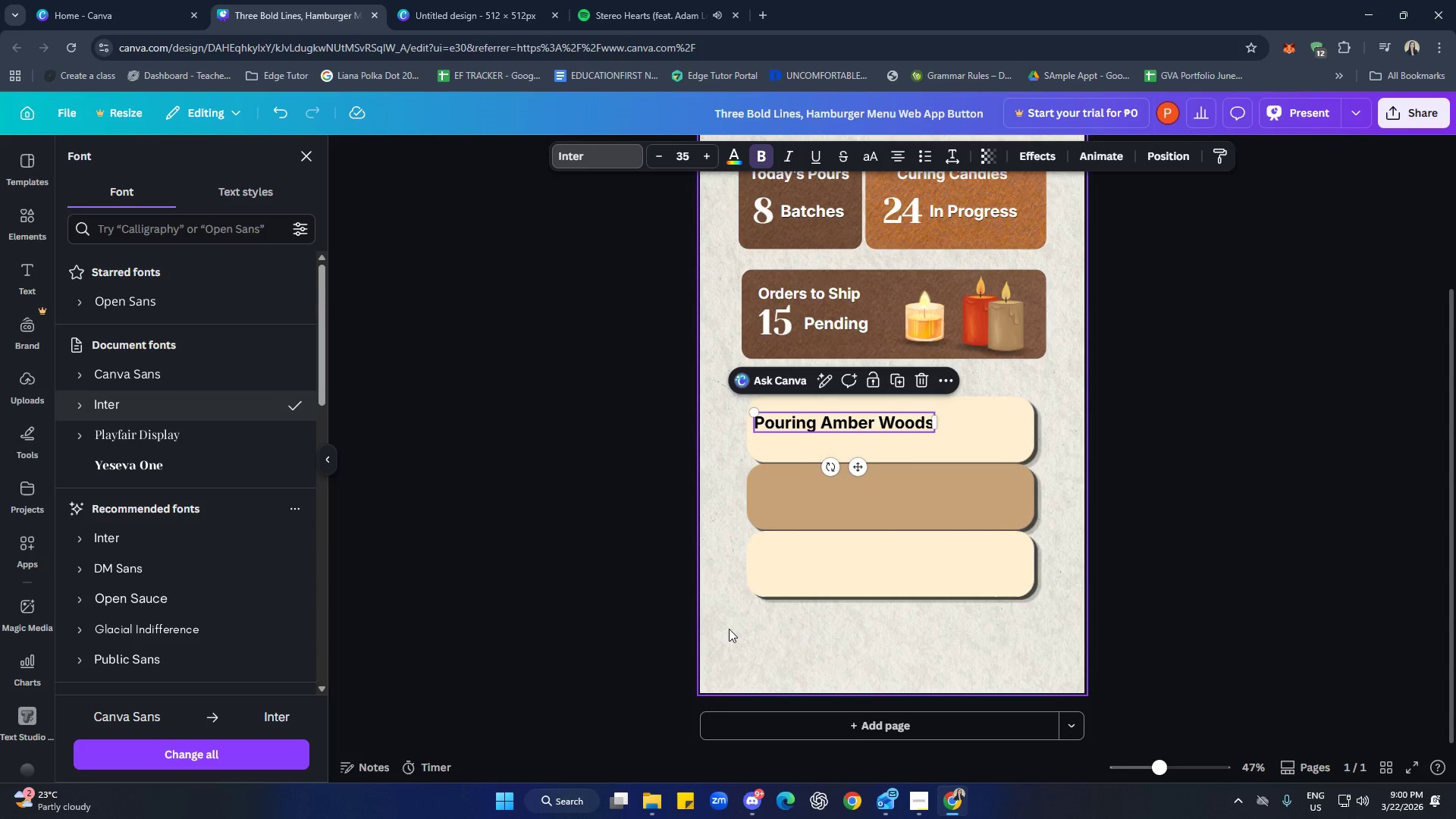 
left_click([817, 642])
 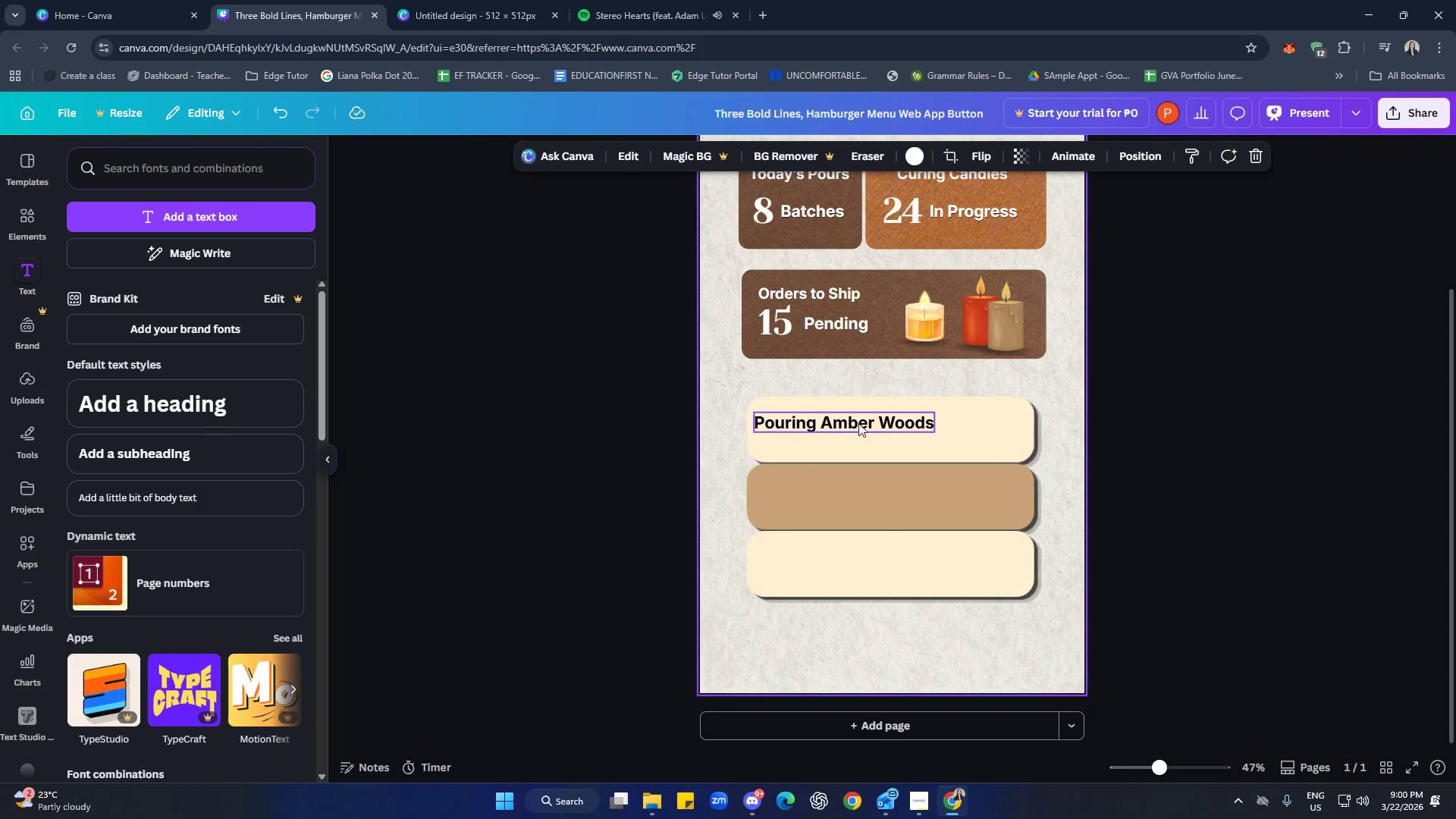 
left_click_drag(start_coordinate=[858, 425], to_coordinate=[870, 426])
 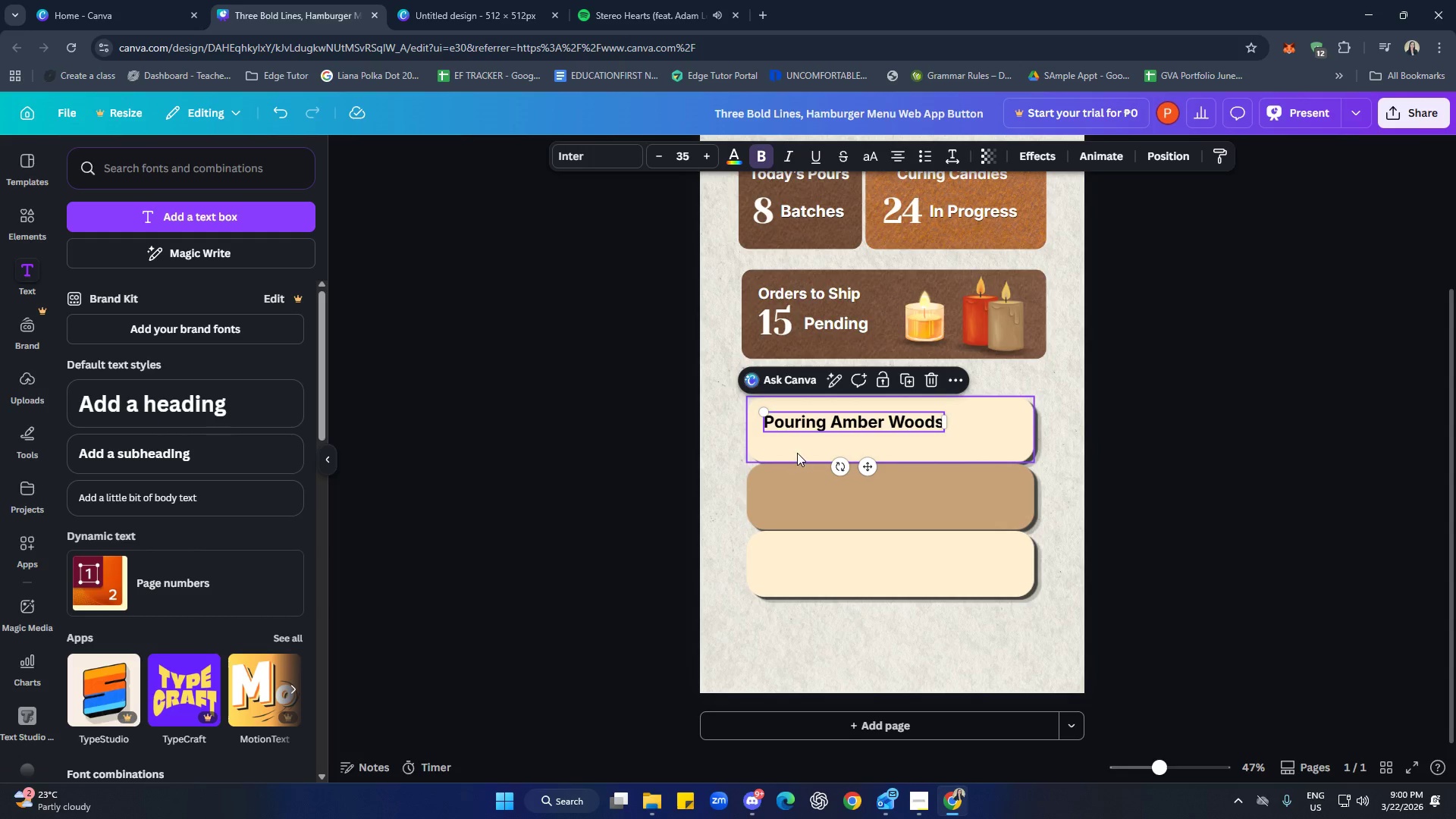 
left_click([796, 453])
 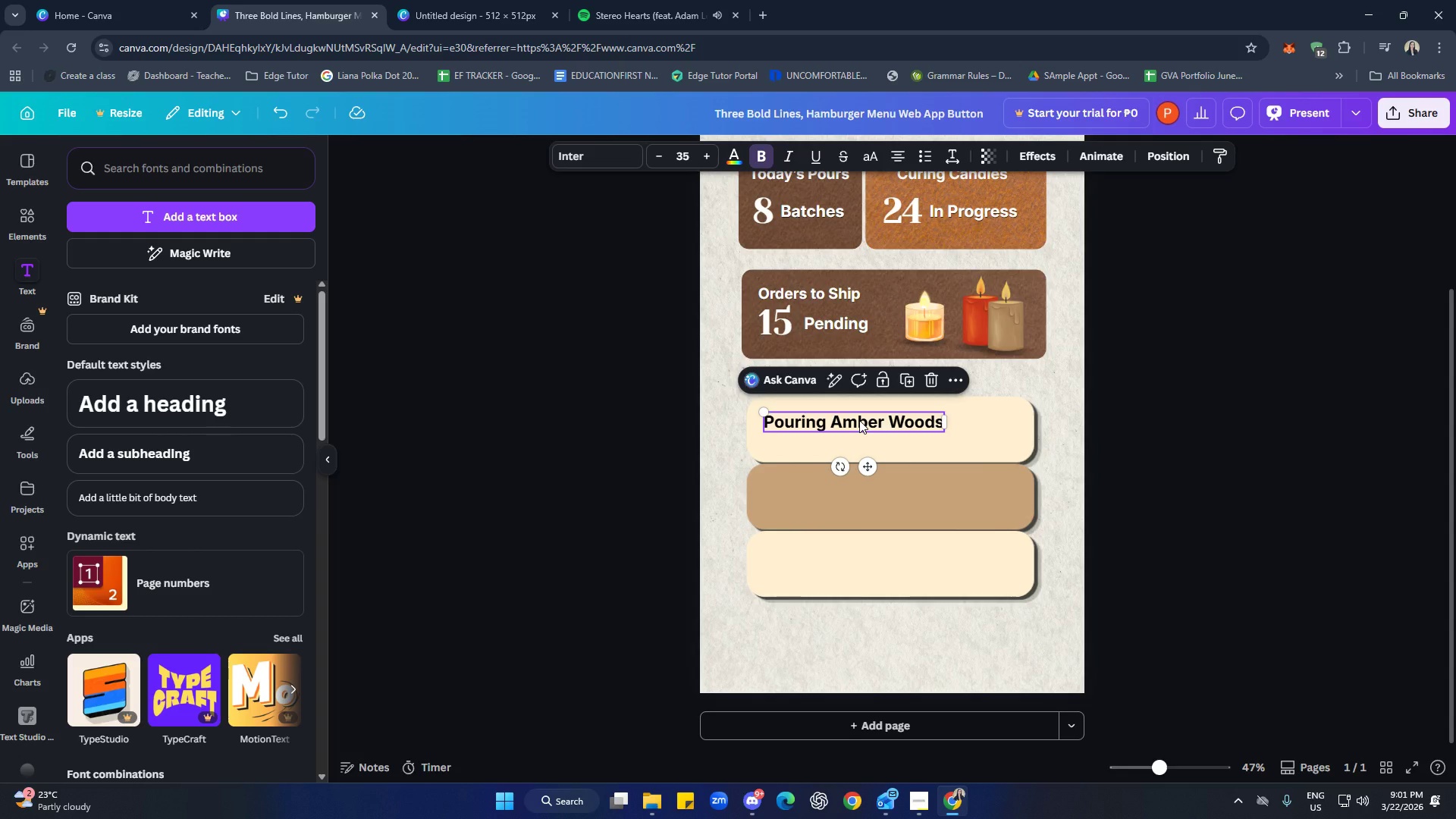 
left_click([789, 450])
 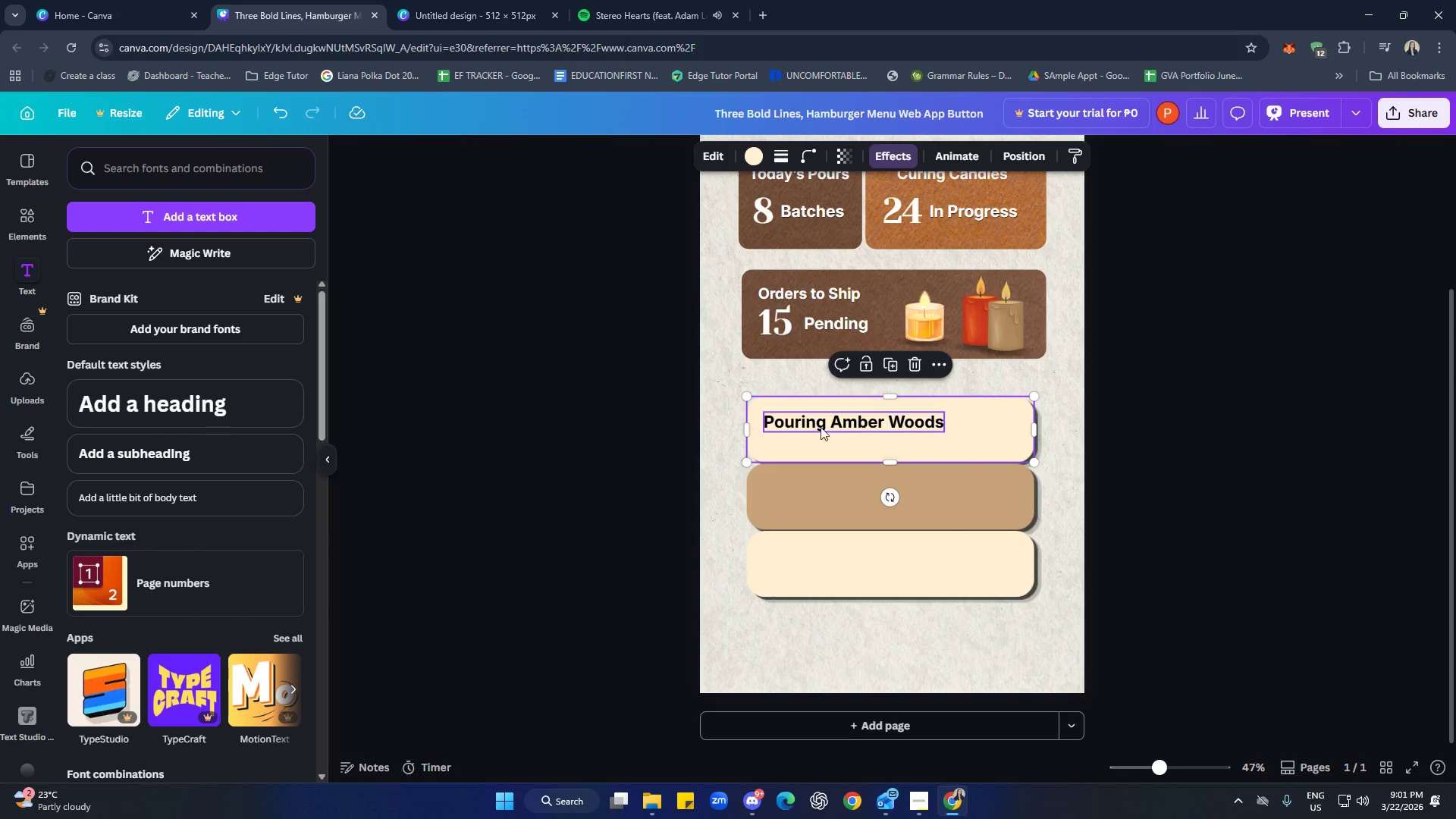 
left_click([826, 422])
 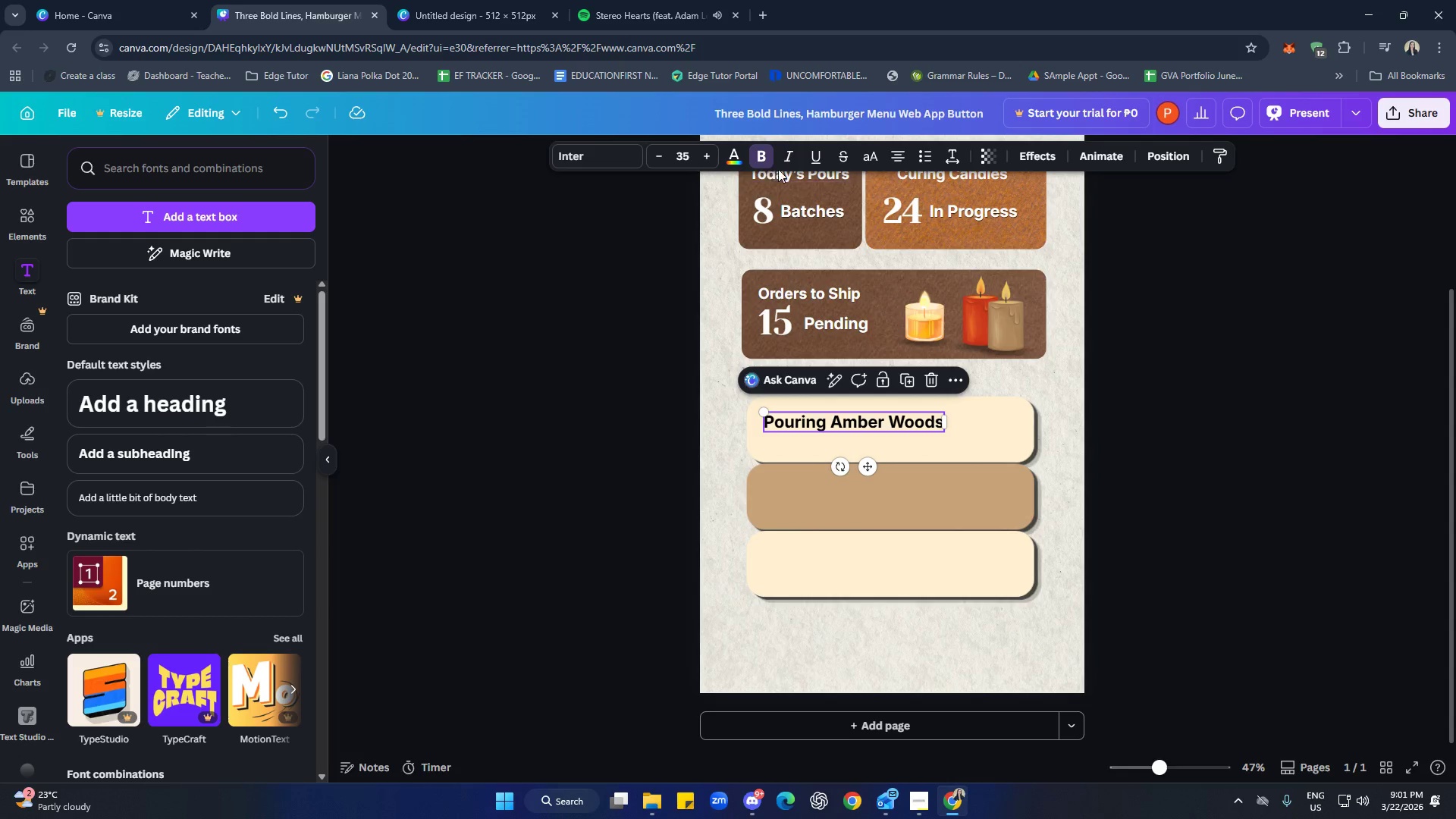 
left_click([735, 155])
 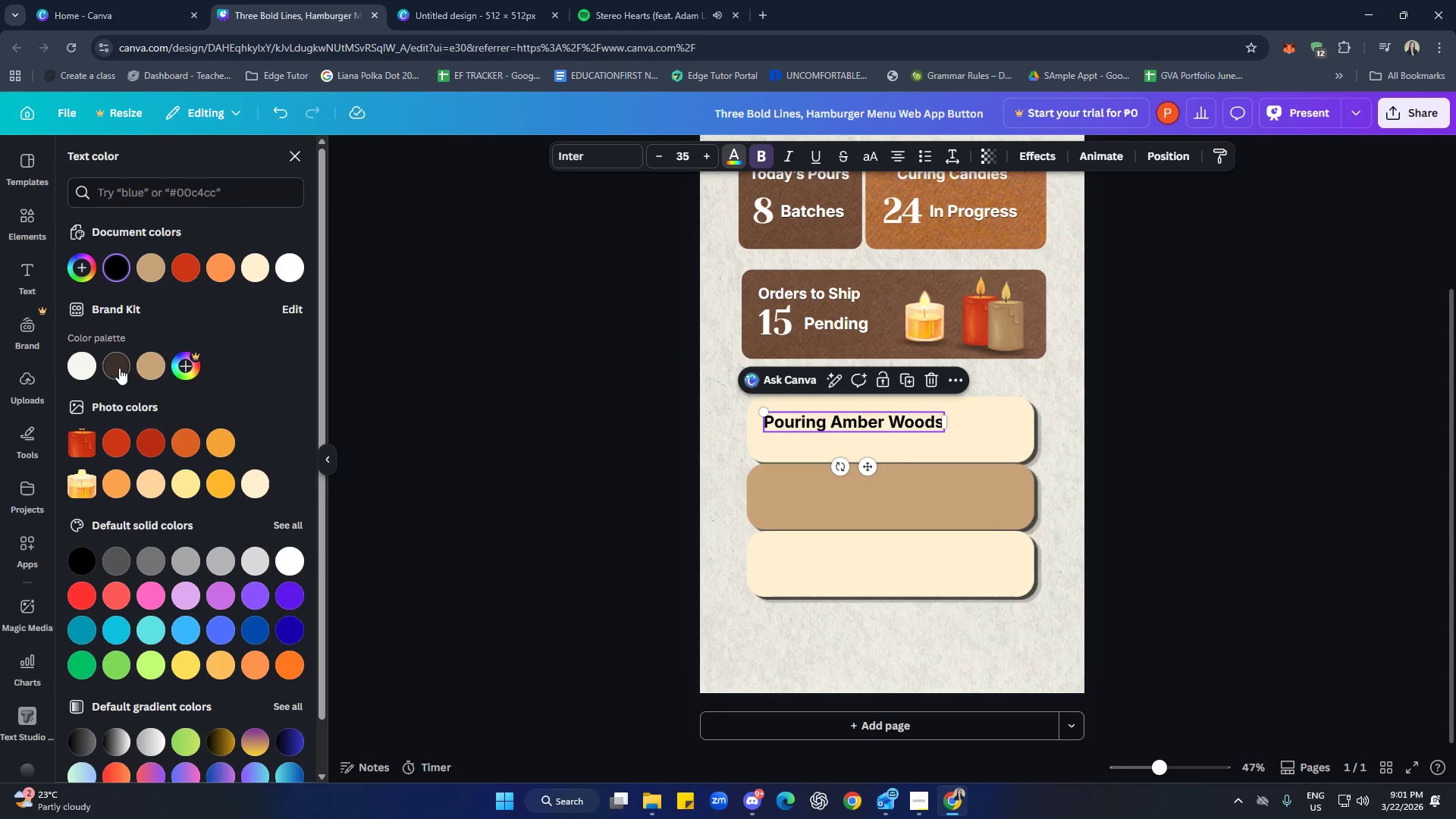 
left_click([117, 366])
 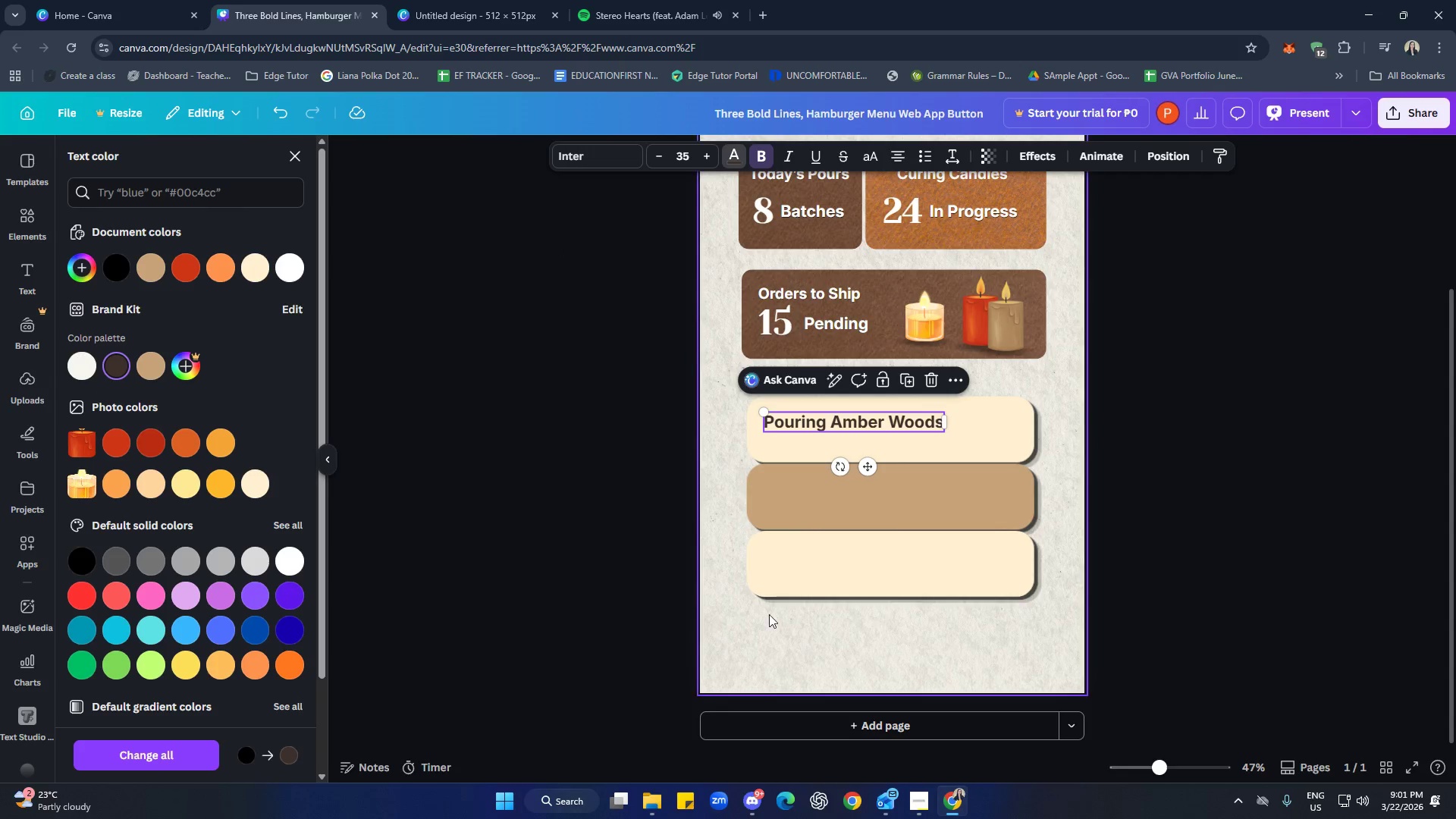 
left_click([894, 620])
 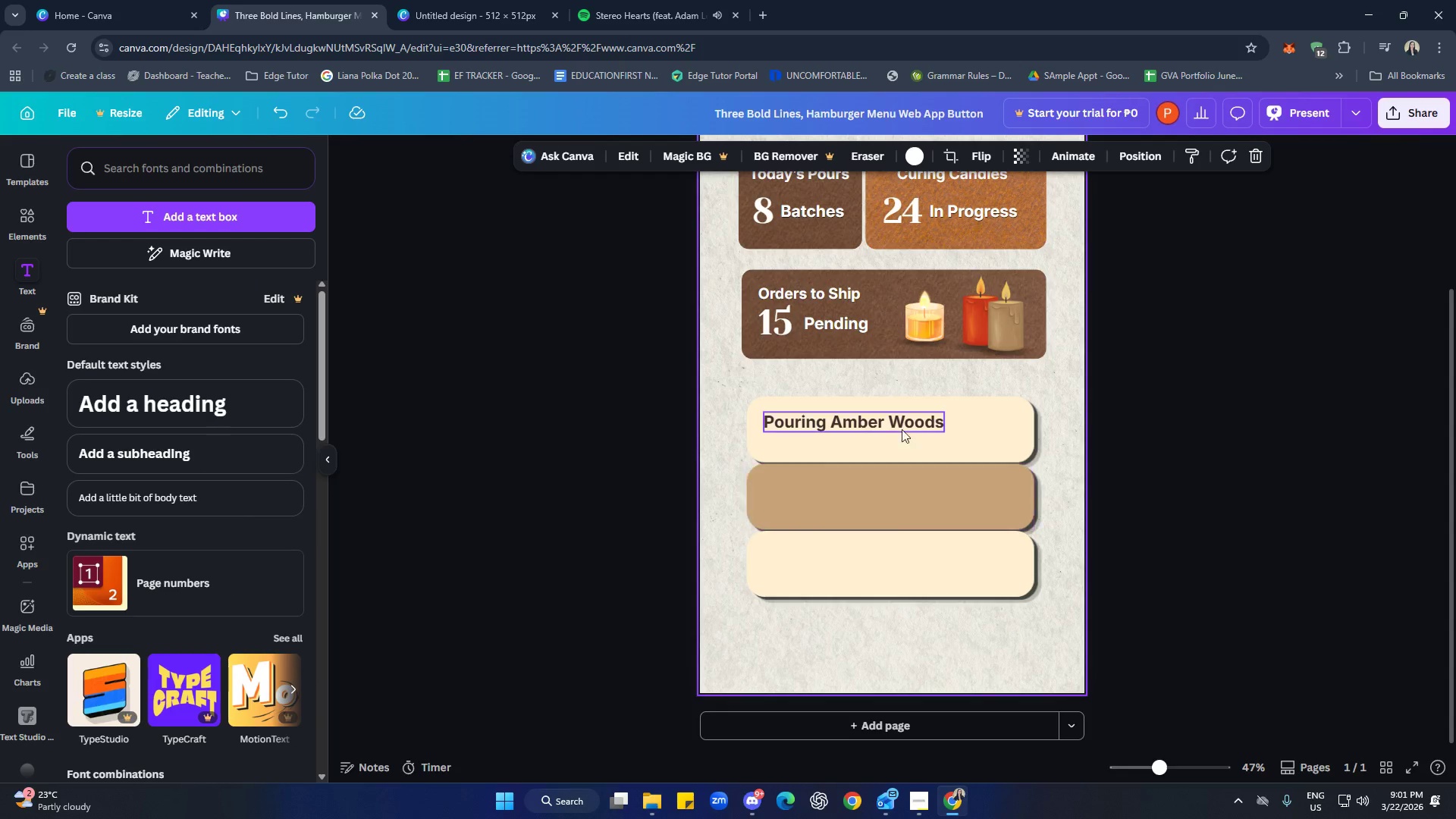 
left_click([903, 415])
 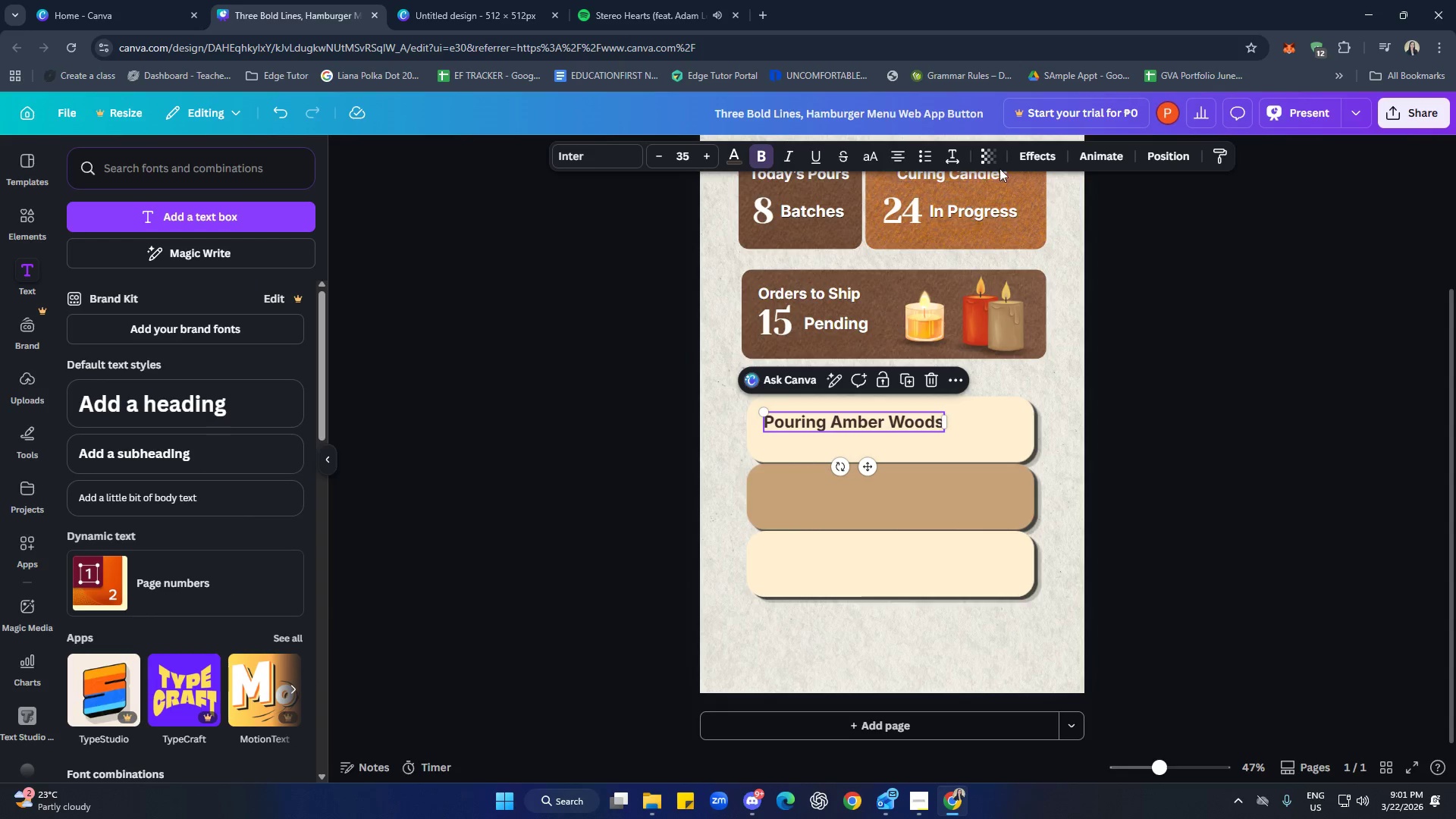 
left_click([1027, 157])
 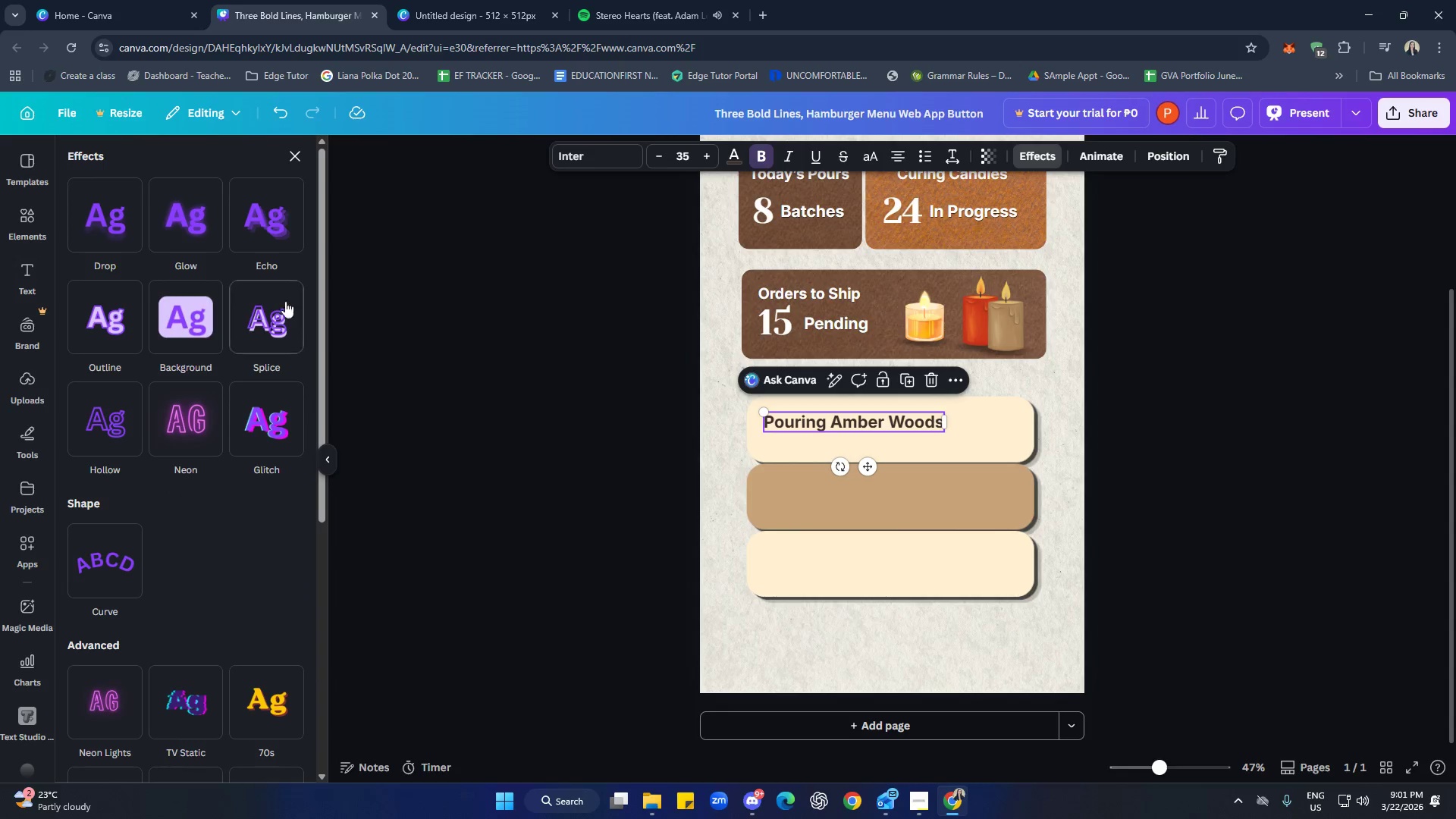 
left_click([258, 226])
 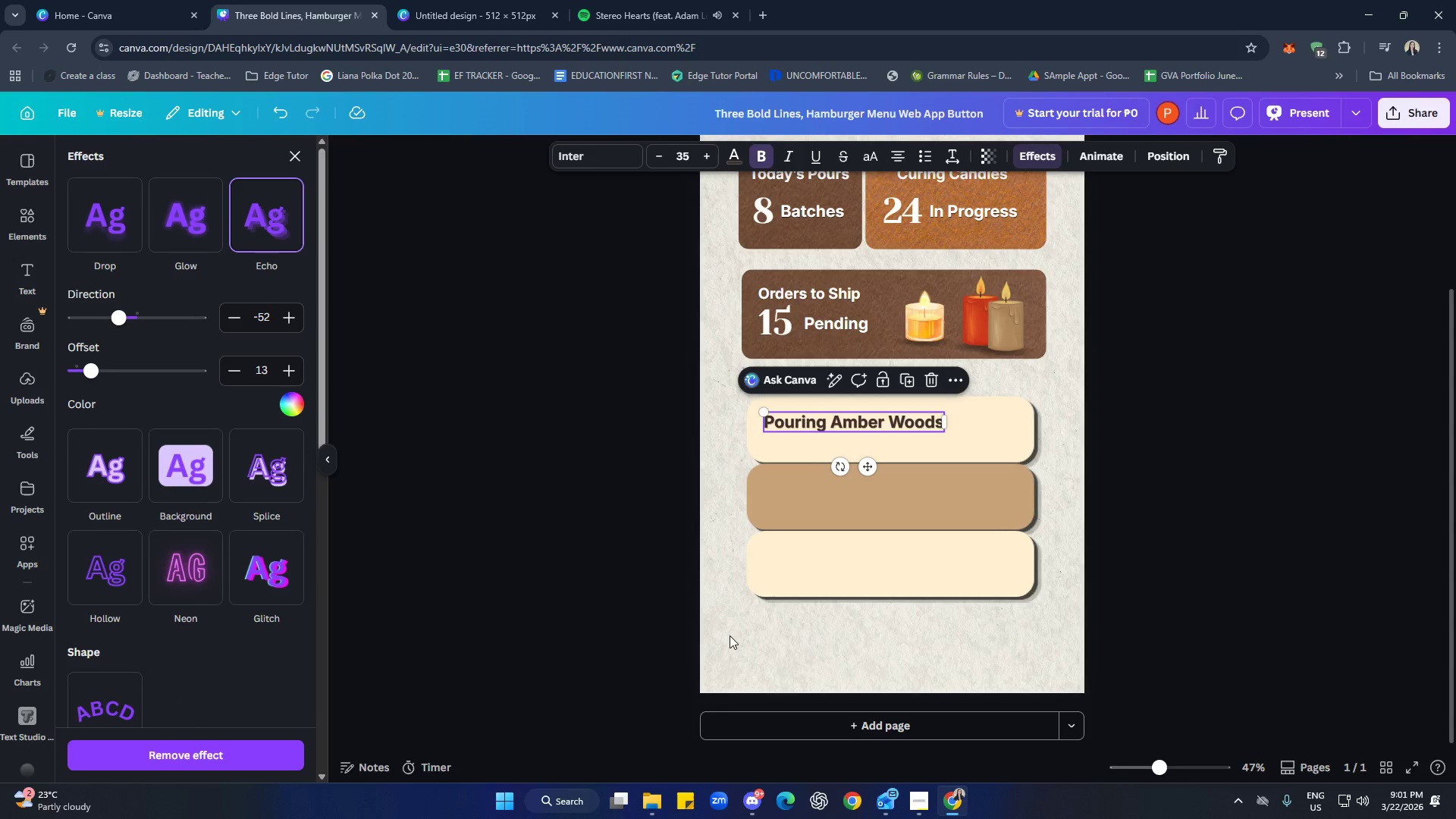 
left_click([882, 651])
 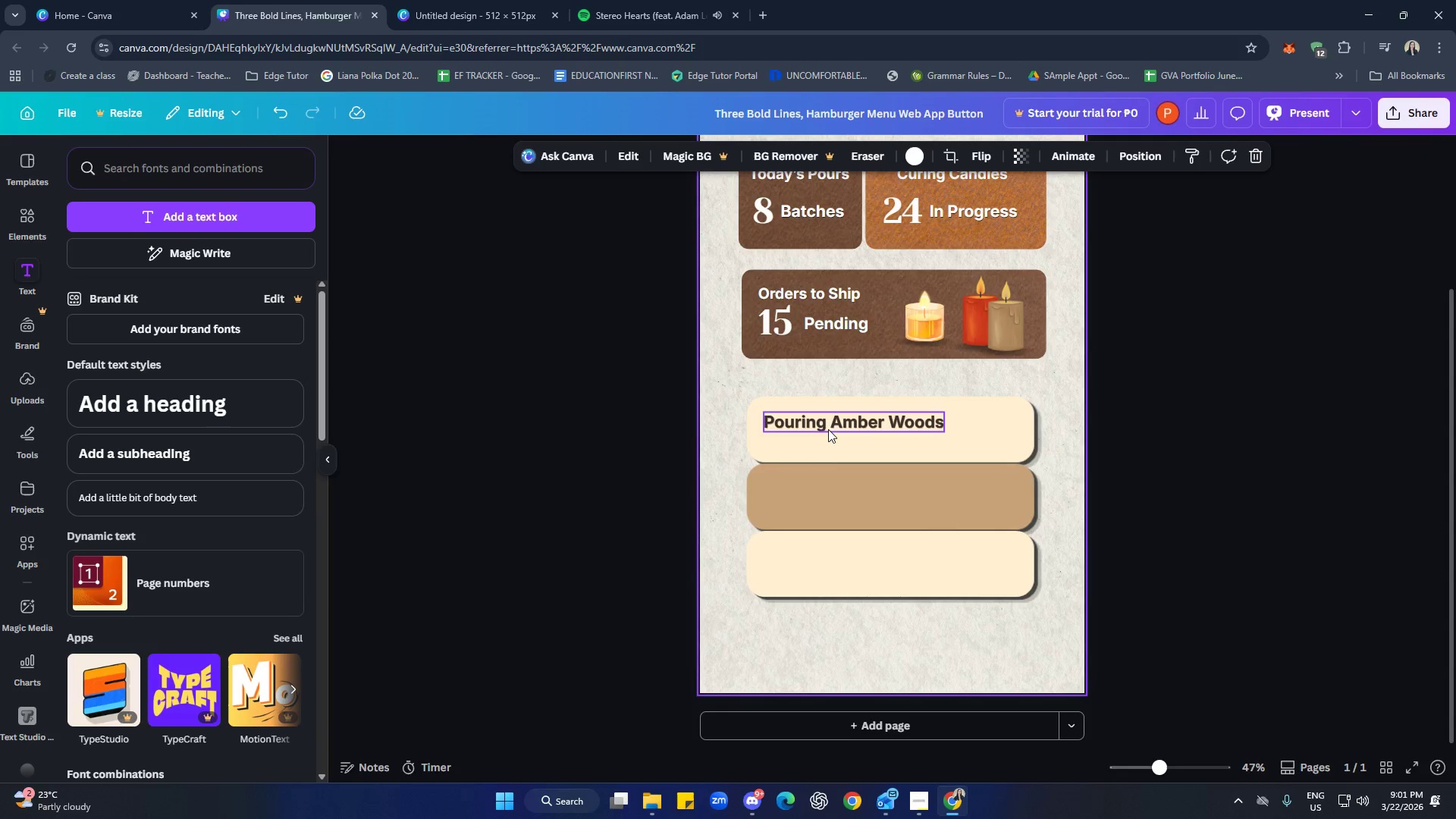 
wait(5.03)
 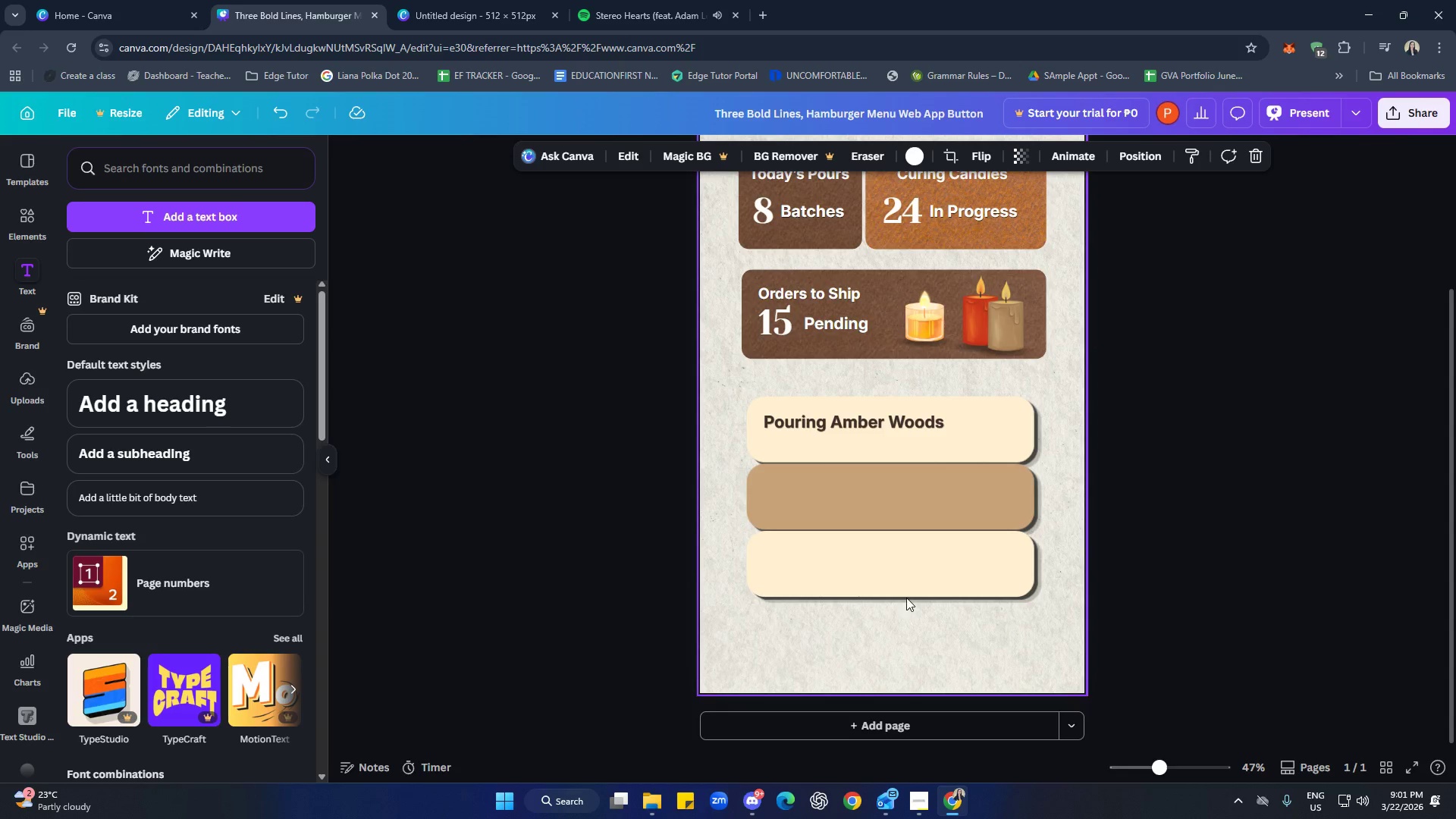 
left_click([197, 510])
 